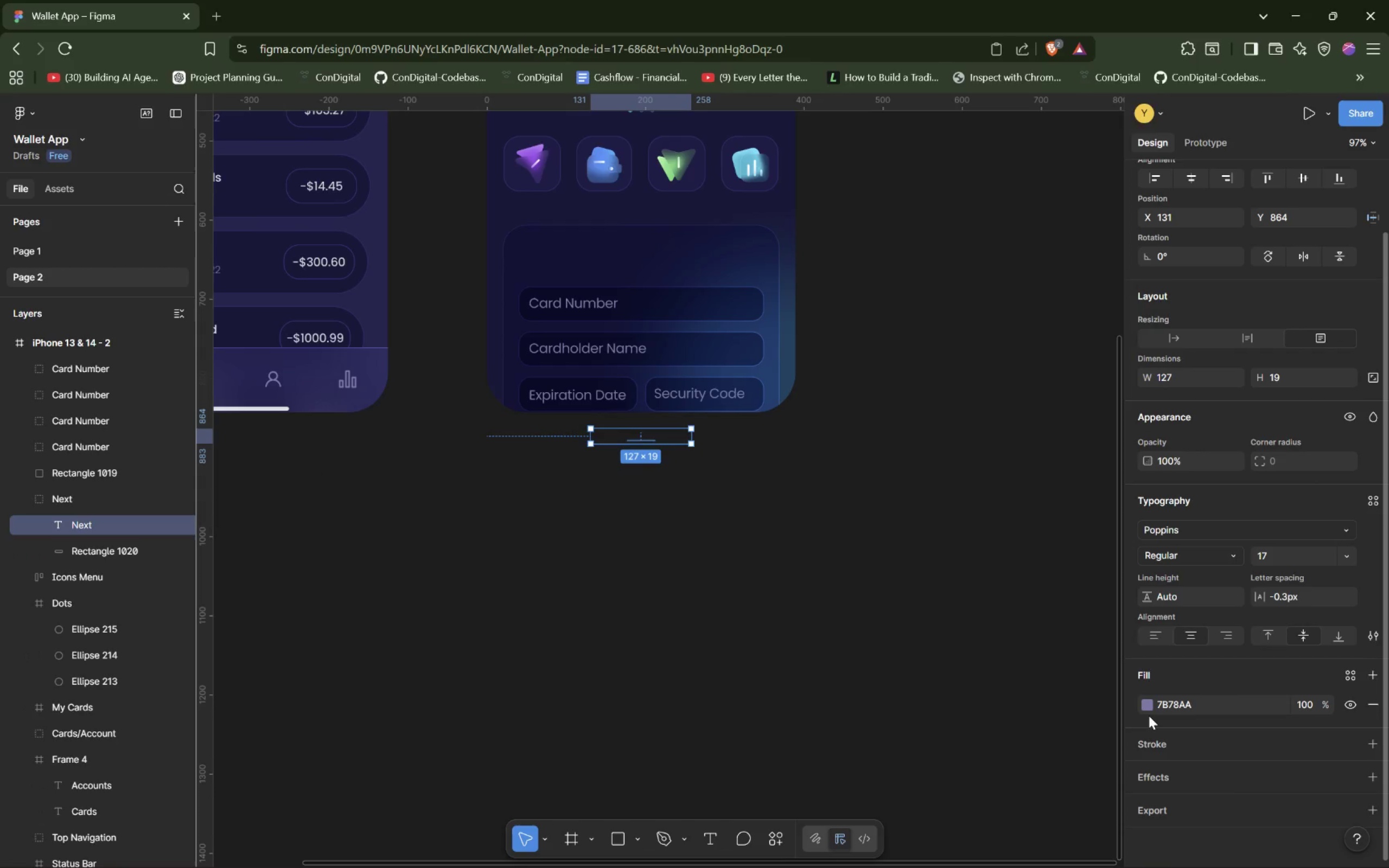 
left_click([1148, 709])
 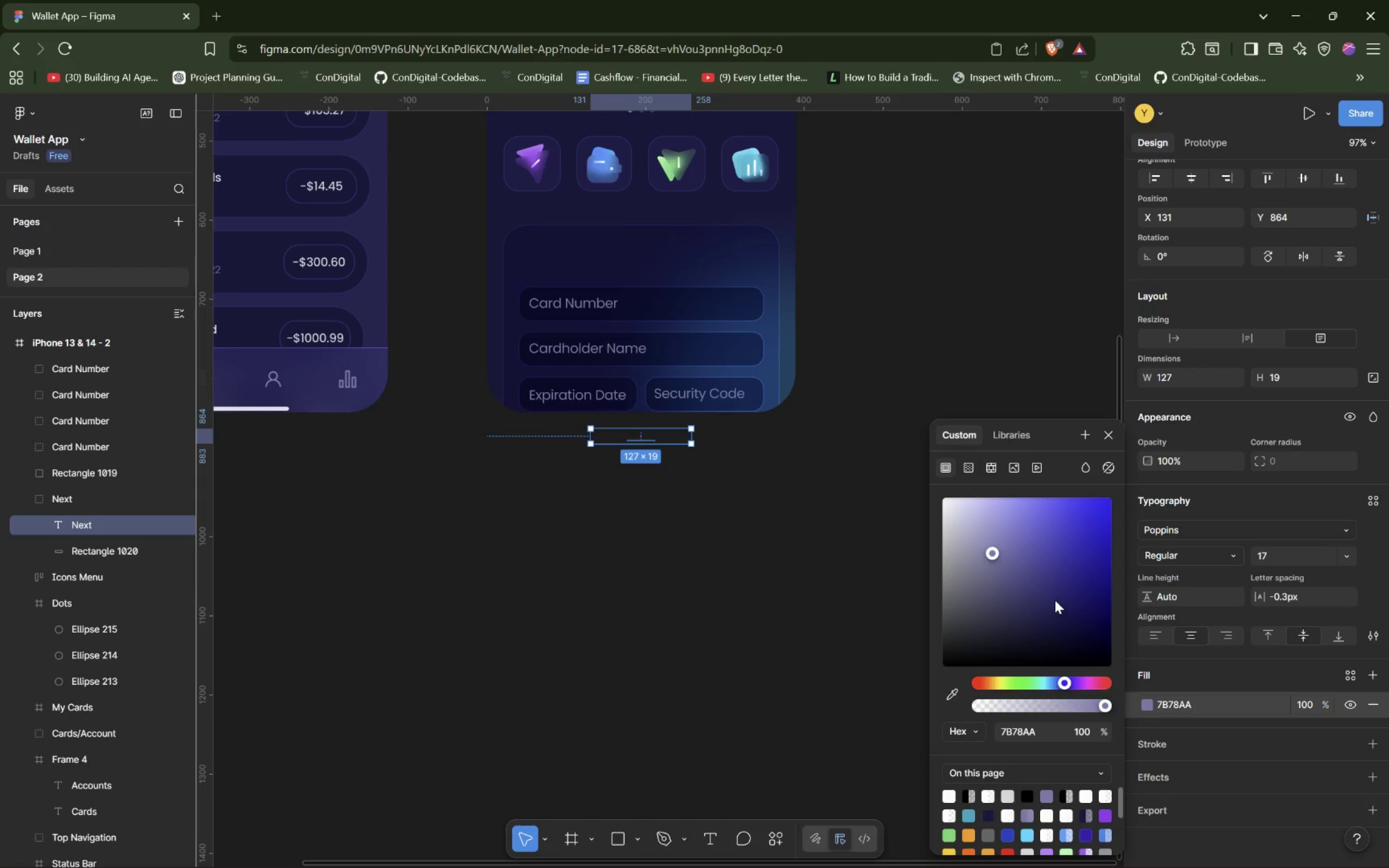 
left_click_drag(start_coordinate=[992, 569], to_coordinate=[929, 482])
 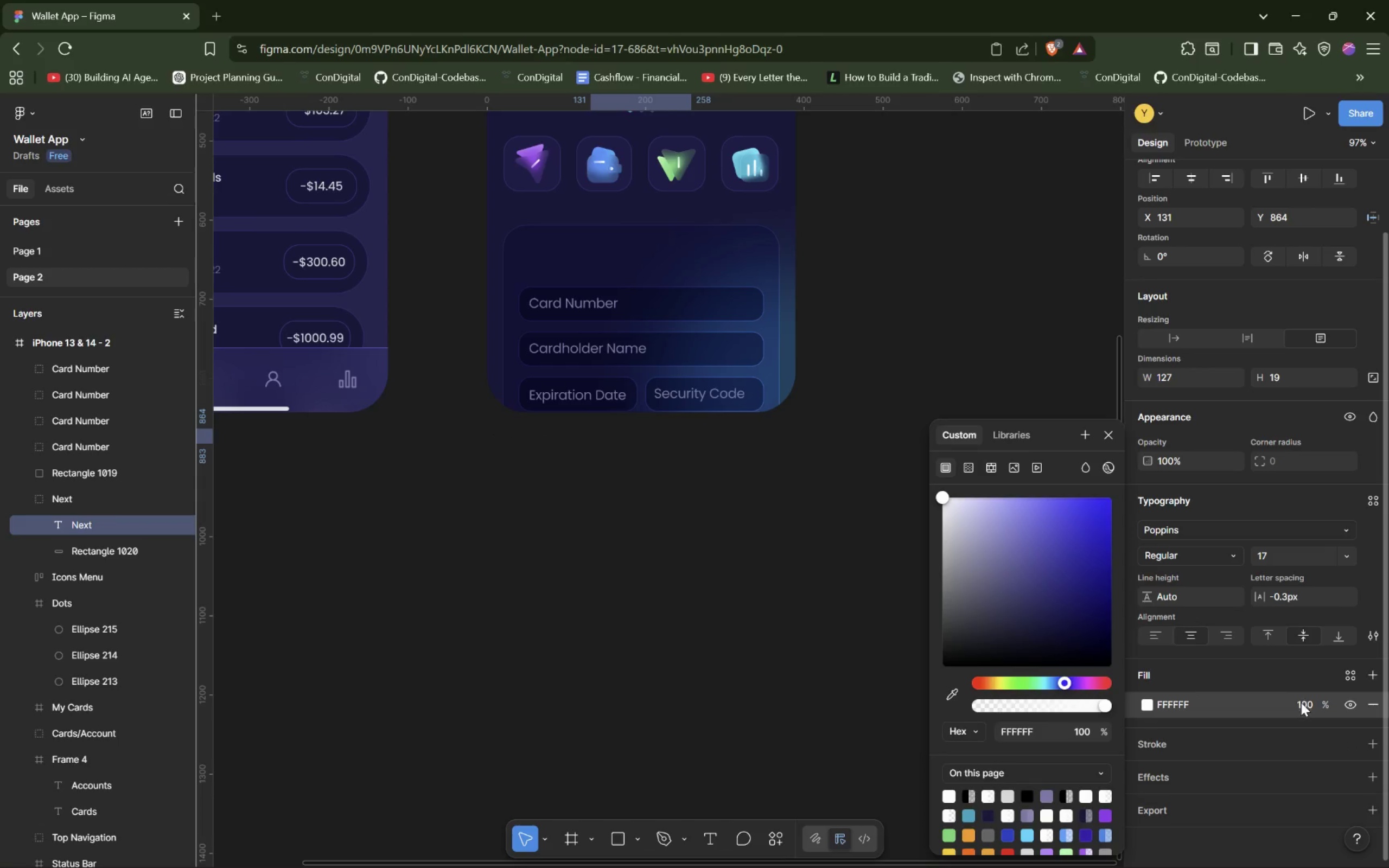 
double_click([1301, 704])
 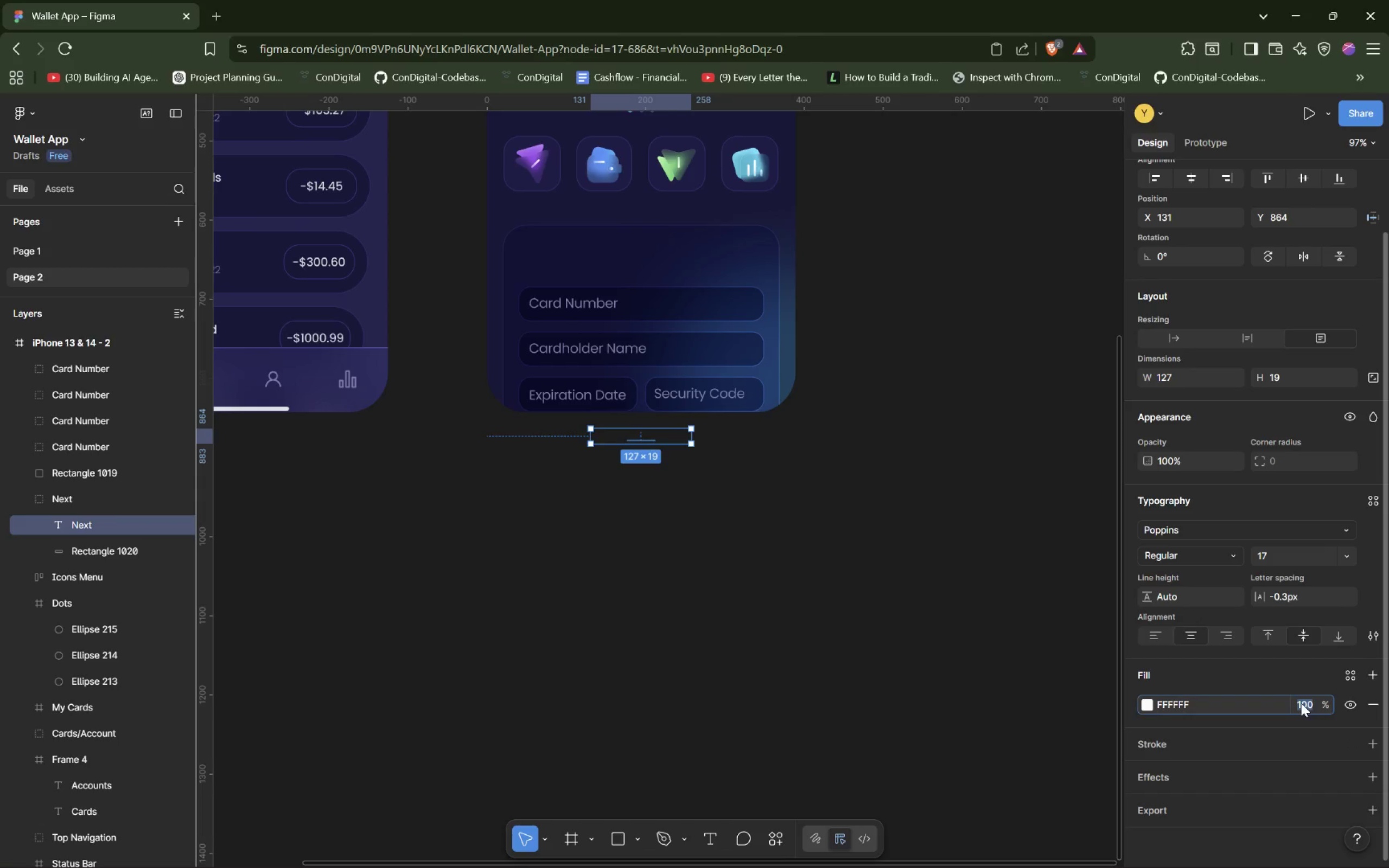 
type(87)
 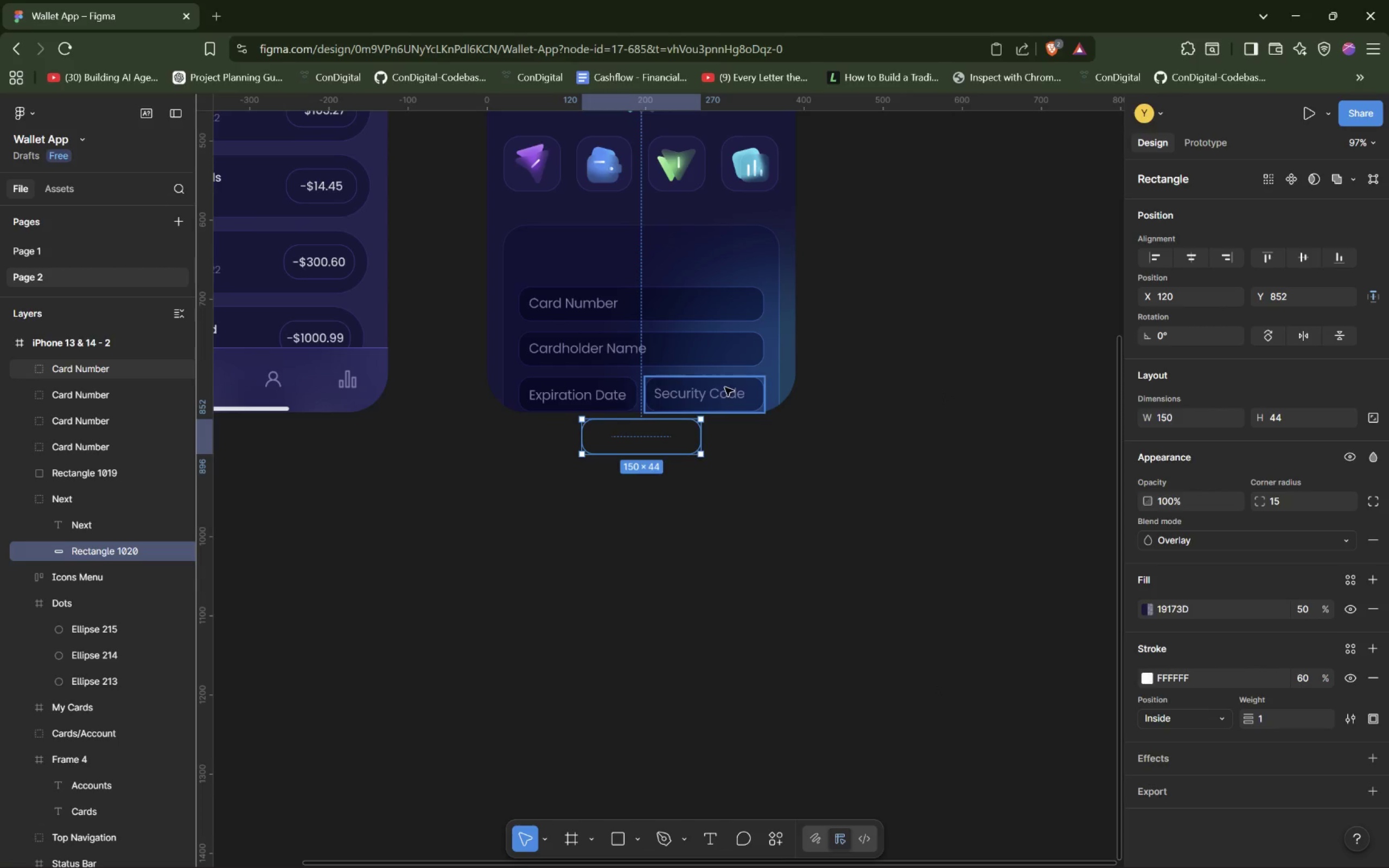 
wait(35.22)
 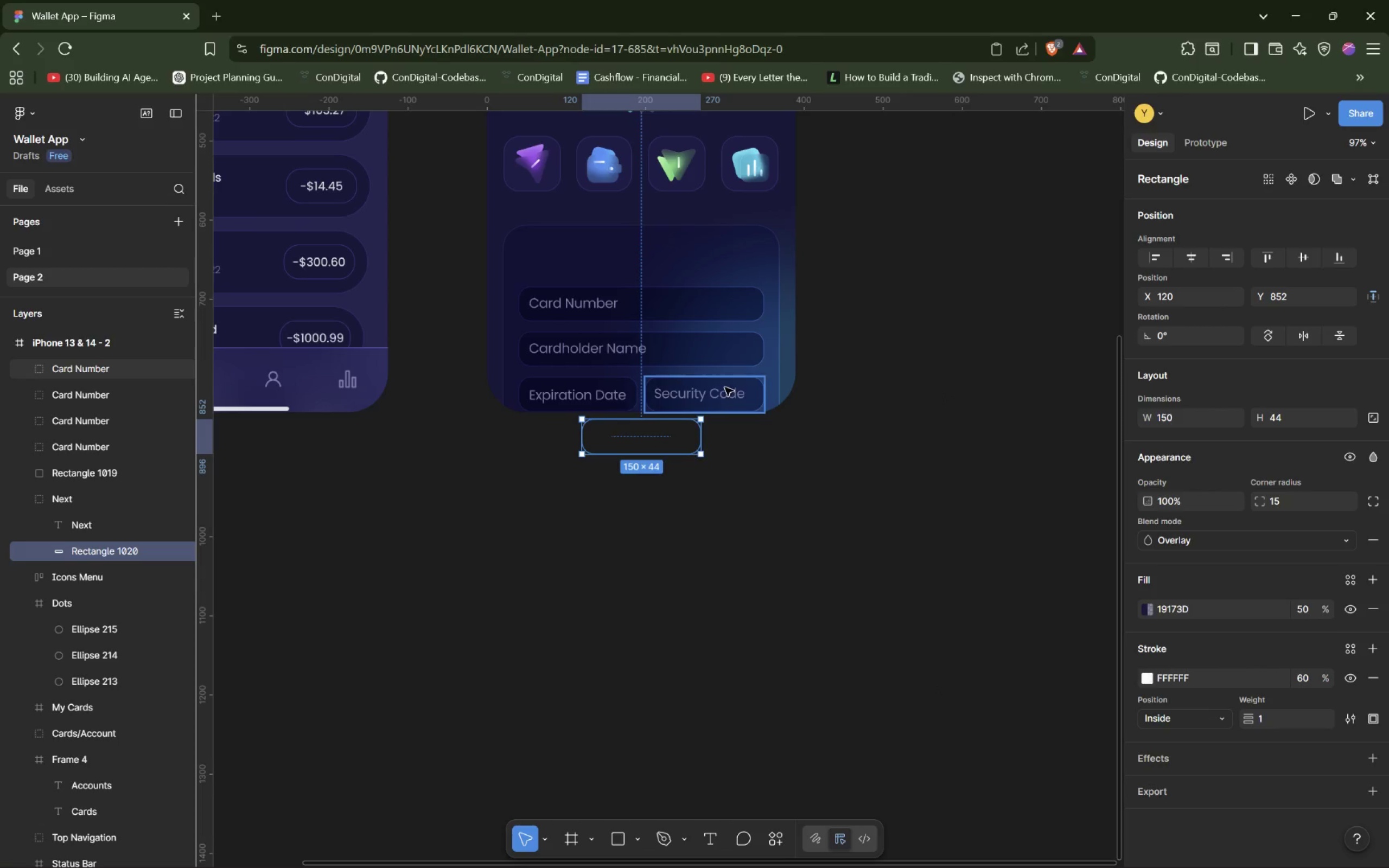 
left_click_drag(start_coordinate=[664, 436], to_coordinate=[659, 256])
 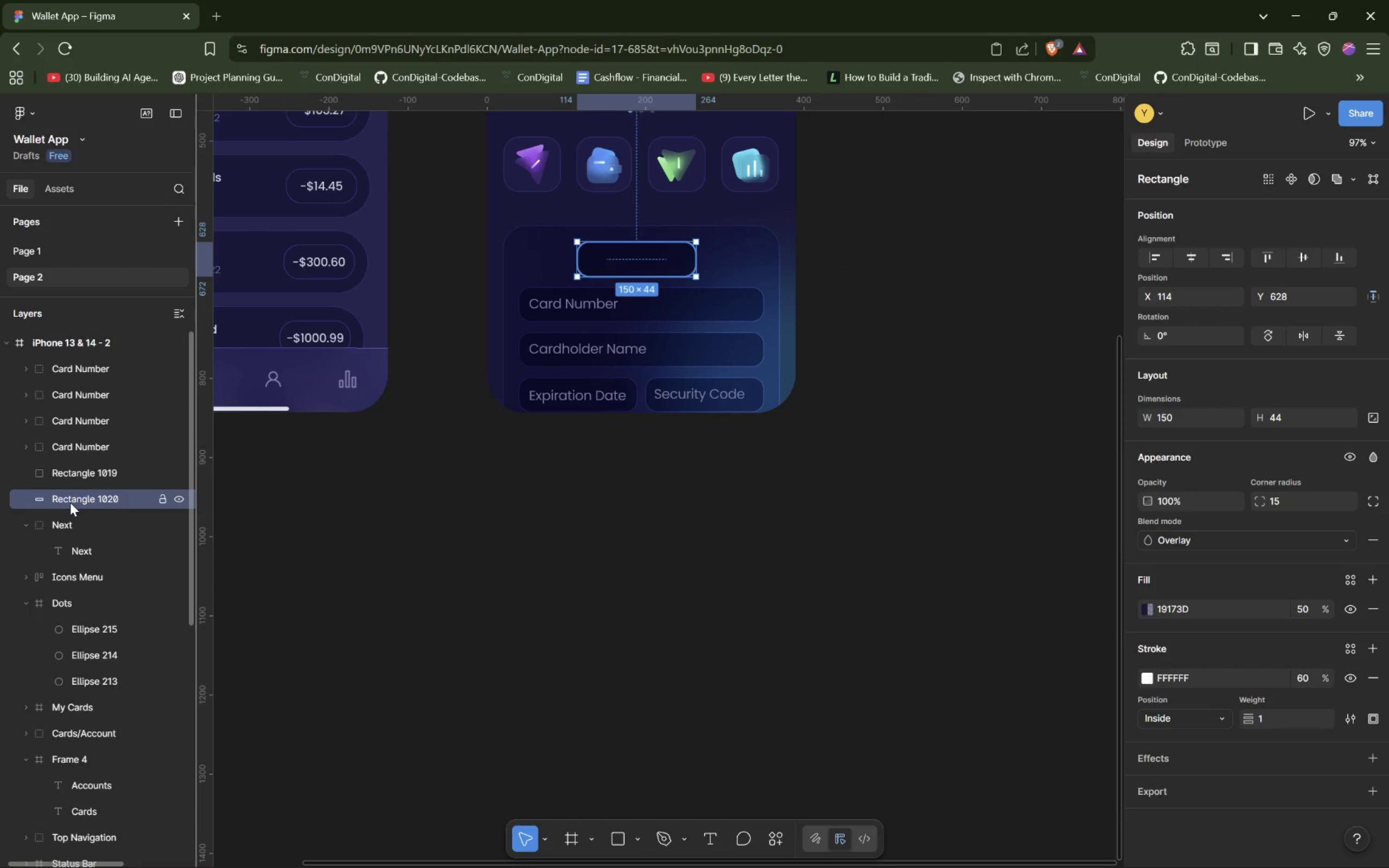 
wait(6.63)
 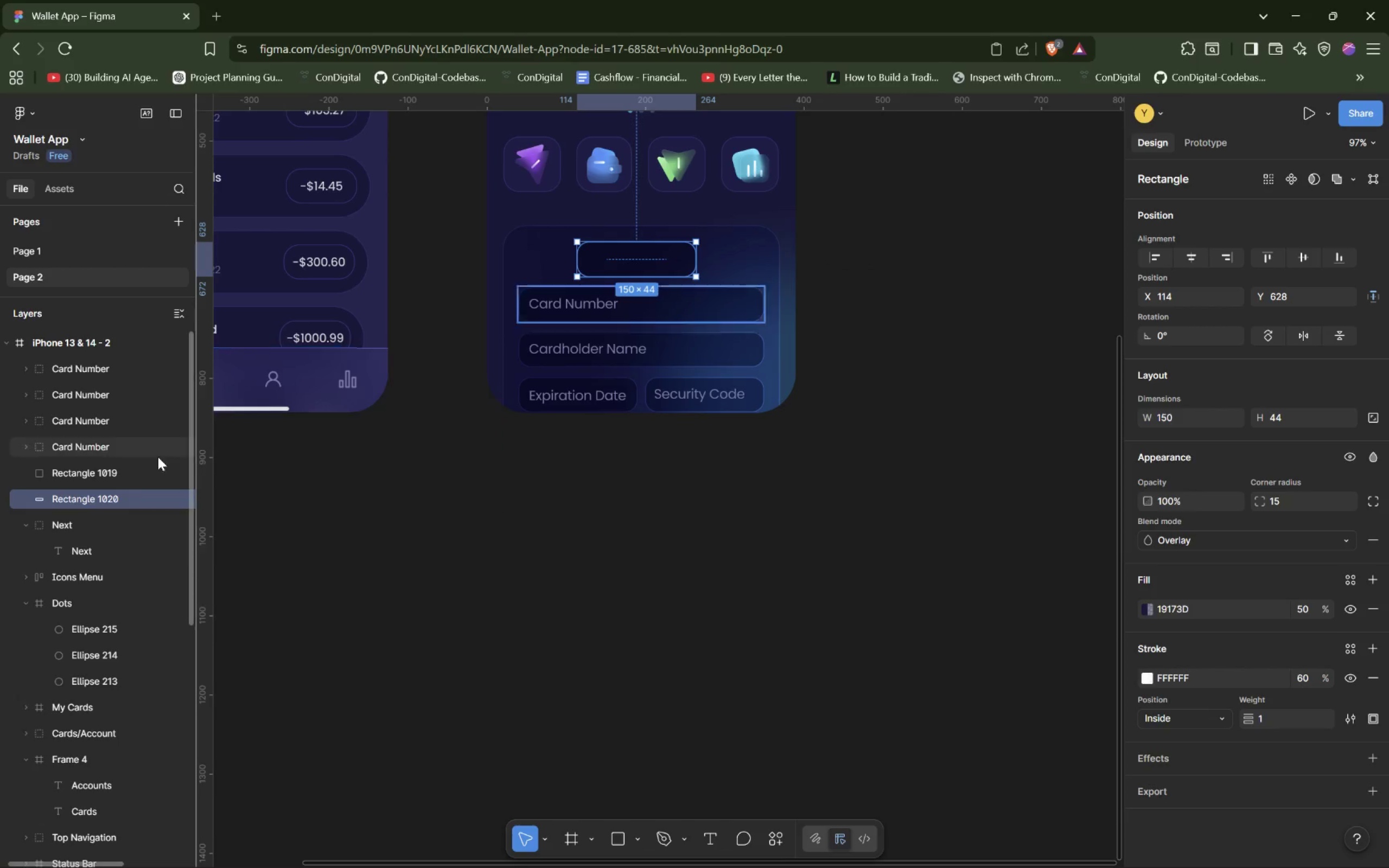 
key(Control+Z)
 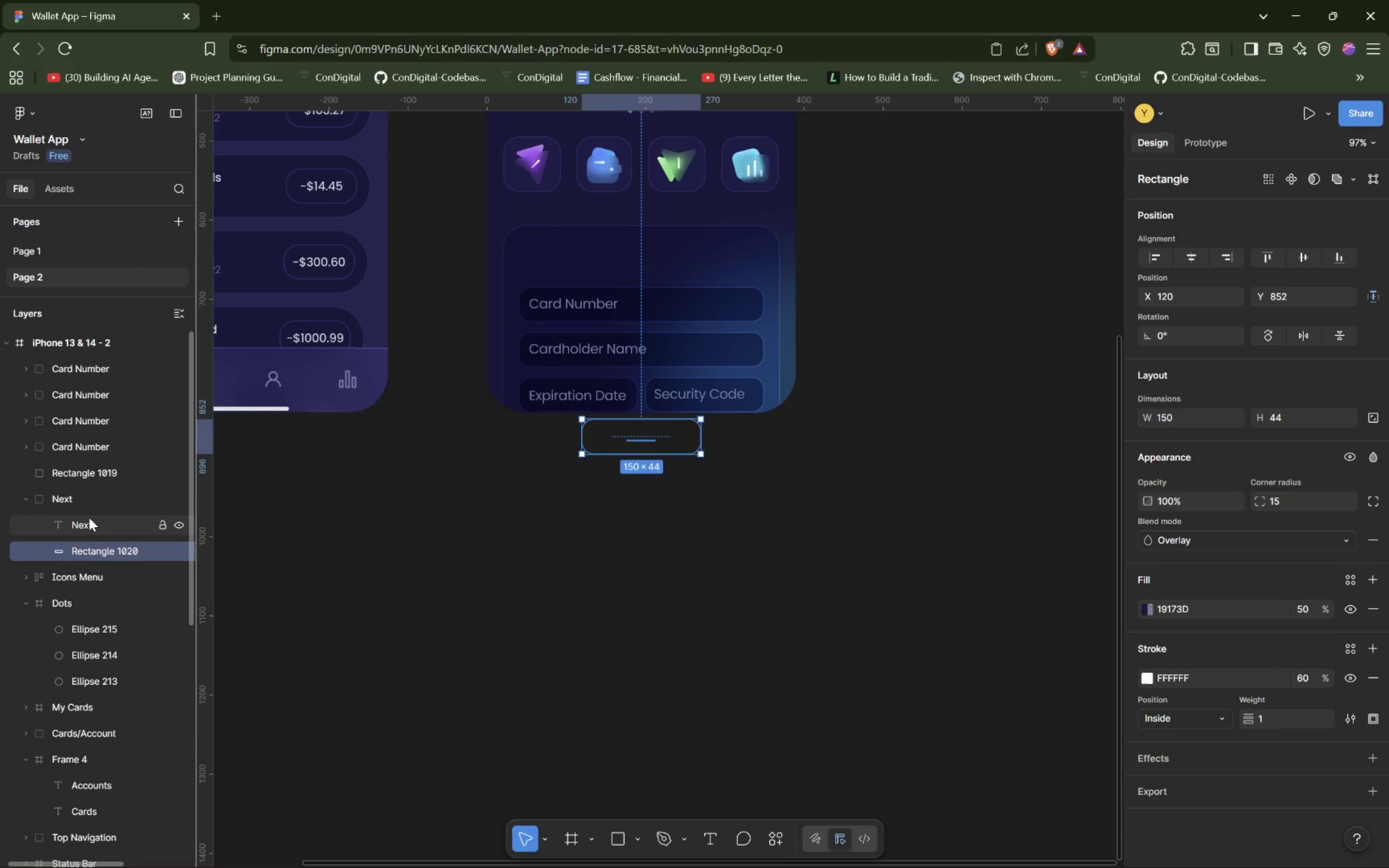 
left_click([68, 505])
 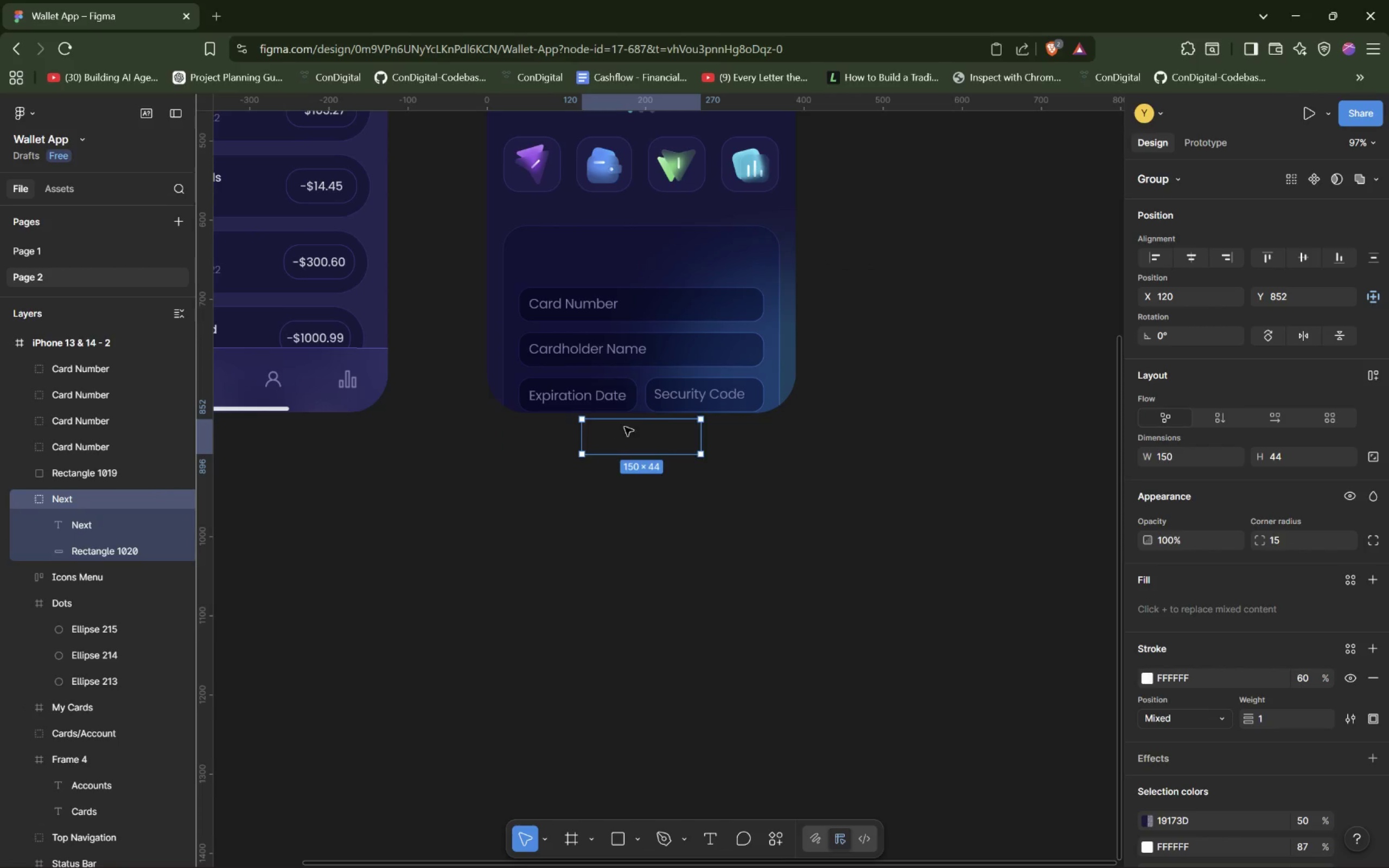 
left_click_drag(start_coordinate=[622, 430], to_coordinate=[617, 250])
 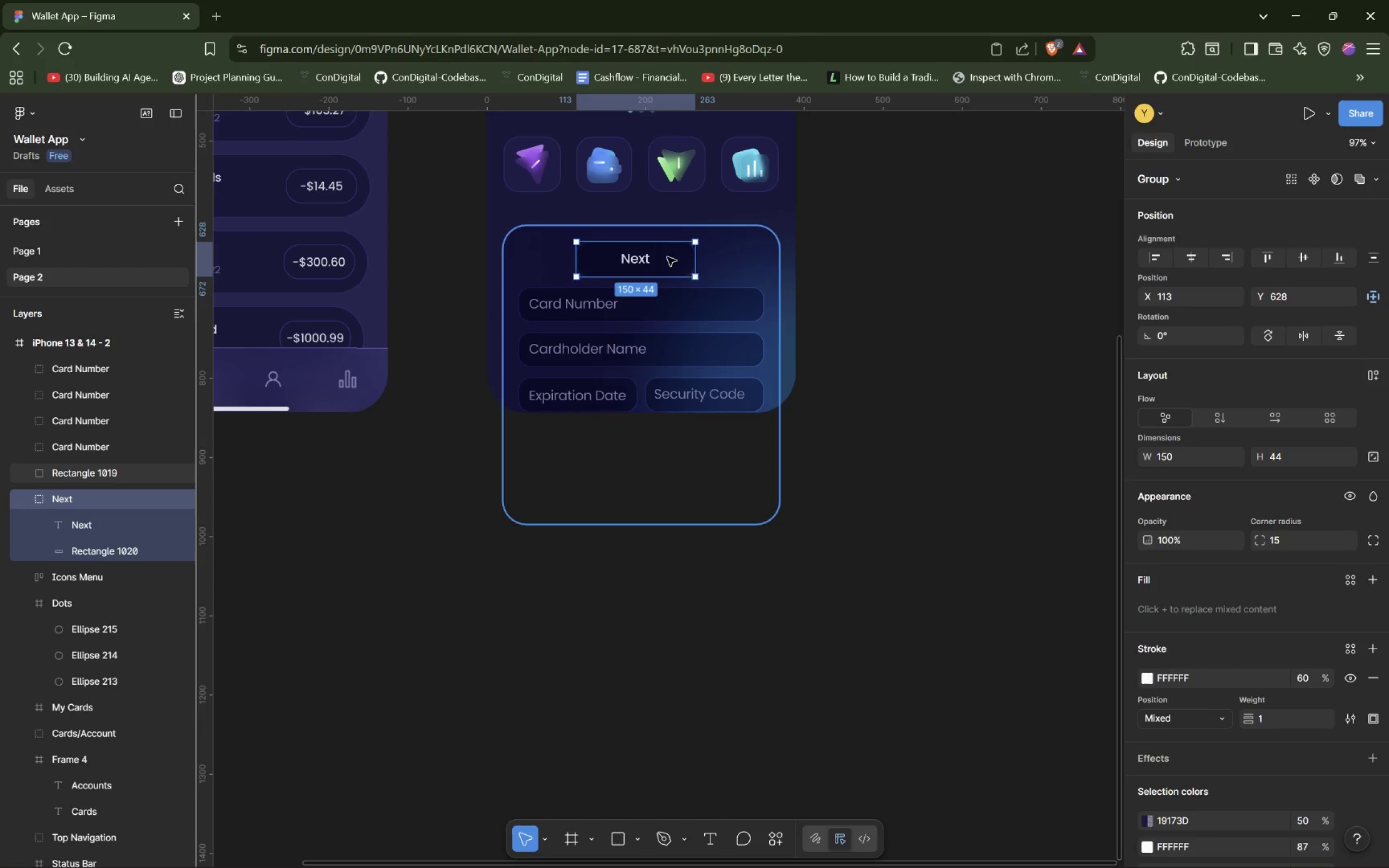 
left_click([669, 257])
 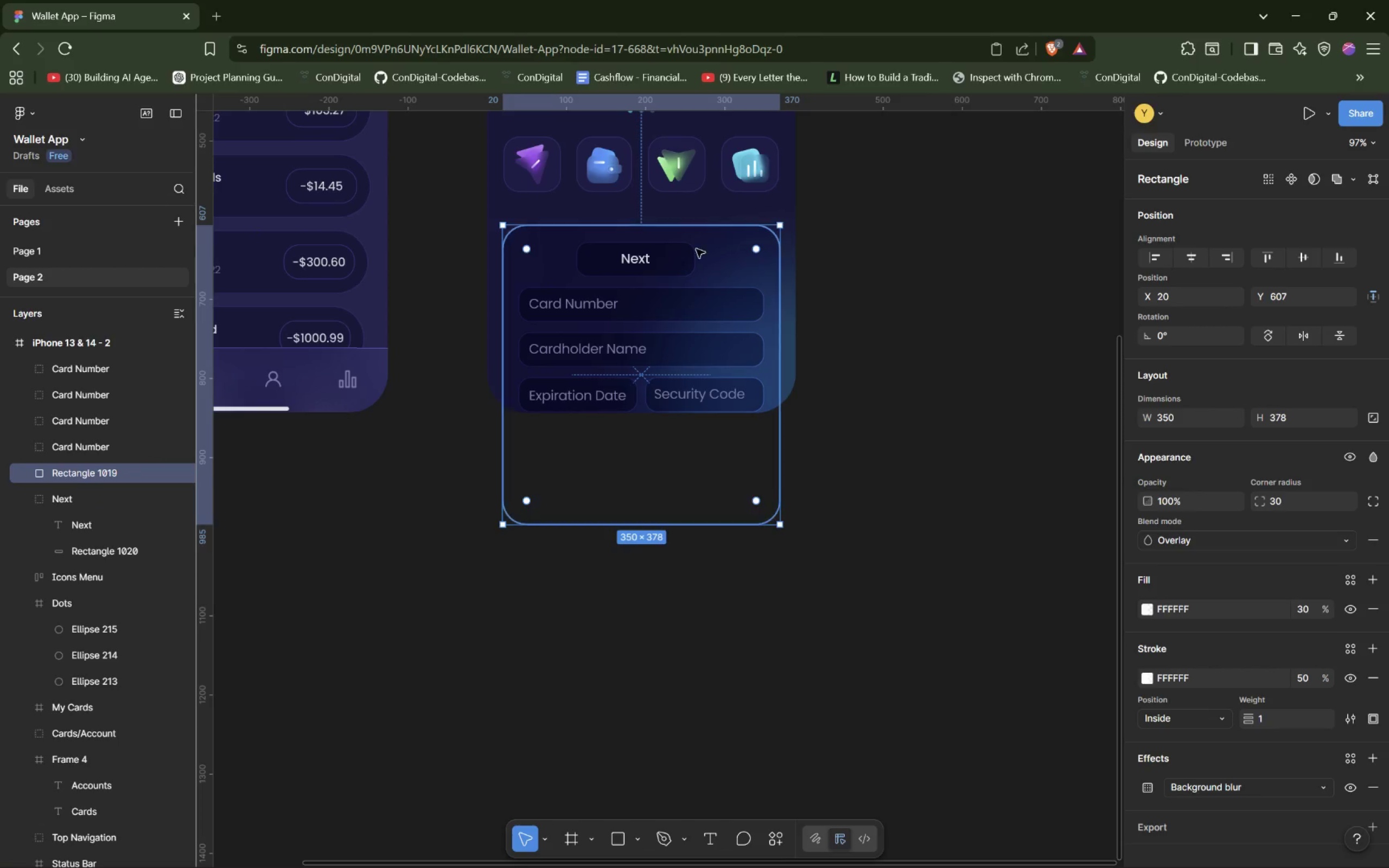 
double_click([671, 268])
 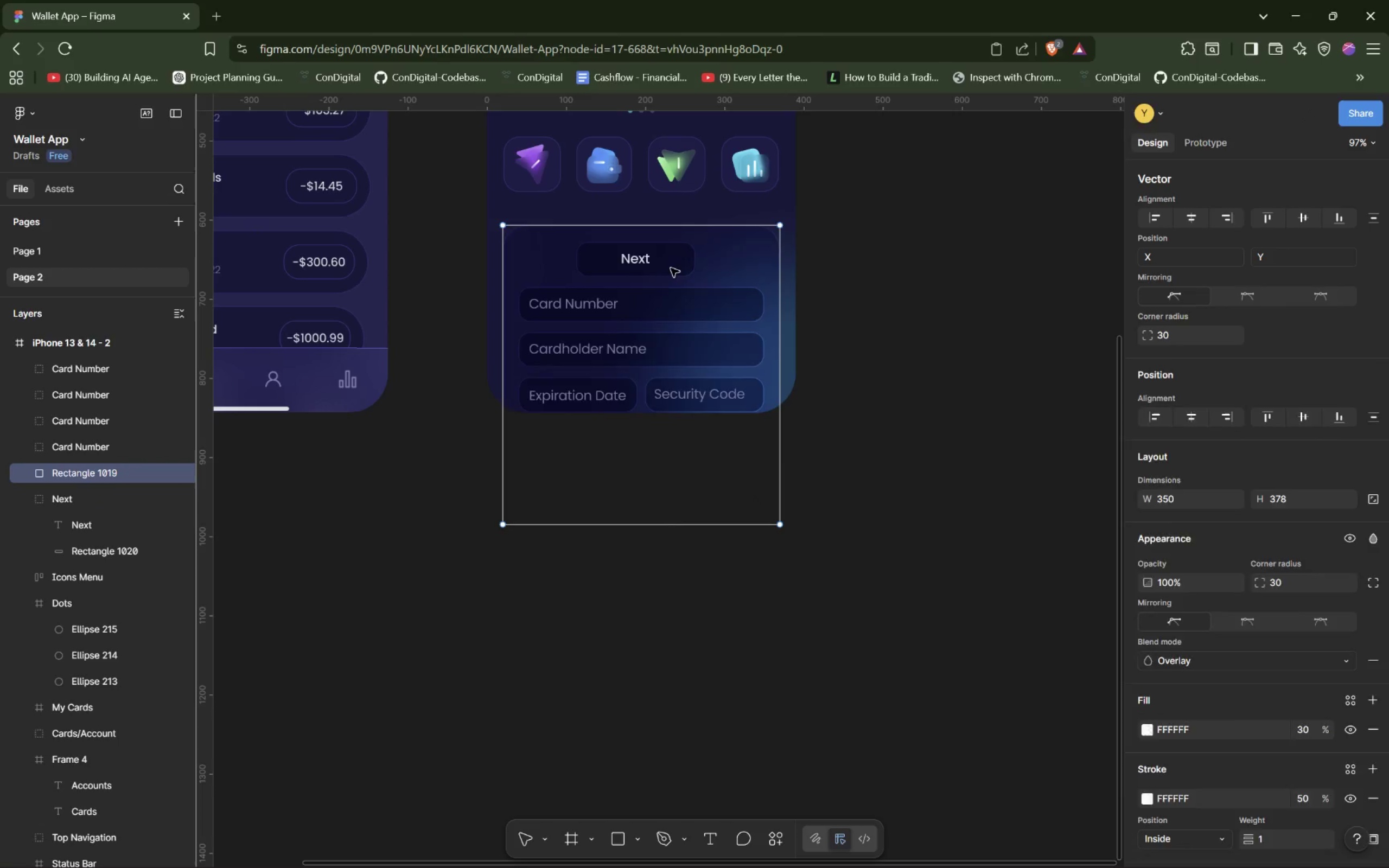 
triple_click([671, 268])
 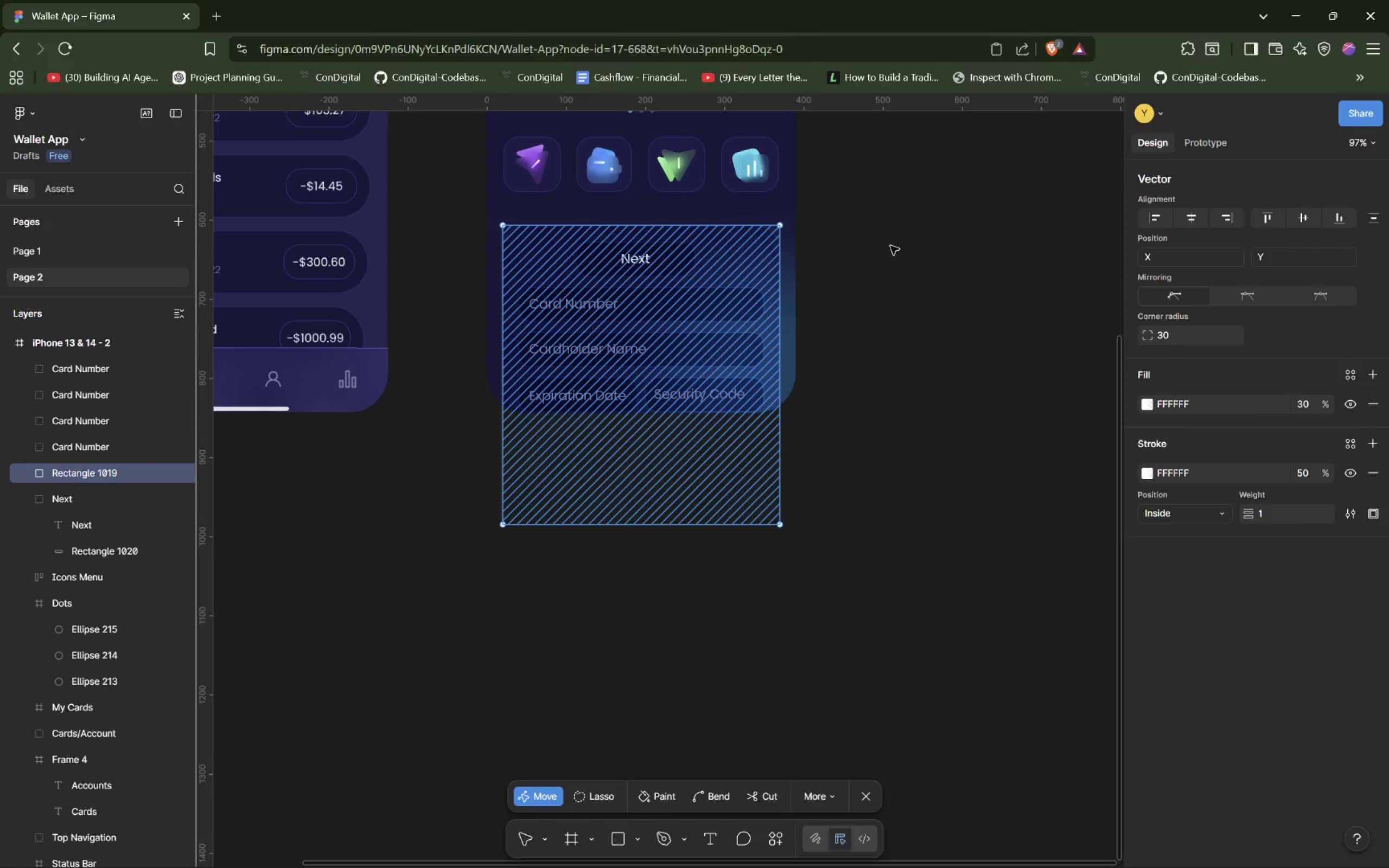 
left_click([894, 246])
 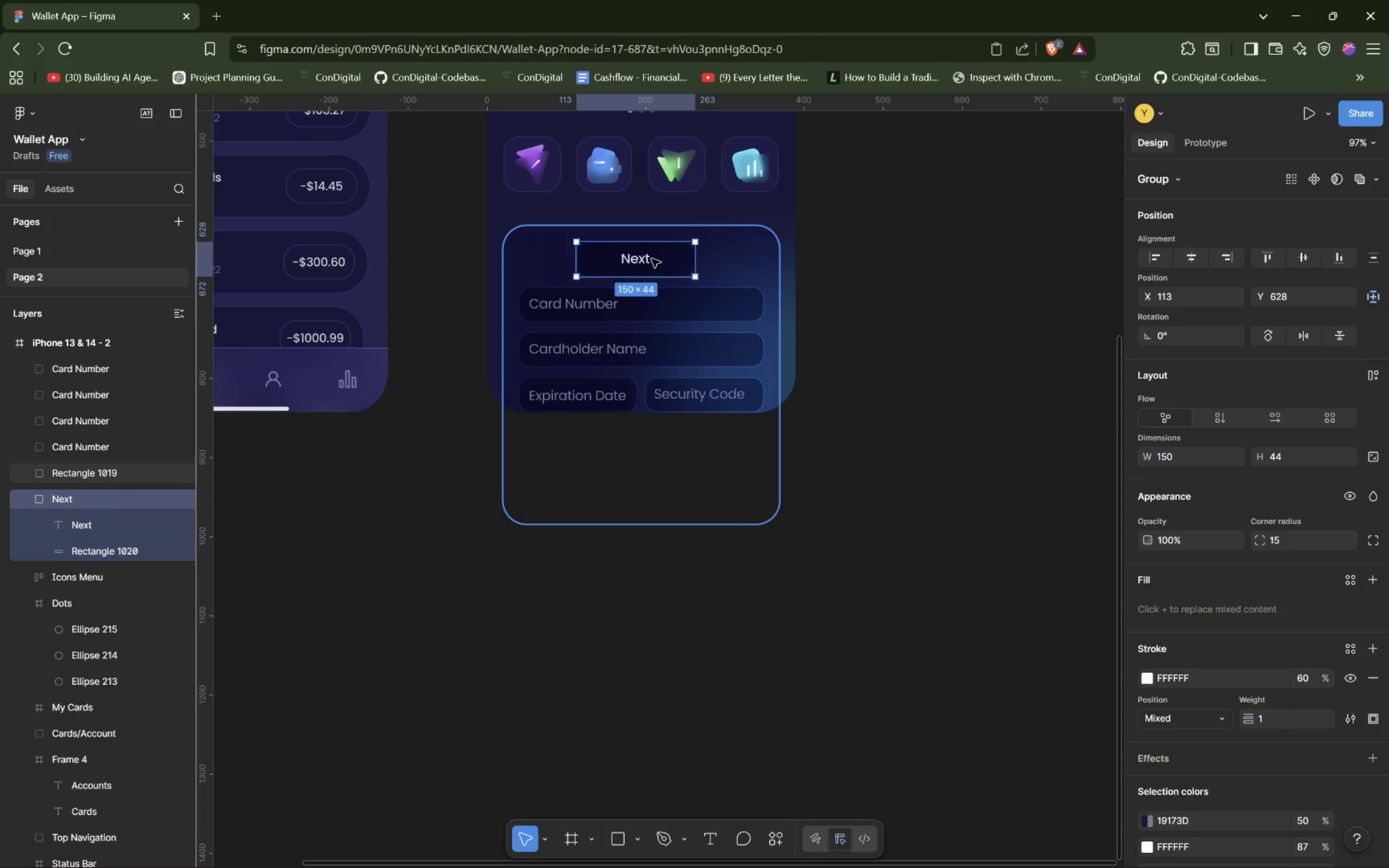 
wait(5.67)
 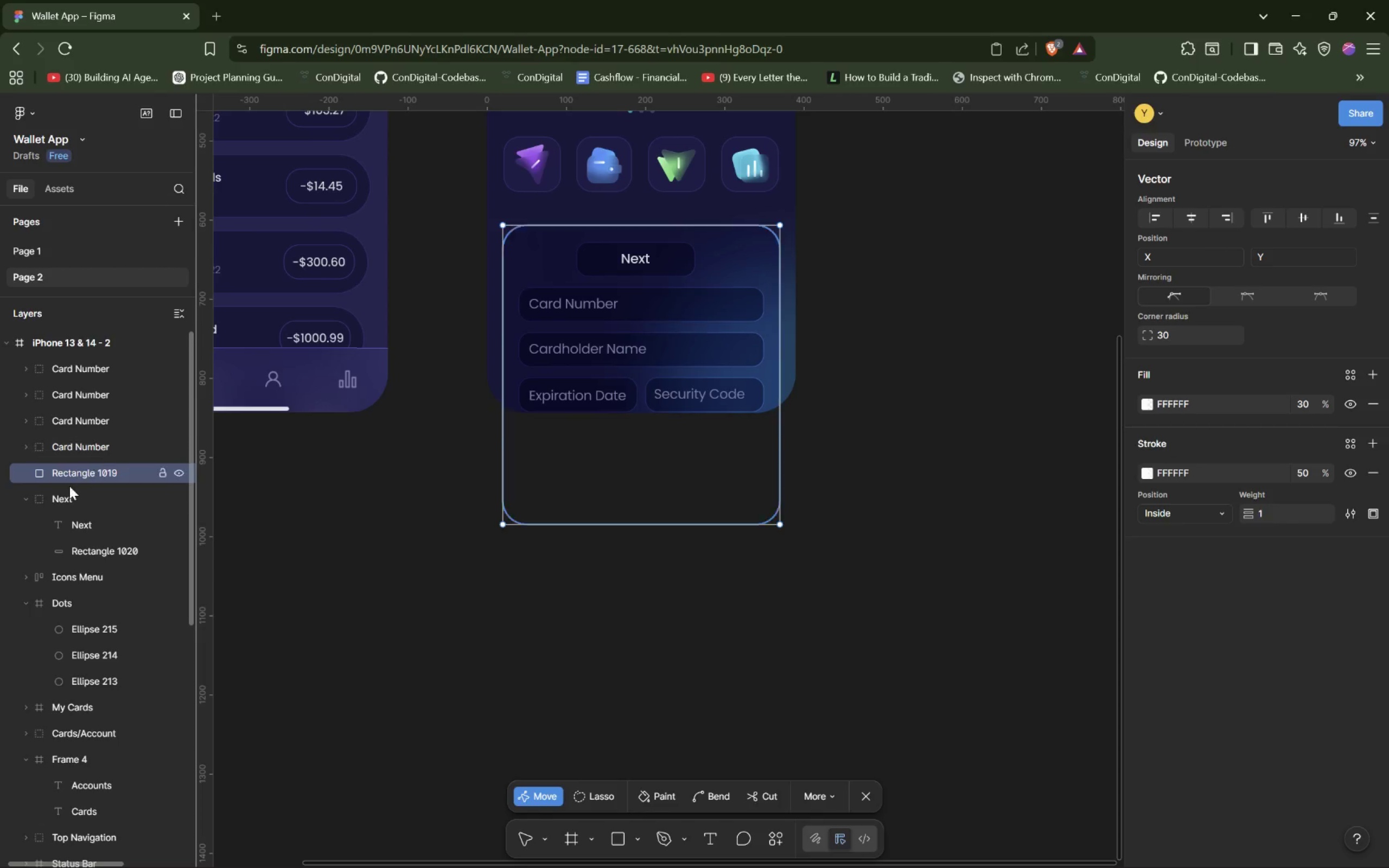 
scroll: coordinate [1177, 616], scroll_direction: down, amount: 6.0
 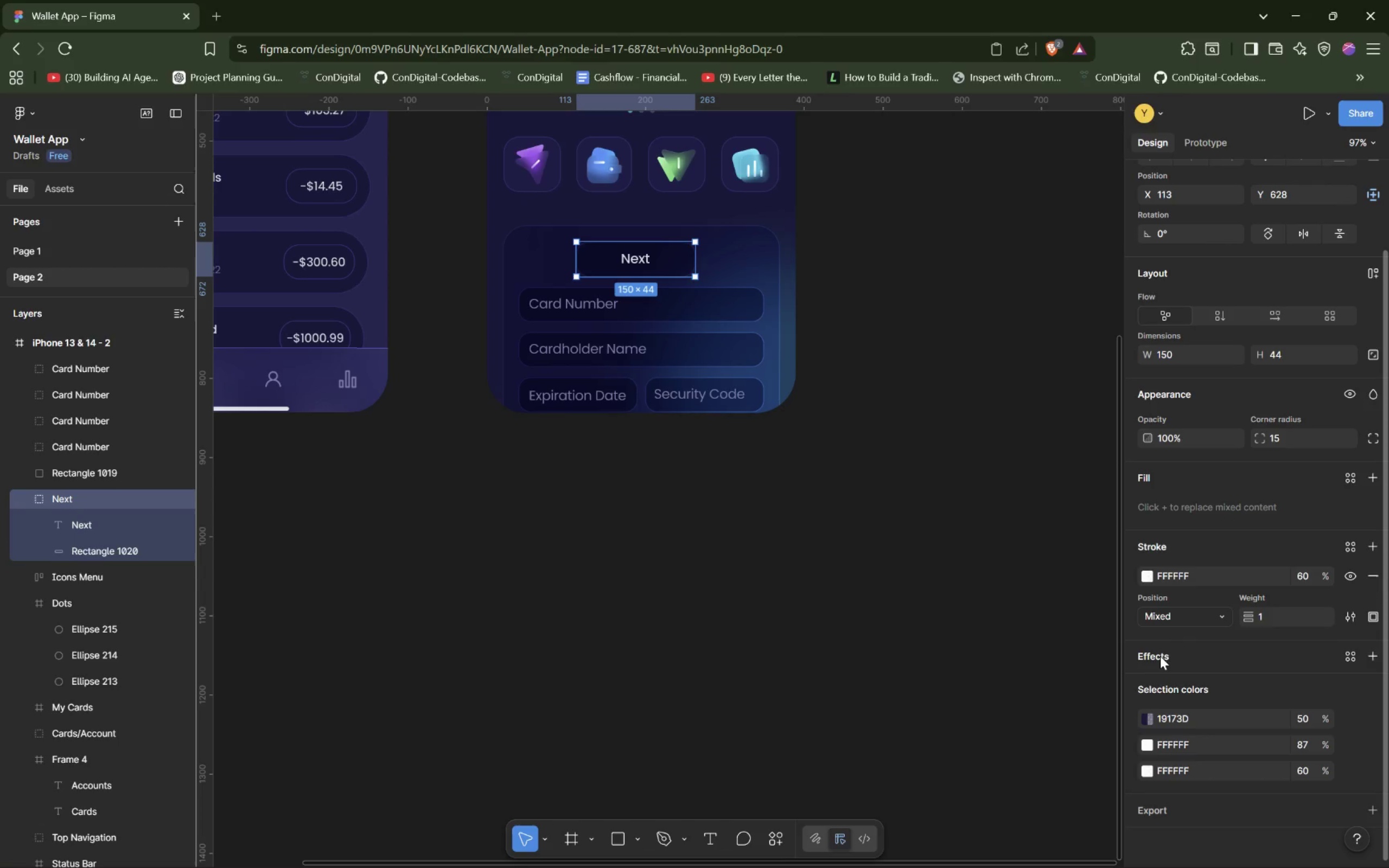 
wait(5.25)
 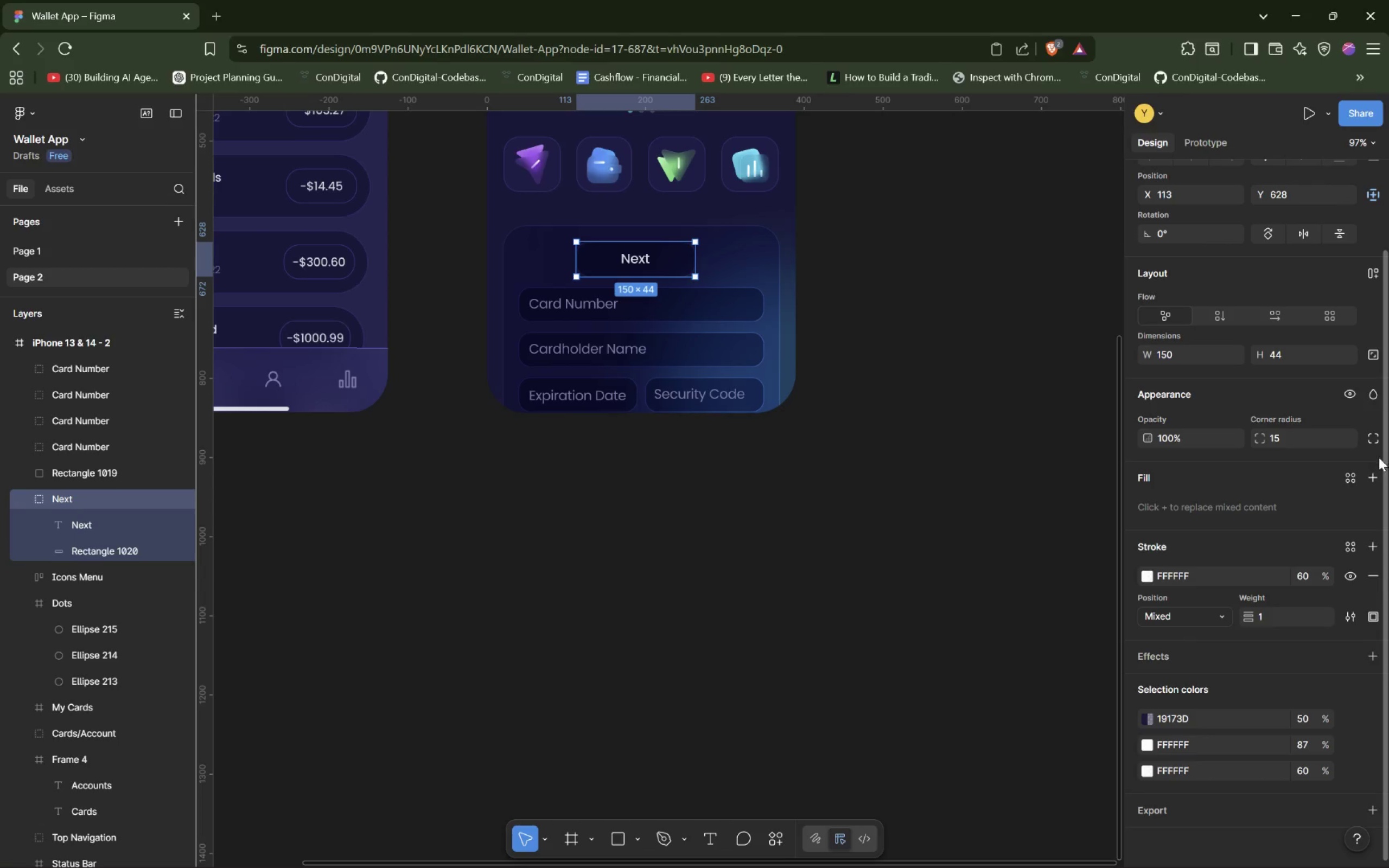 
scroll: coordinate [1167, 640], scroll_direction: down, amount: 2.0
 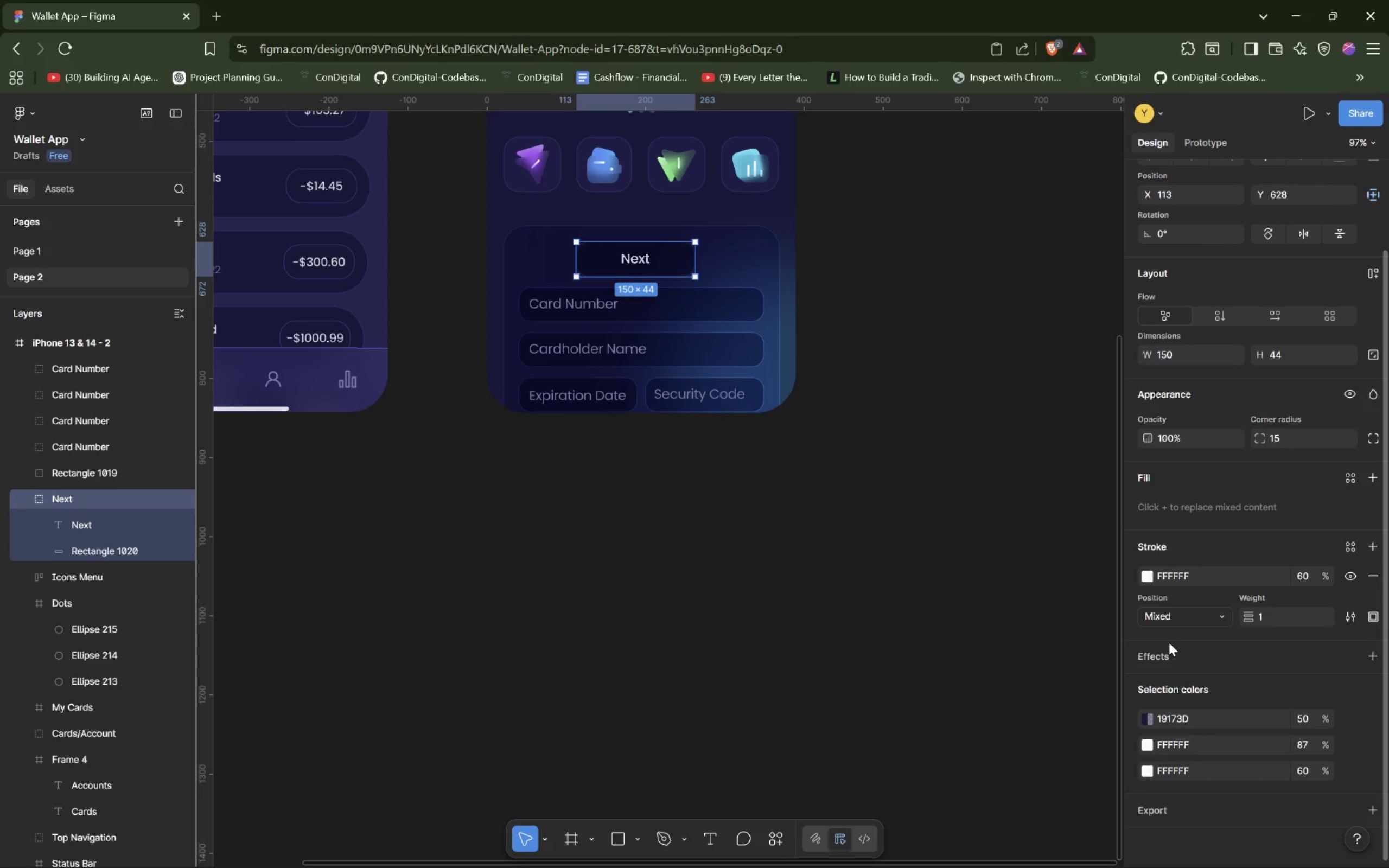 
scroll: coordinate [1169, 642], scroll_direction: up, amount: 1.0
 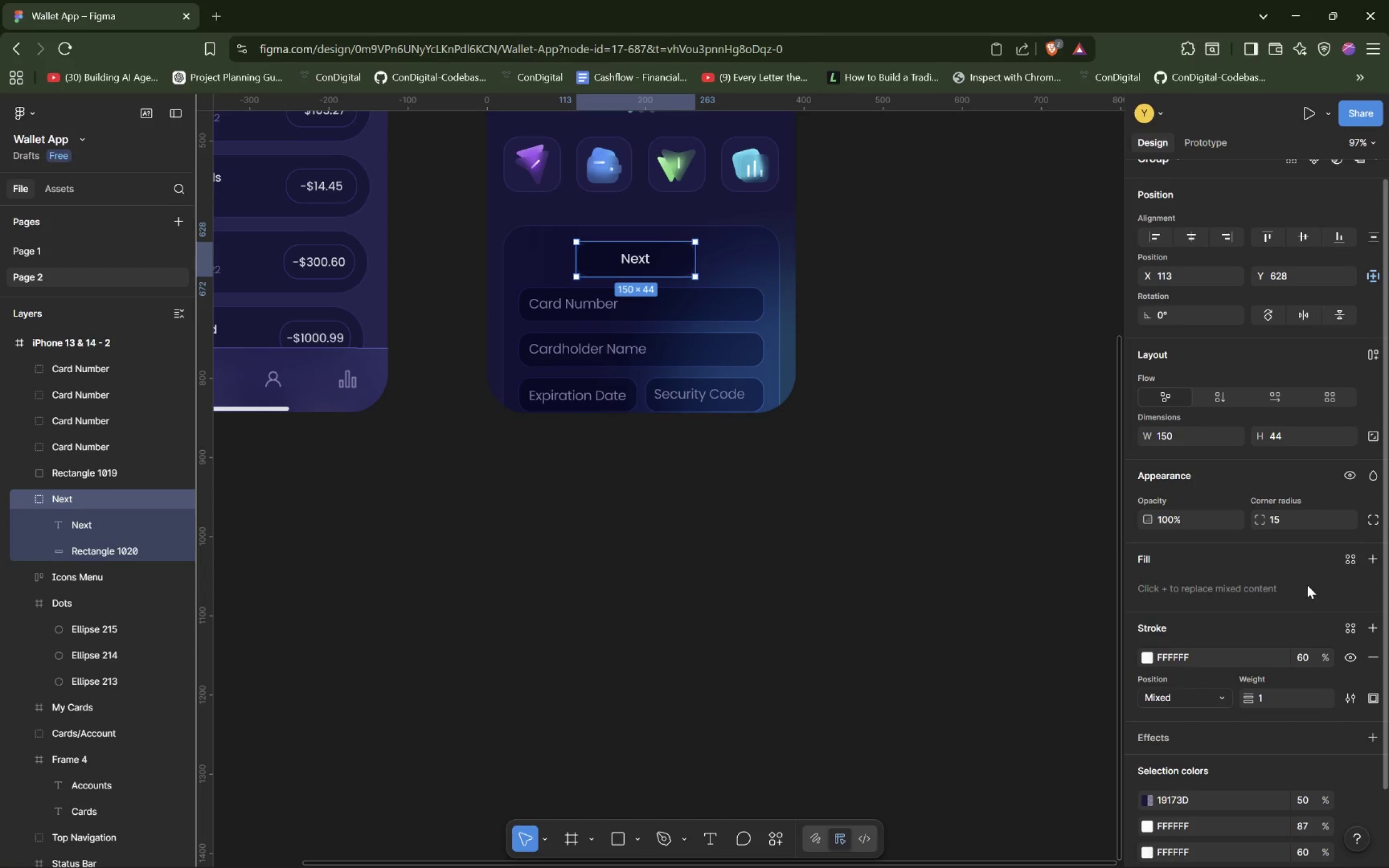 
left_click([1368, 563])
 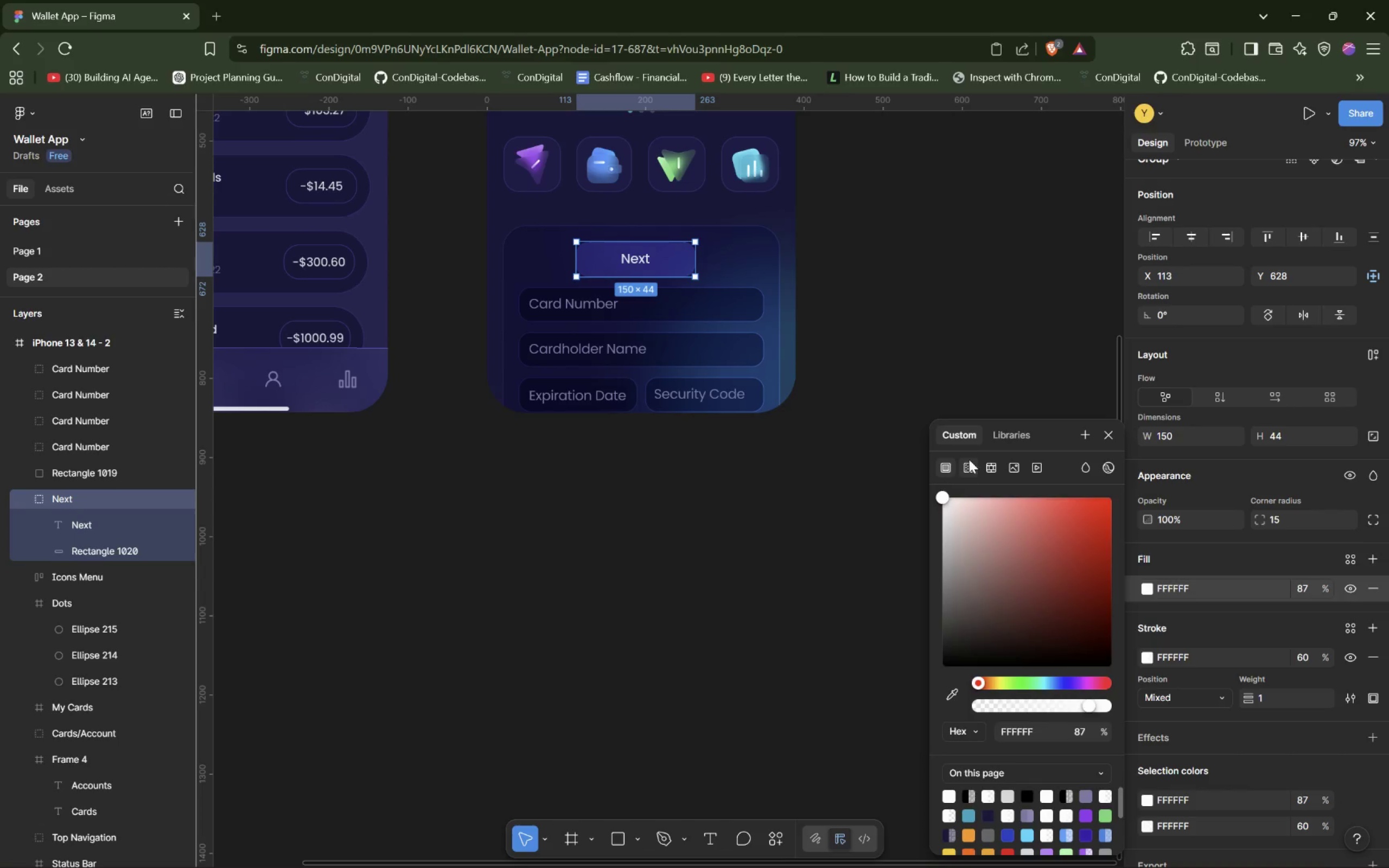 
left_click([969, 468])
 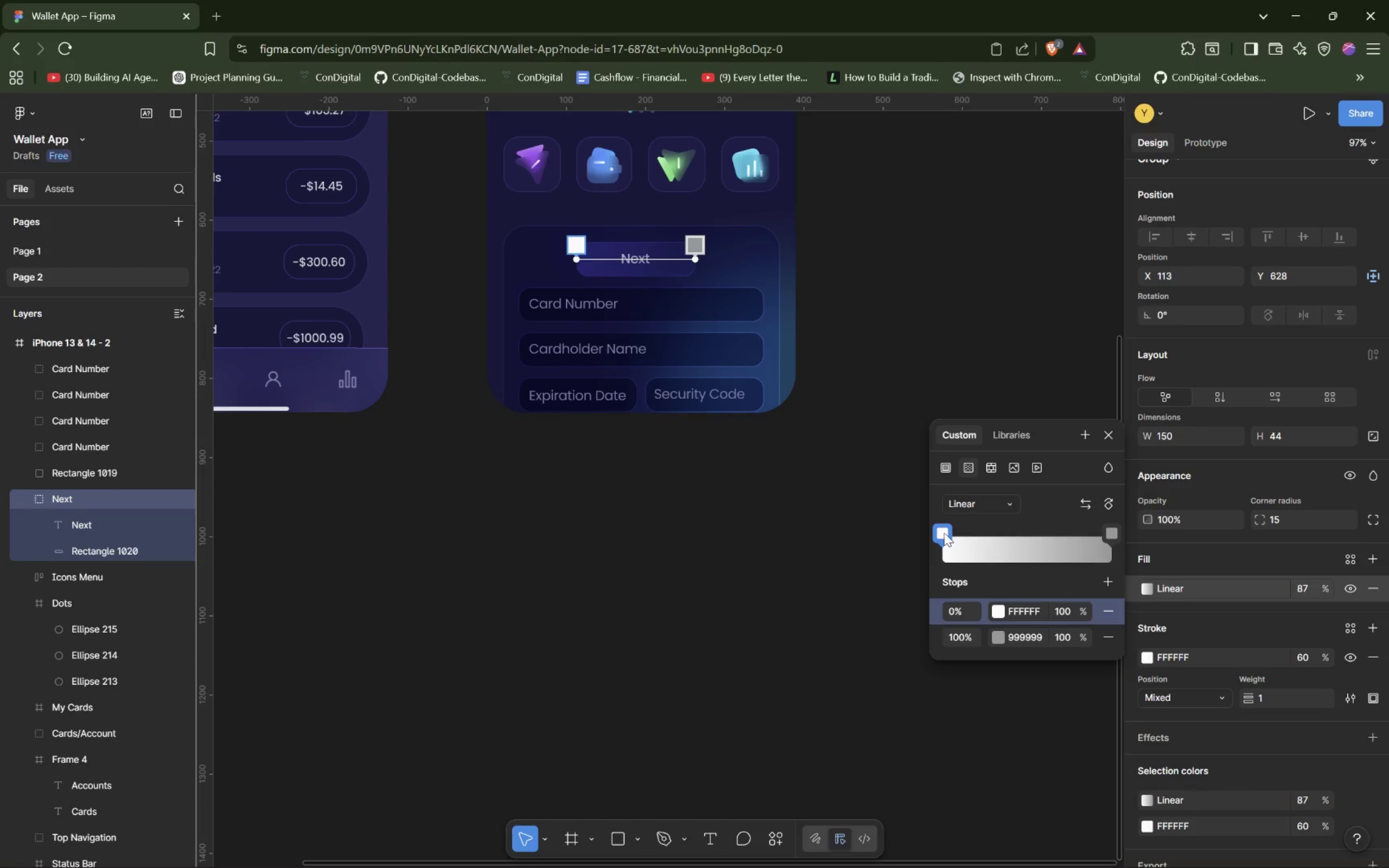 
wait(7.16)
 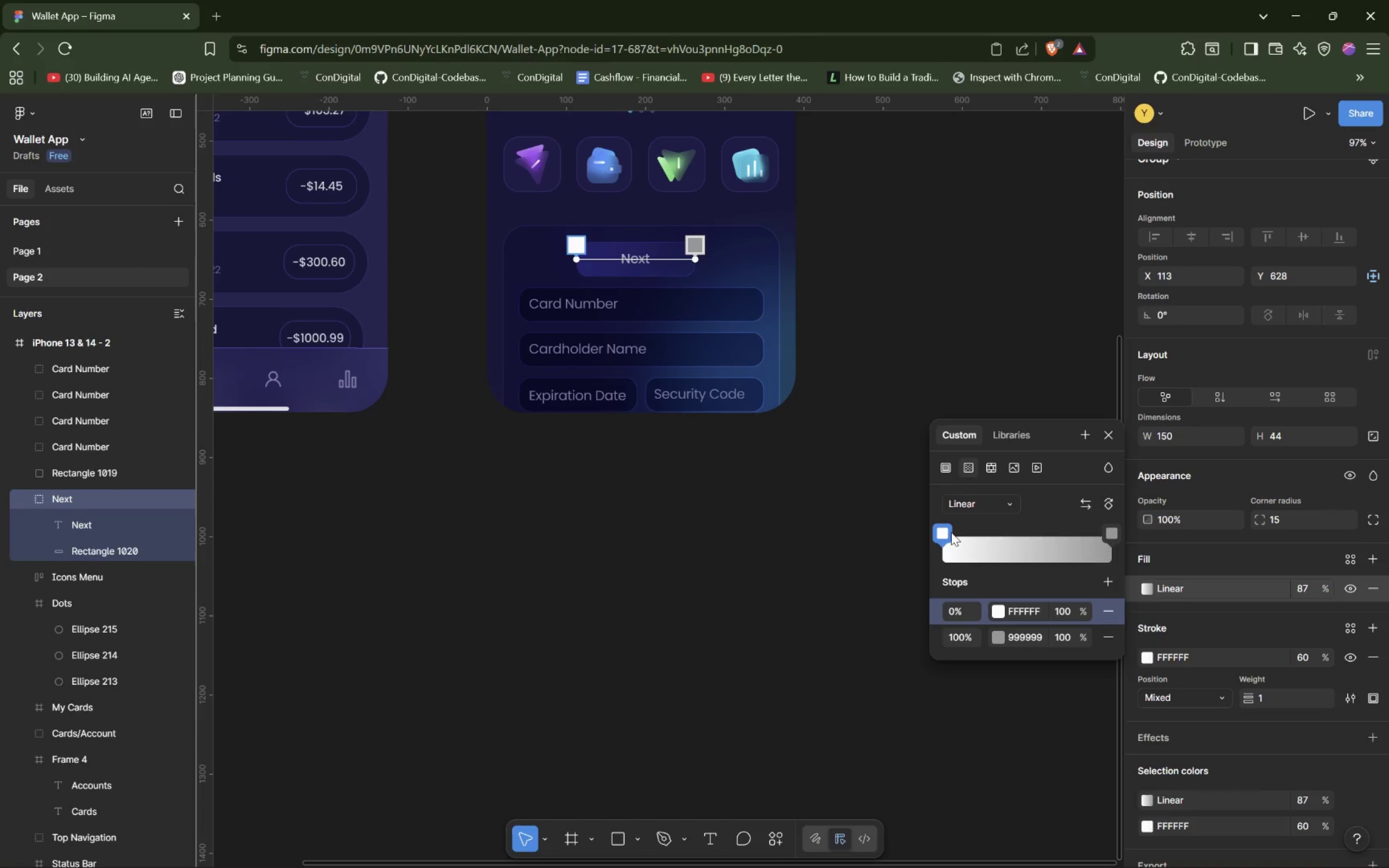 
scroll: coordinate [987, 471], scroll_direction: up, amount: 2.0
 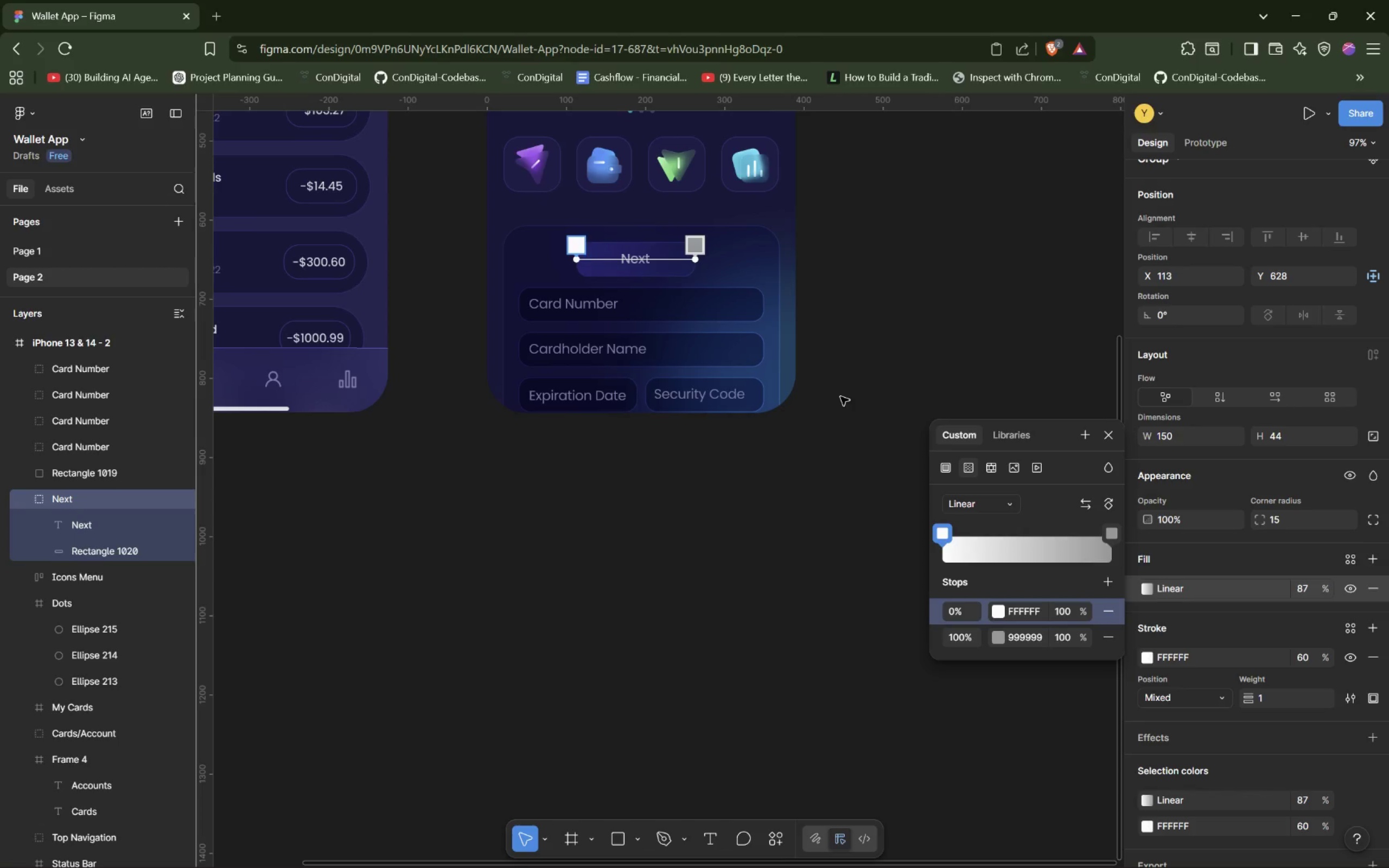 
key(I)
 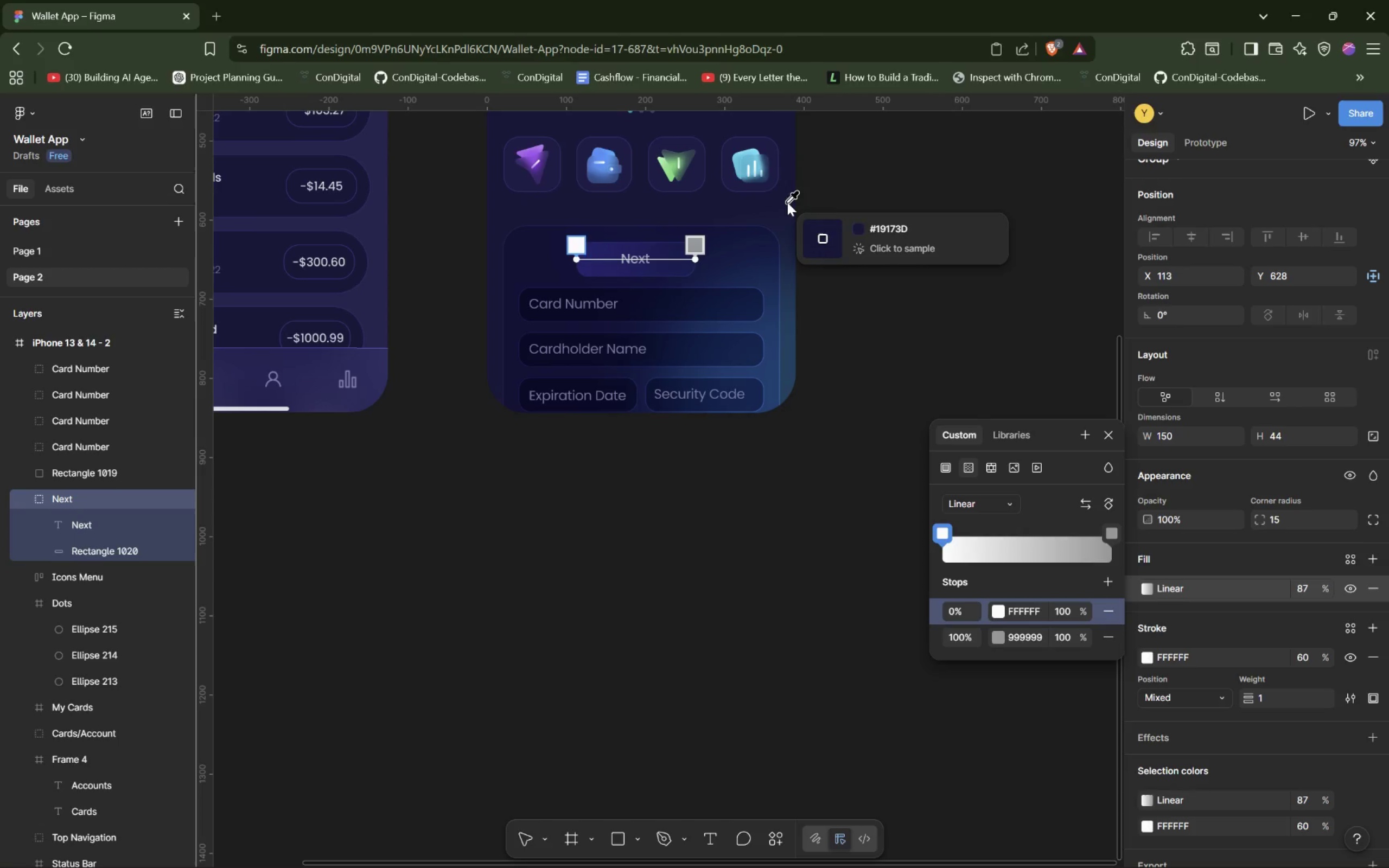 
left_click([788, 201])
 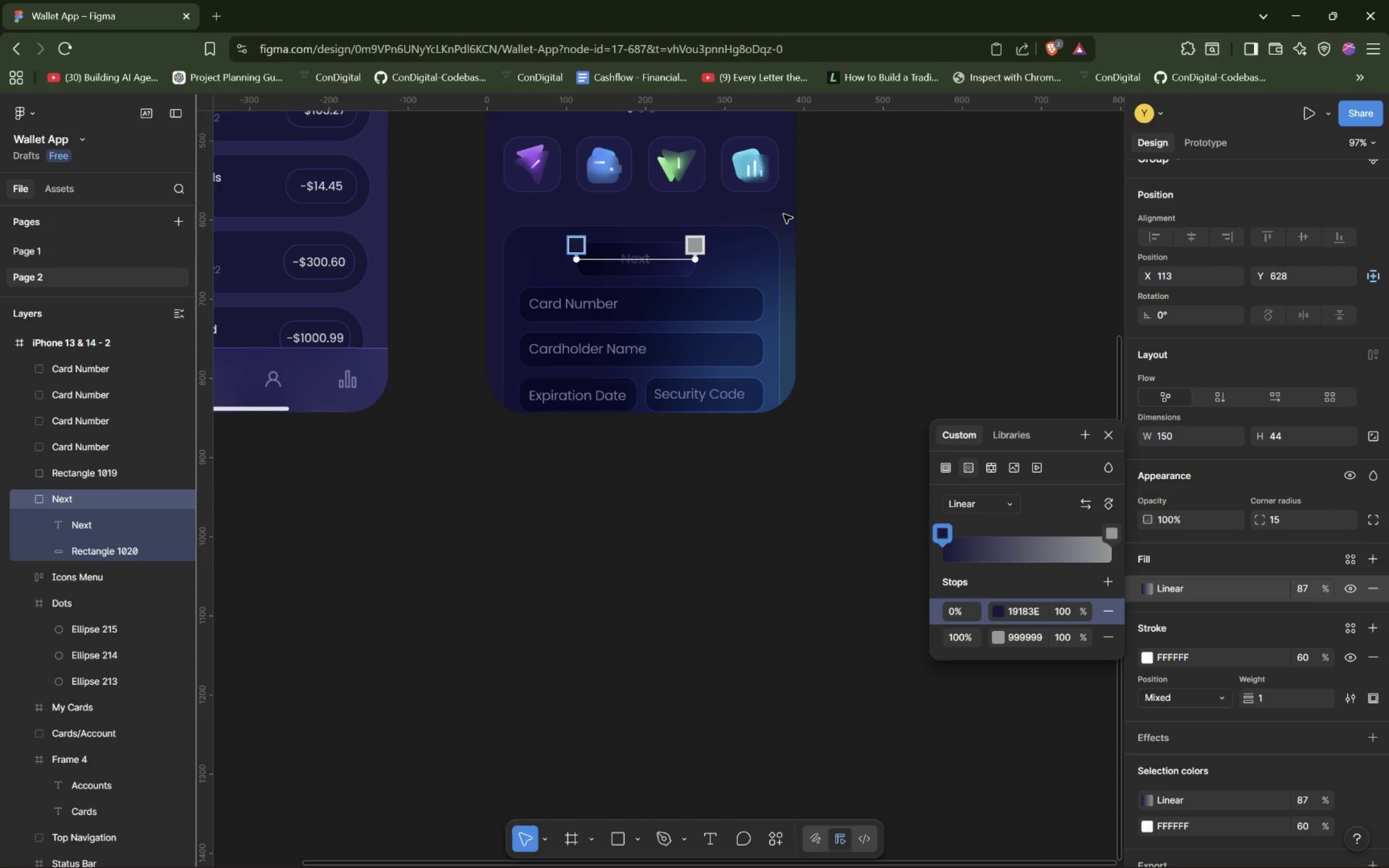 
scroll: coordinate [727, 428], scroll_direction: up, amount: 4.0
 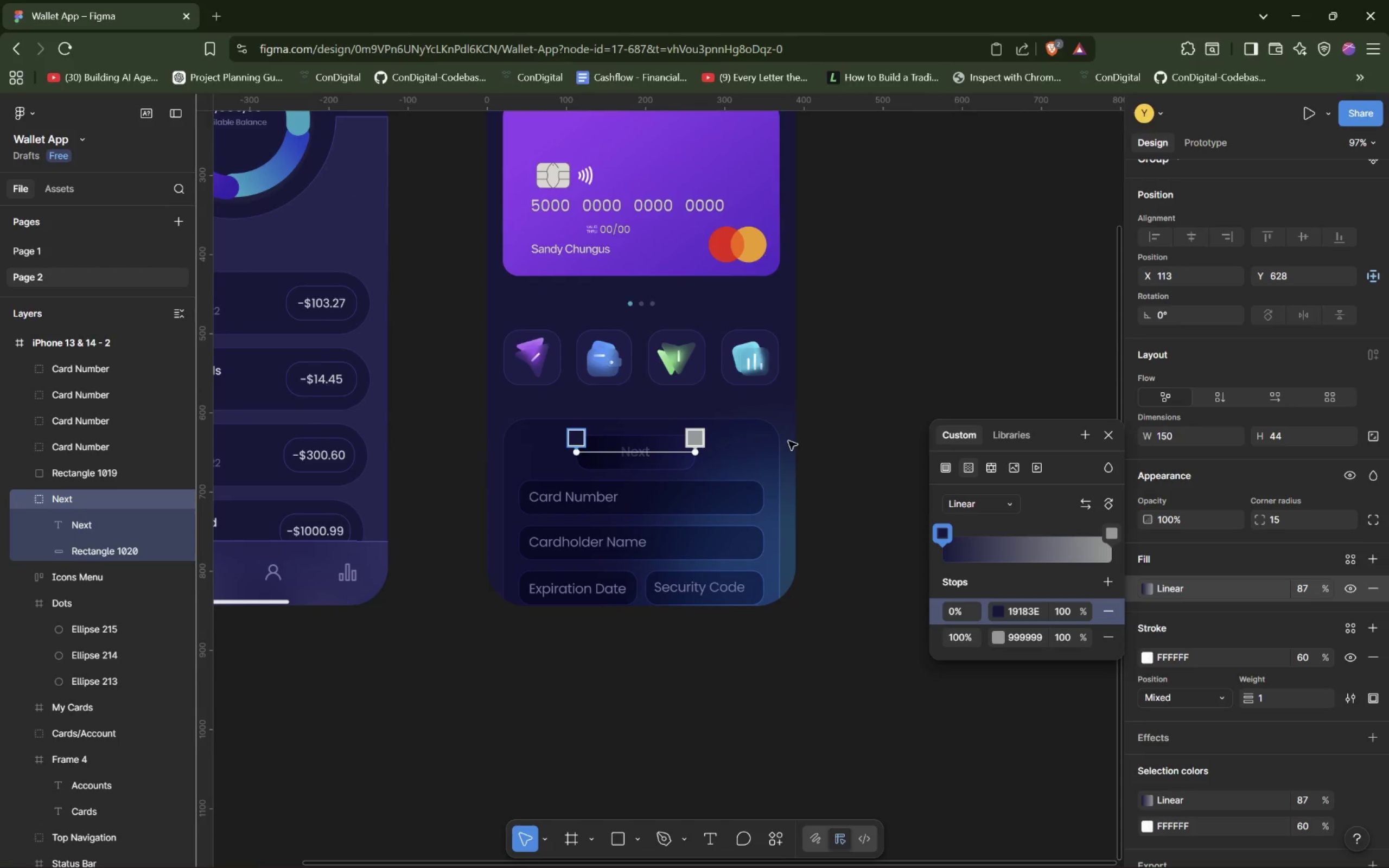 
key(I)
 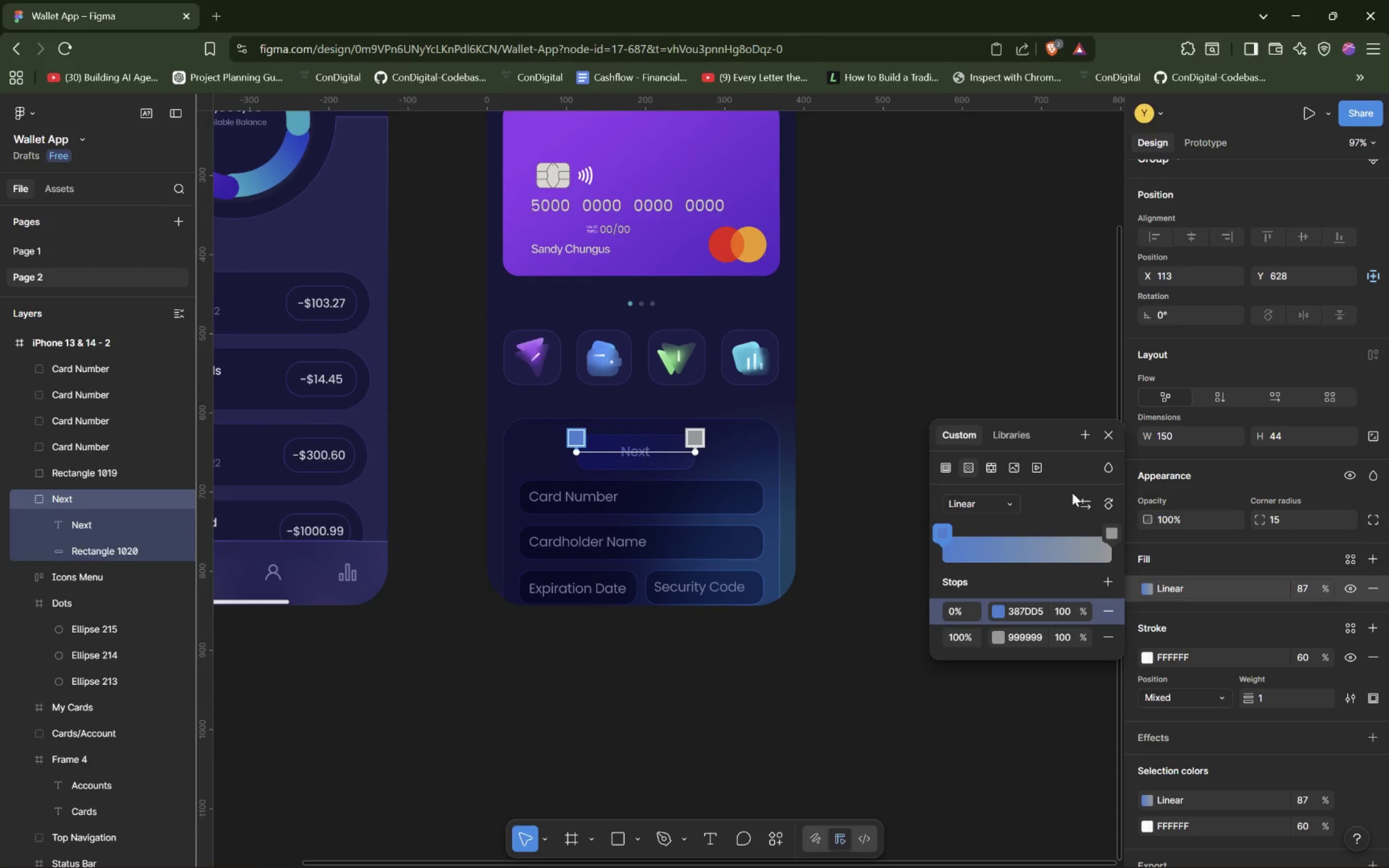 
left_click([1112, 533])
 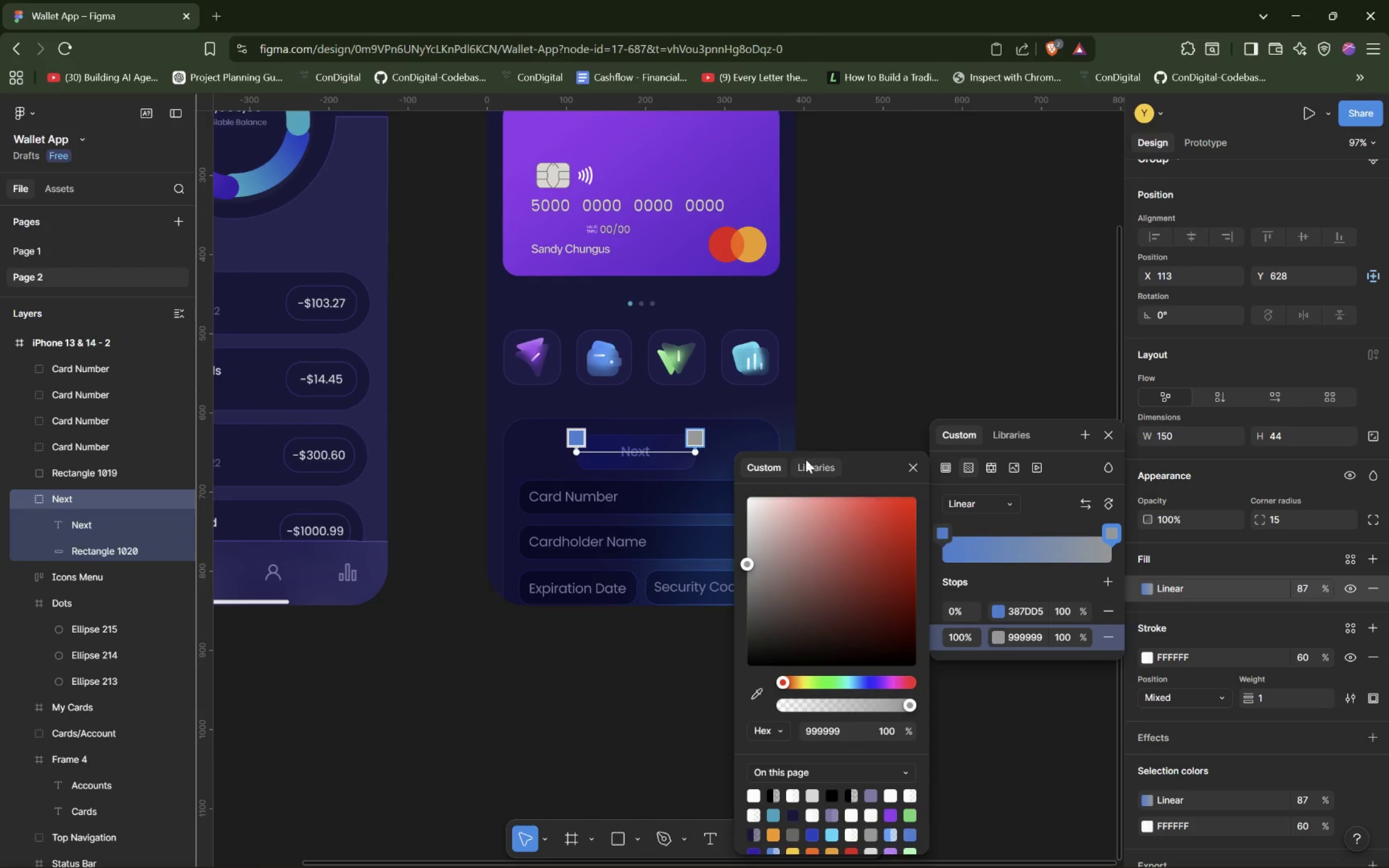 
key(I)
 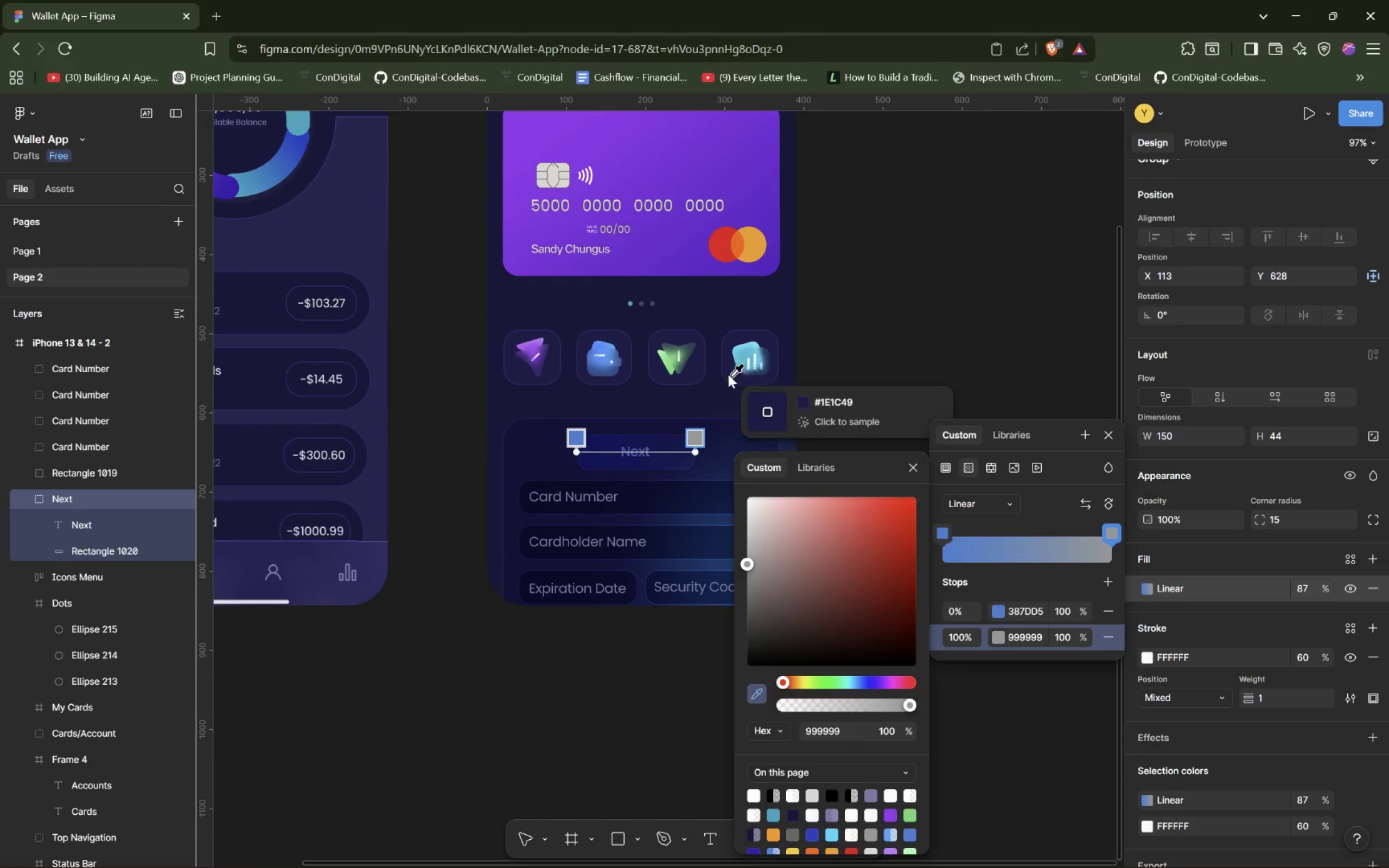 
mouse_move([718, 359])
 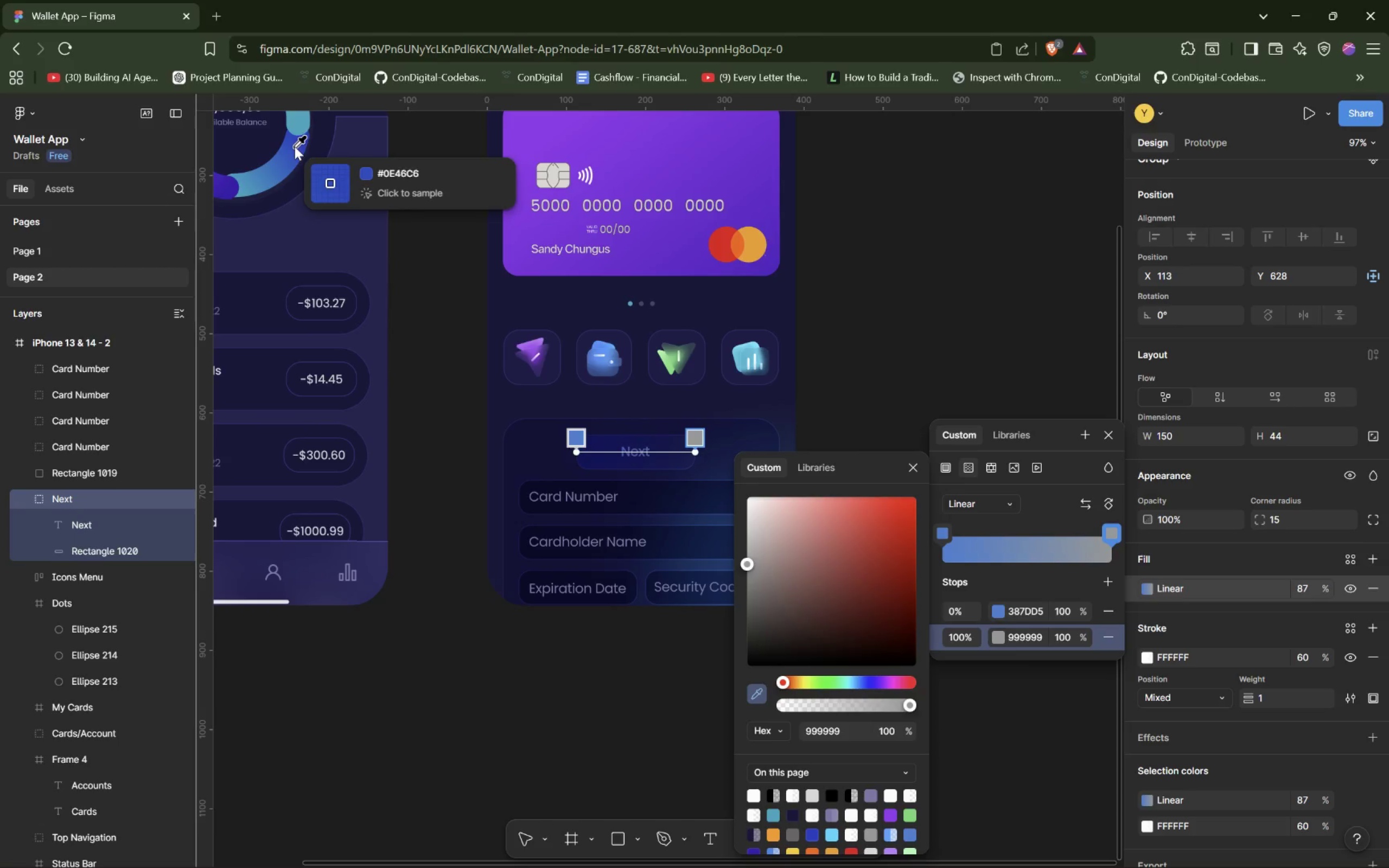 
left_click([295, 144])
 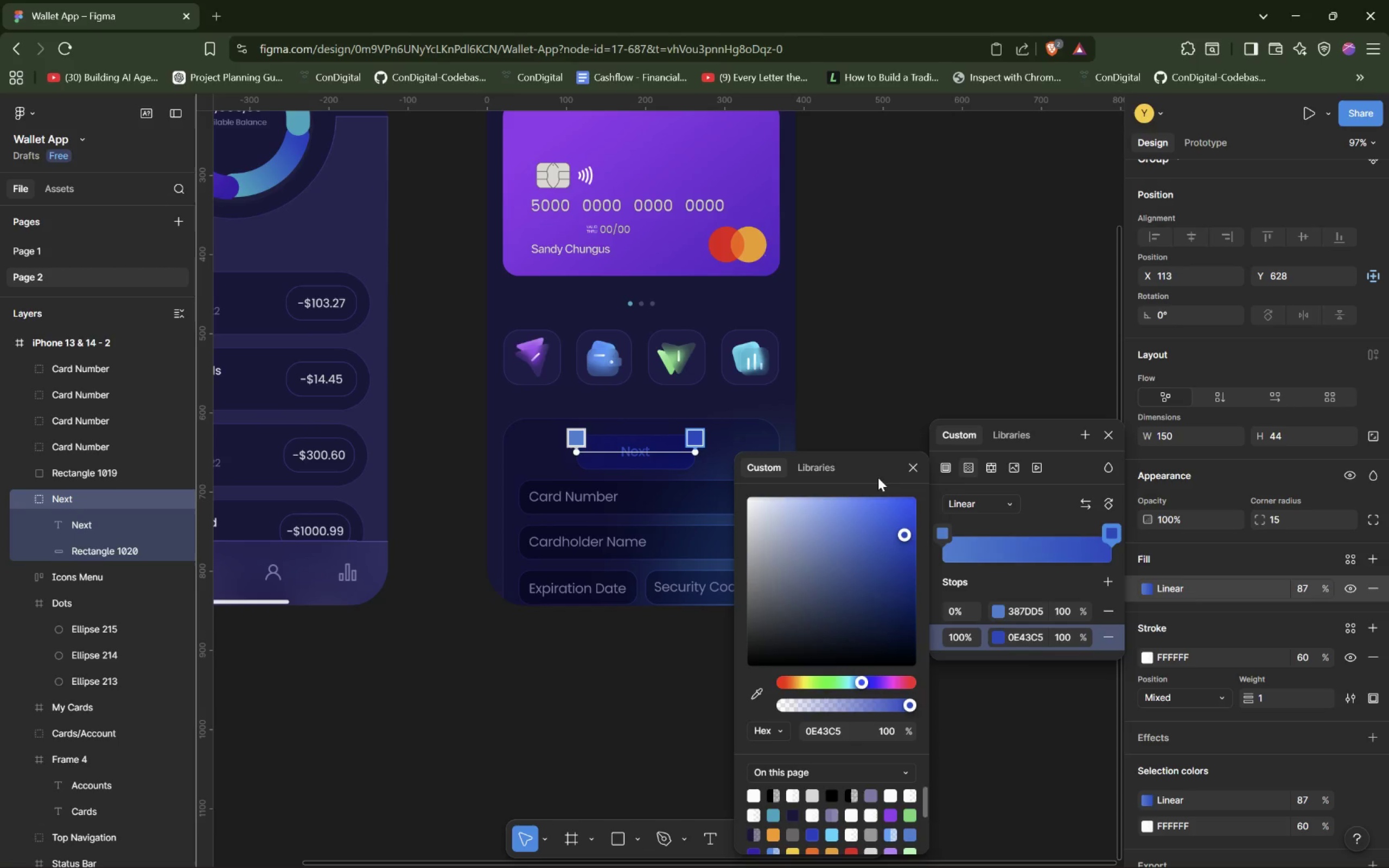 
left_click([935, 335])
 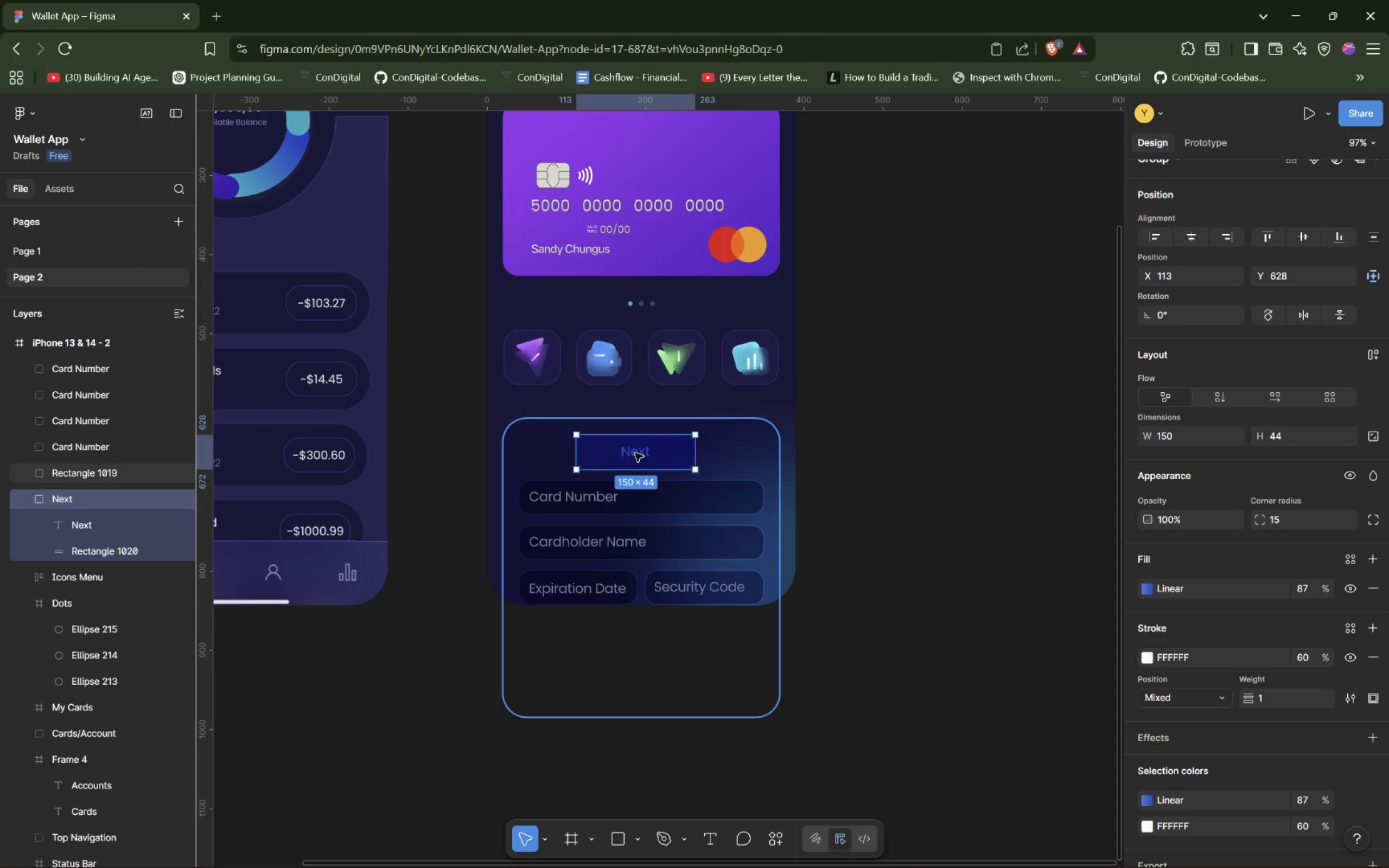 
double_click([634, 452])
 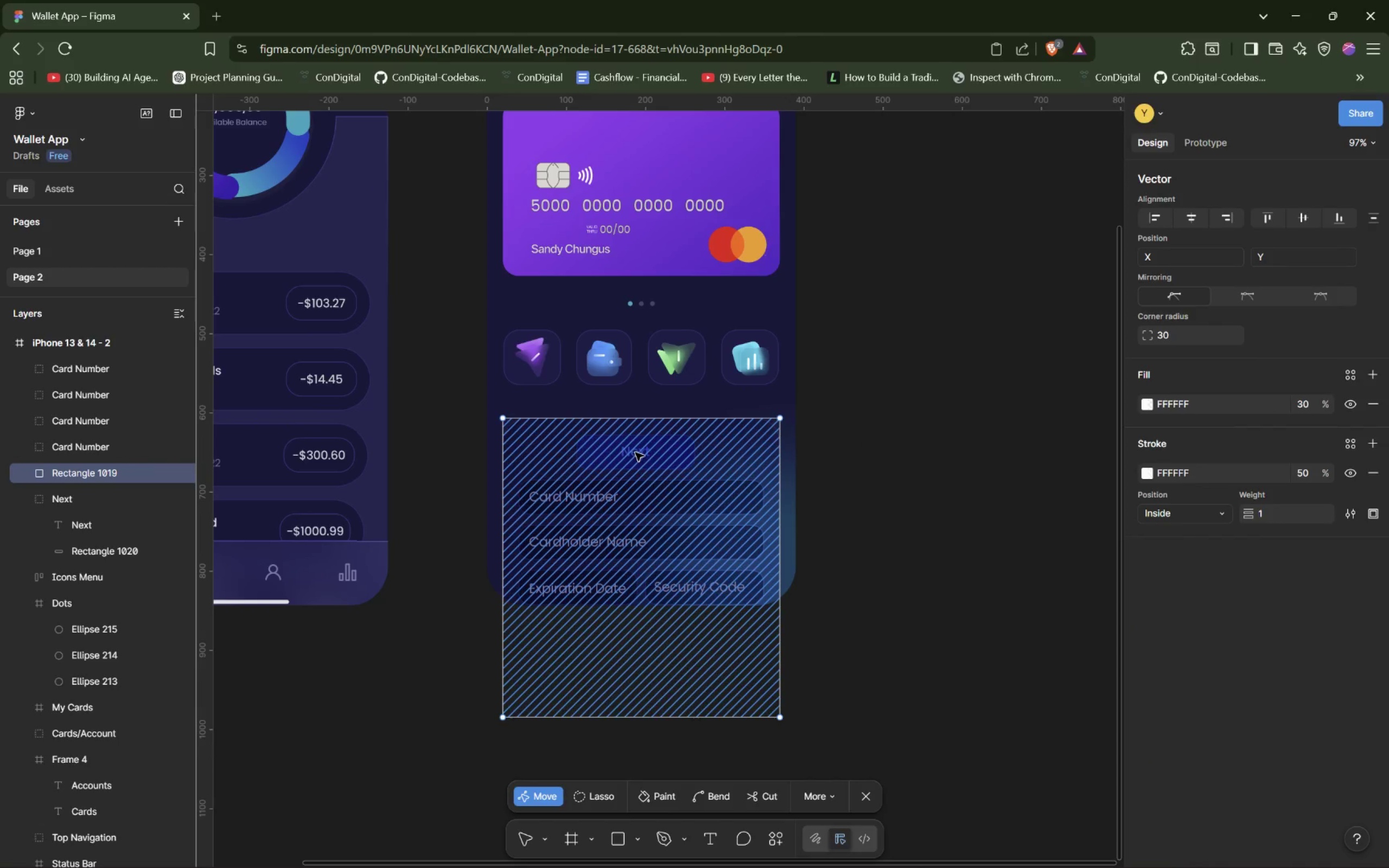 
left_click([635, 453])
 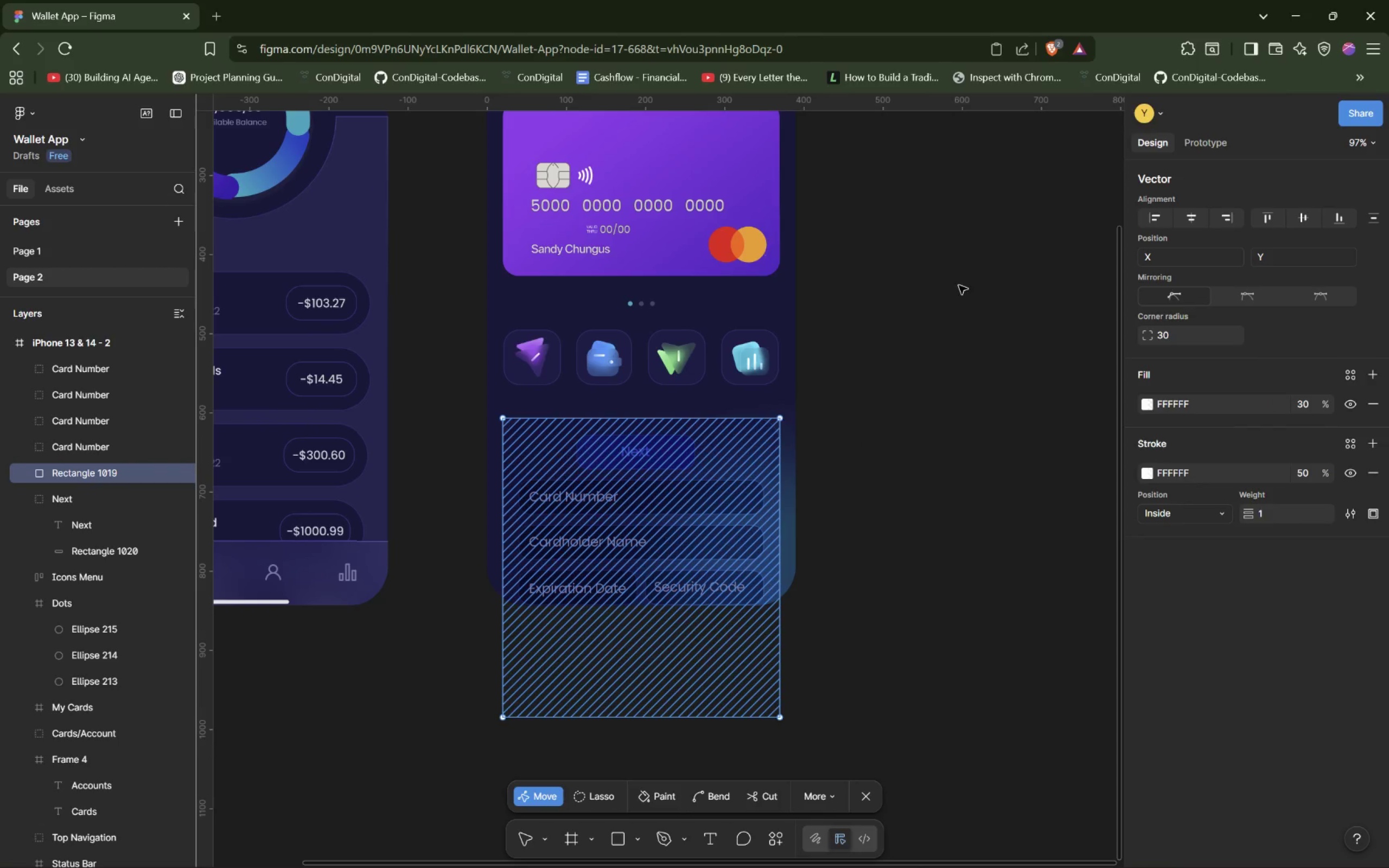 
left_click([960, 285])
 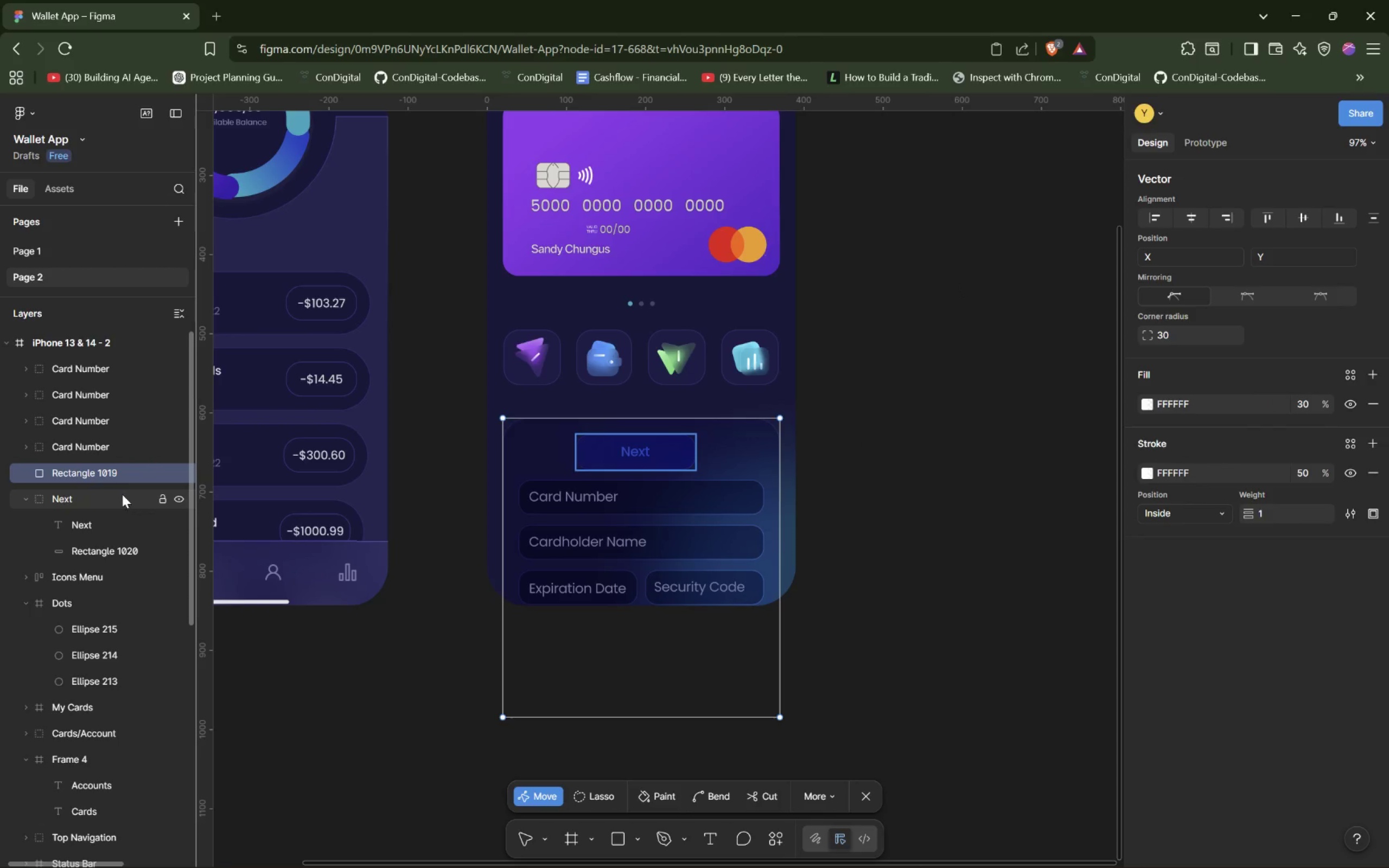 
left_click([72, 496])
 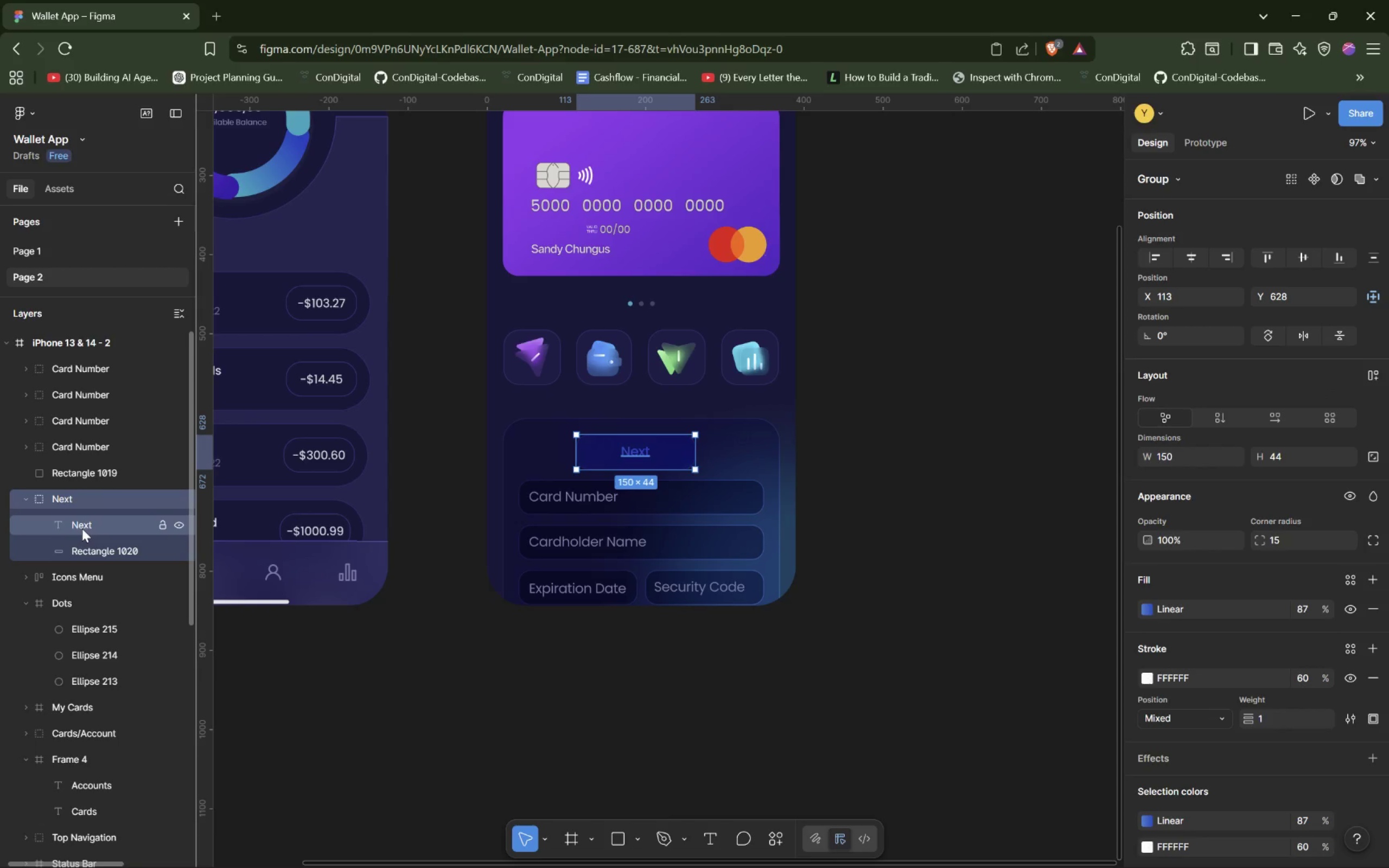 
left_click([89, 528])
 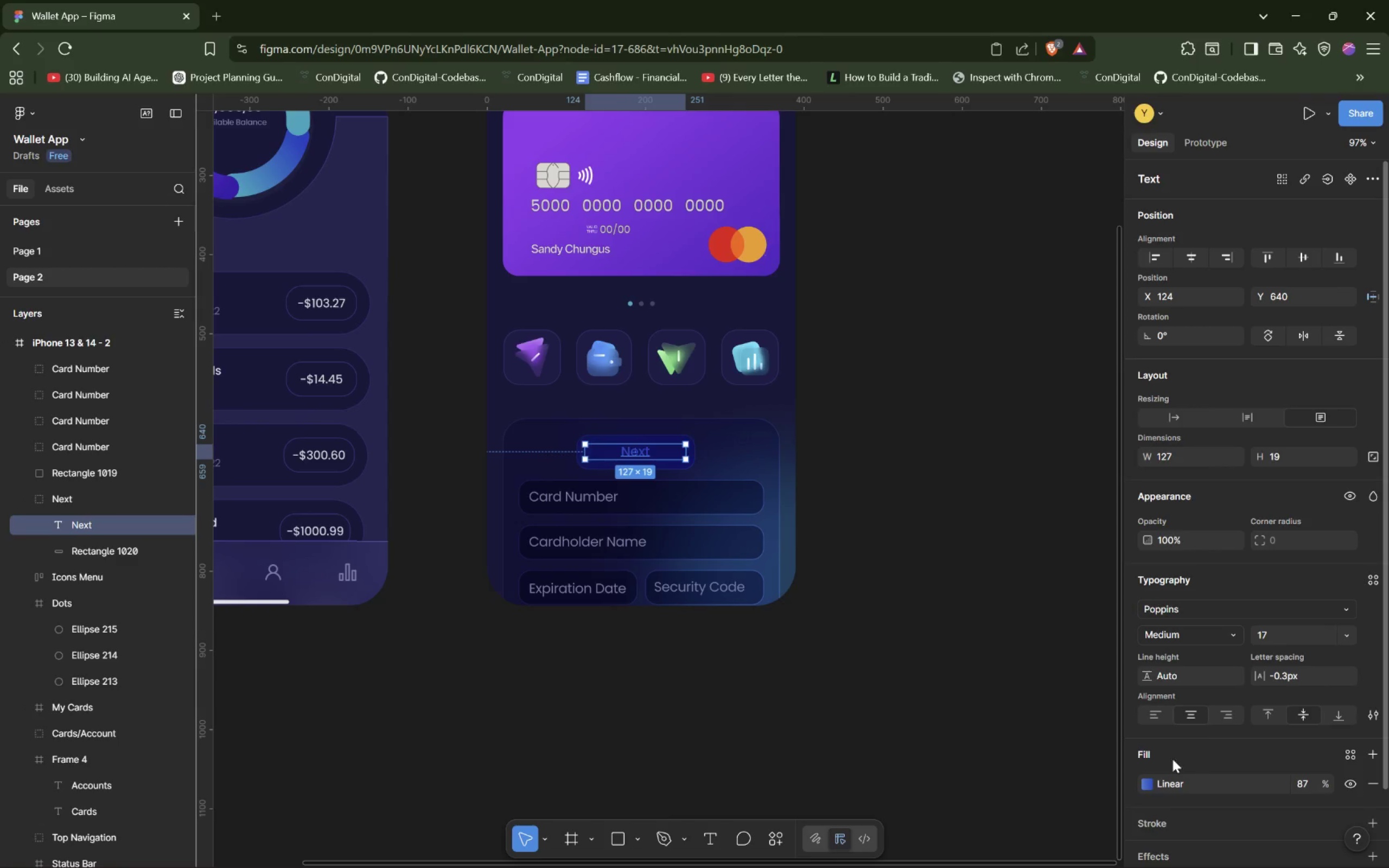 
scroll: coordinate [1231, 647], scroll_direction: down, amount: 3.0
 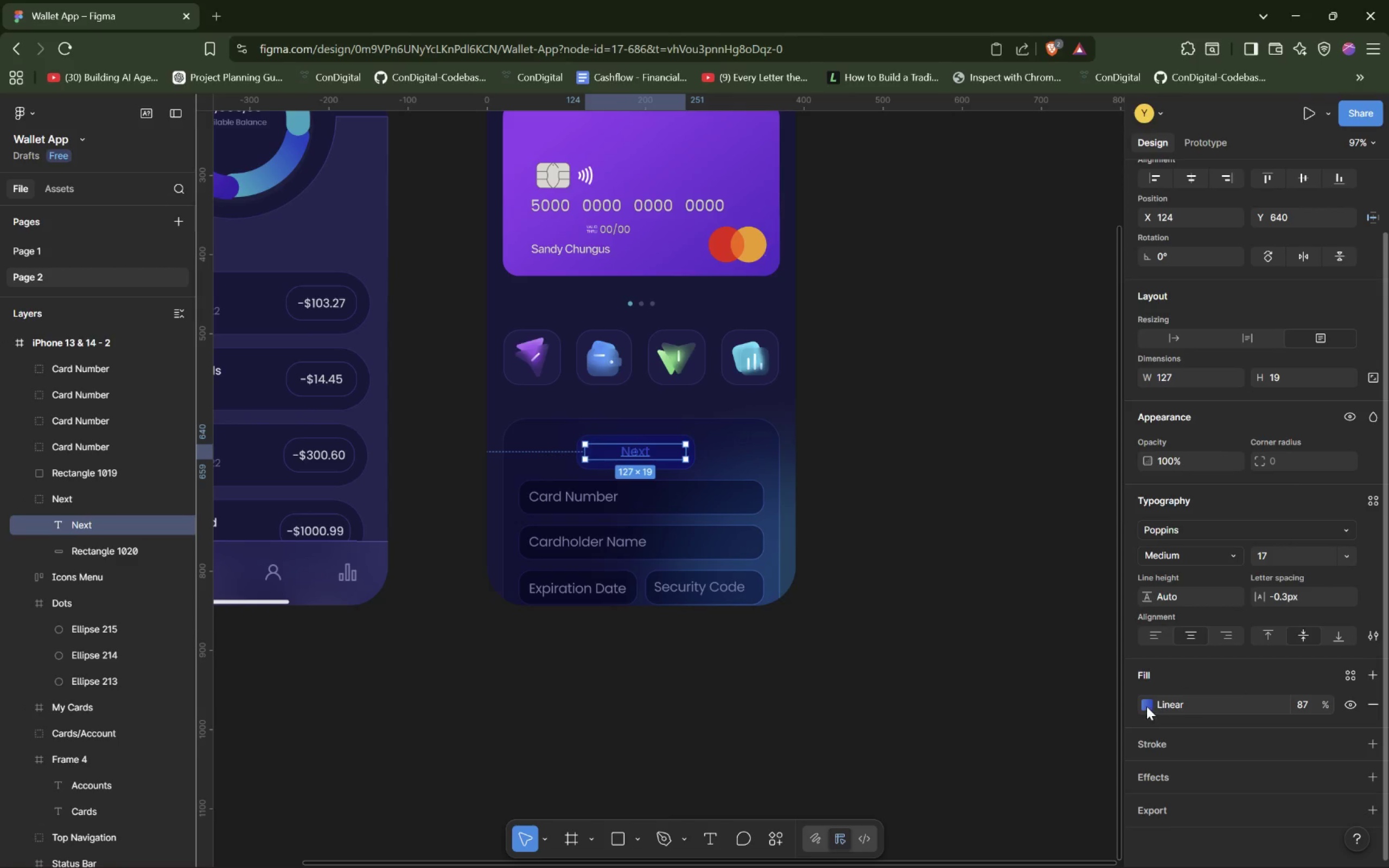 
left_click([1146, 706])
 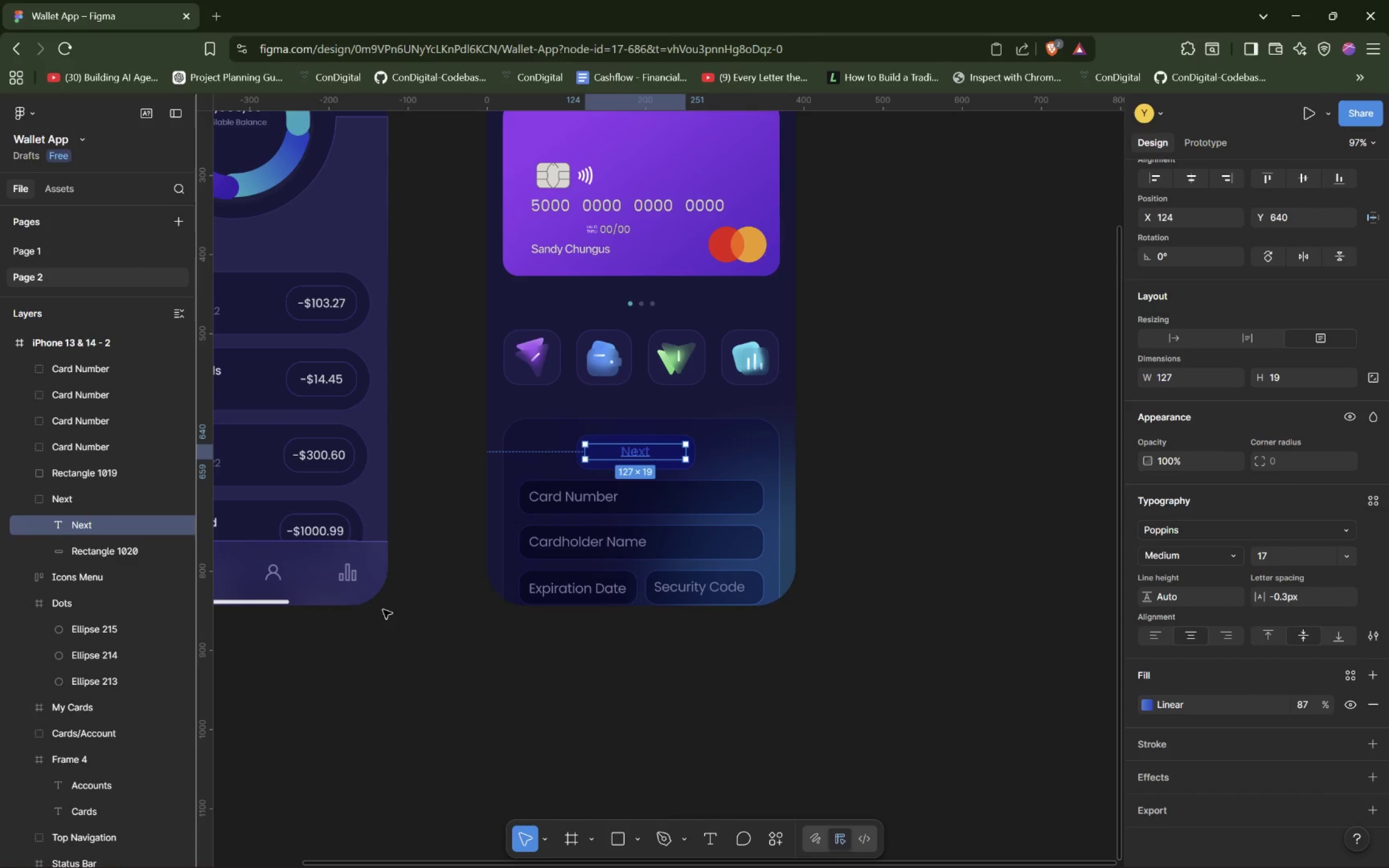 
wait(6.34)
 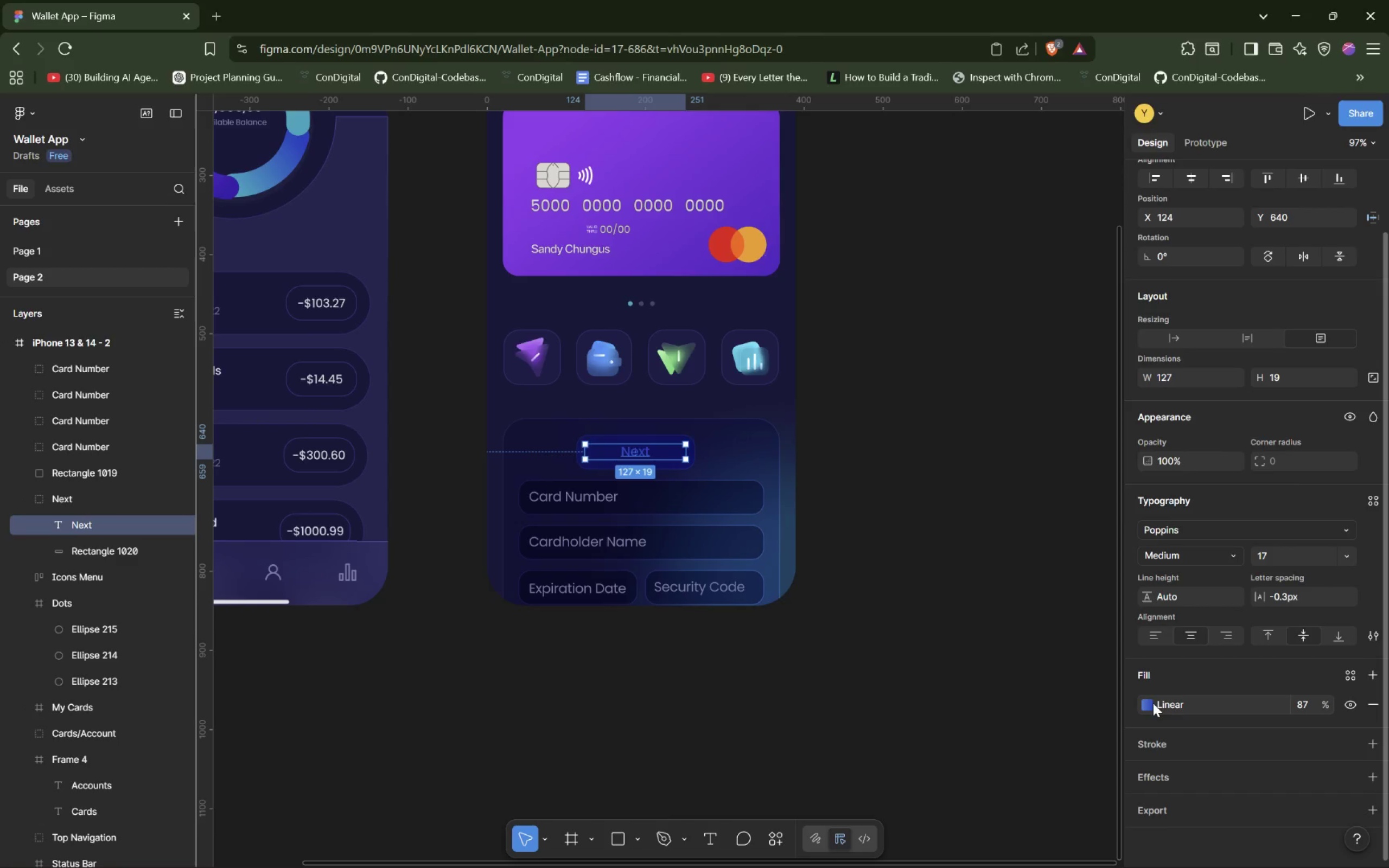 
left_click([106, 520])
 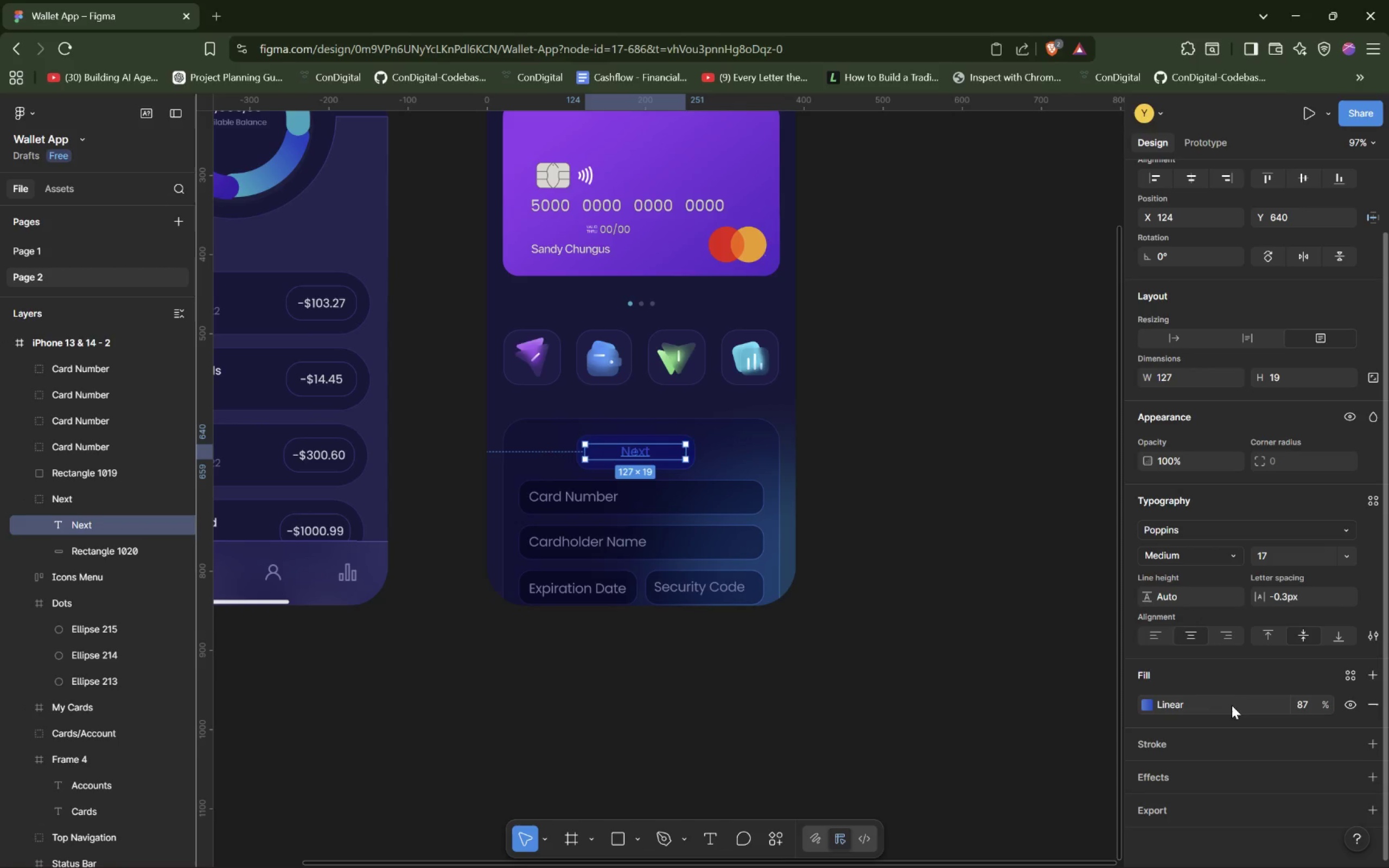 
left_click([1141, 706])
 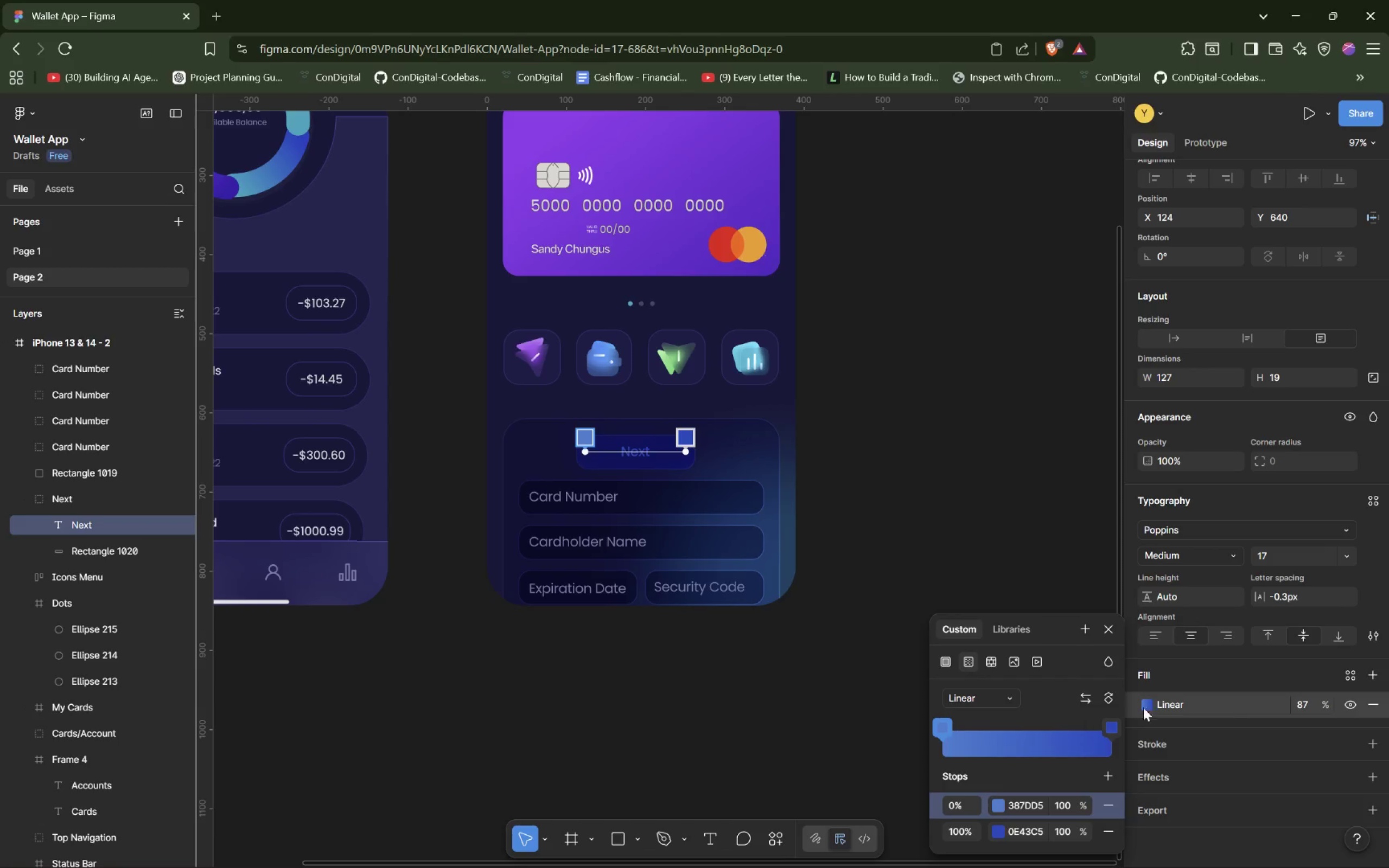 
left_click([1213, 666])
 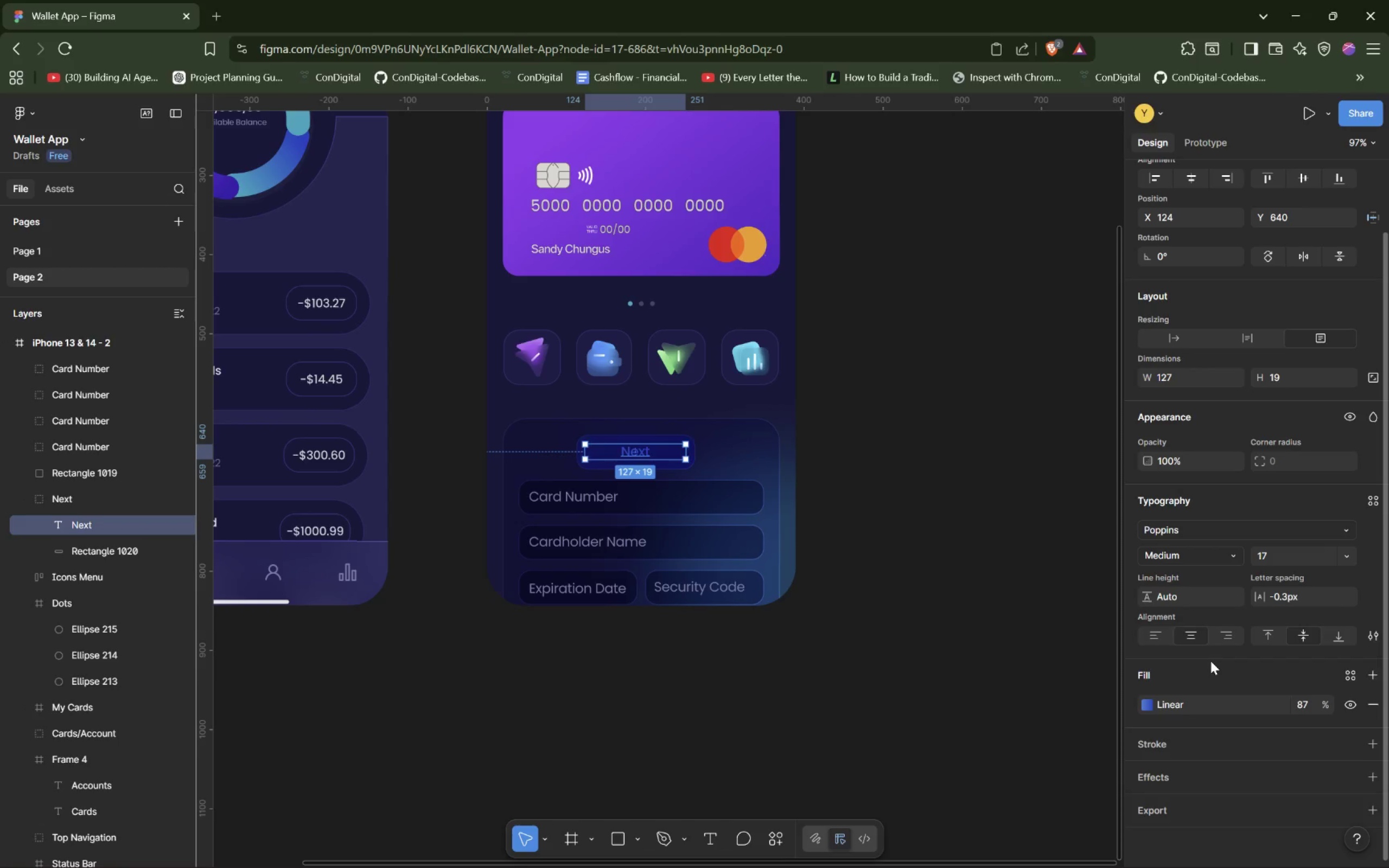 
scroll: coordinate [1210, 660], scroll_direction: up, amount: 4.0
 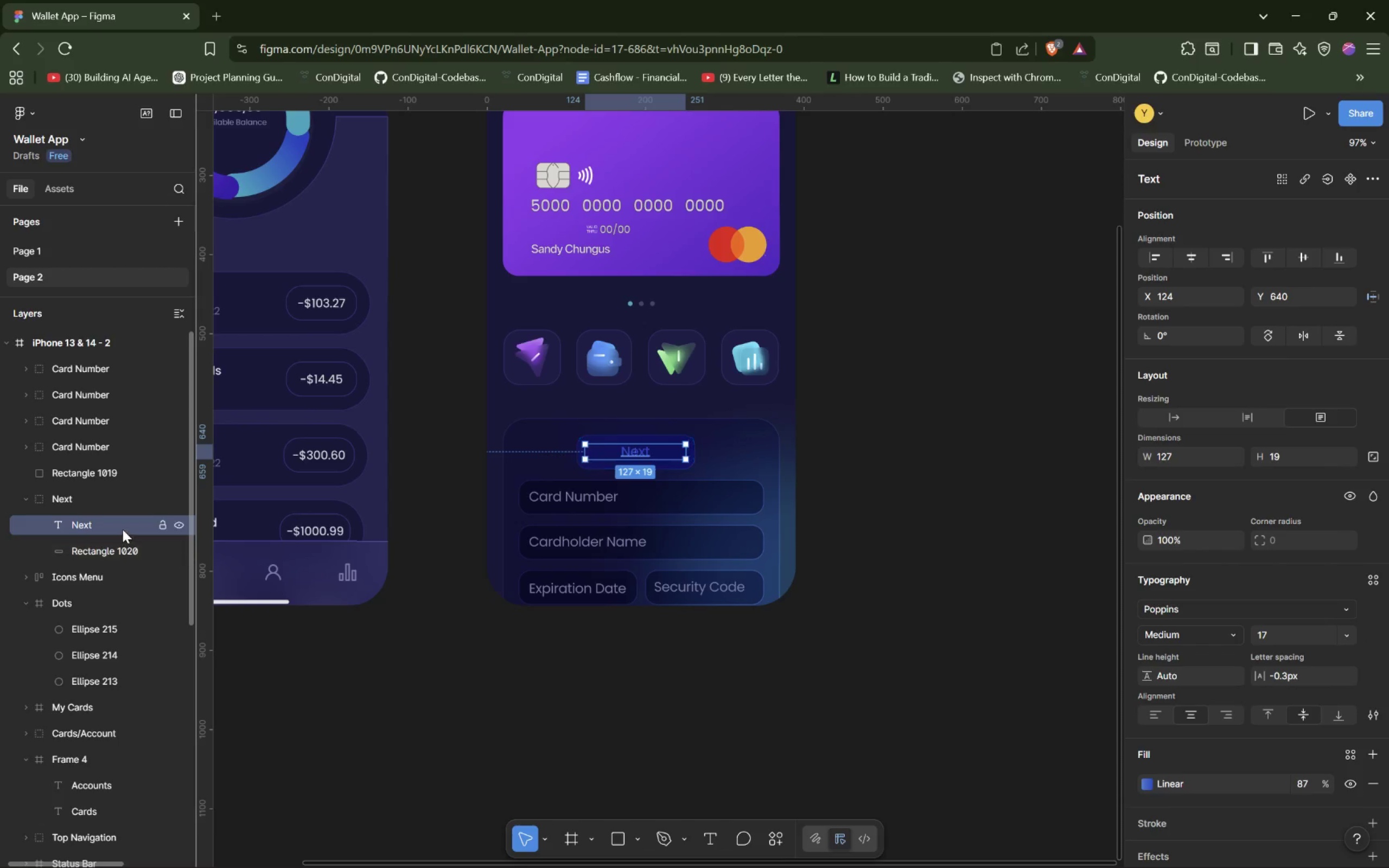 
double_click([122, 529])
 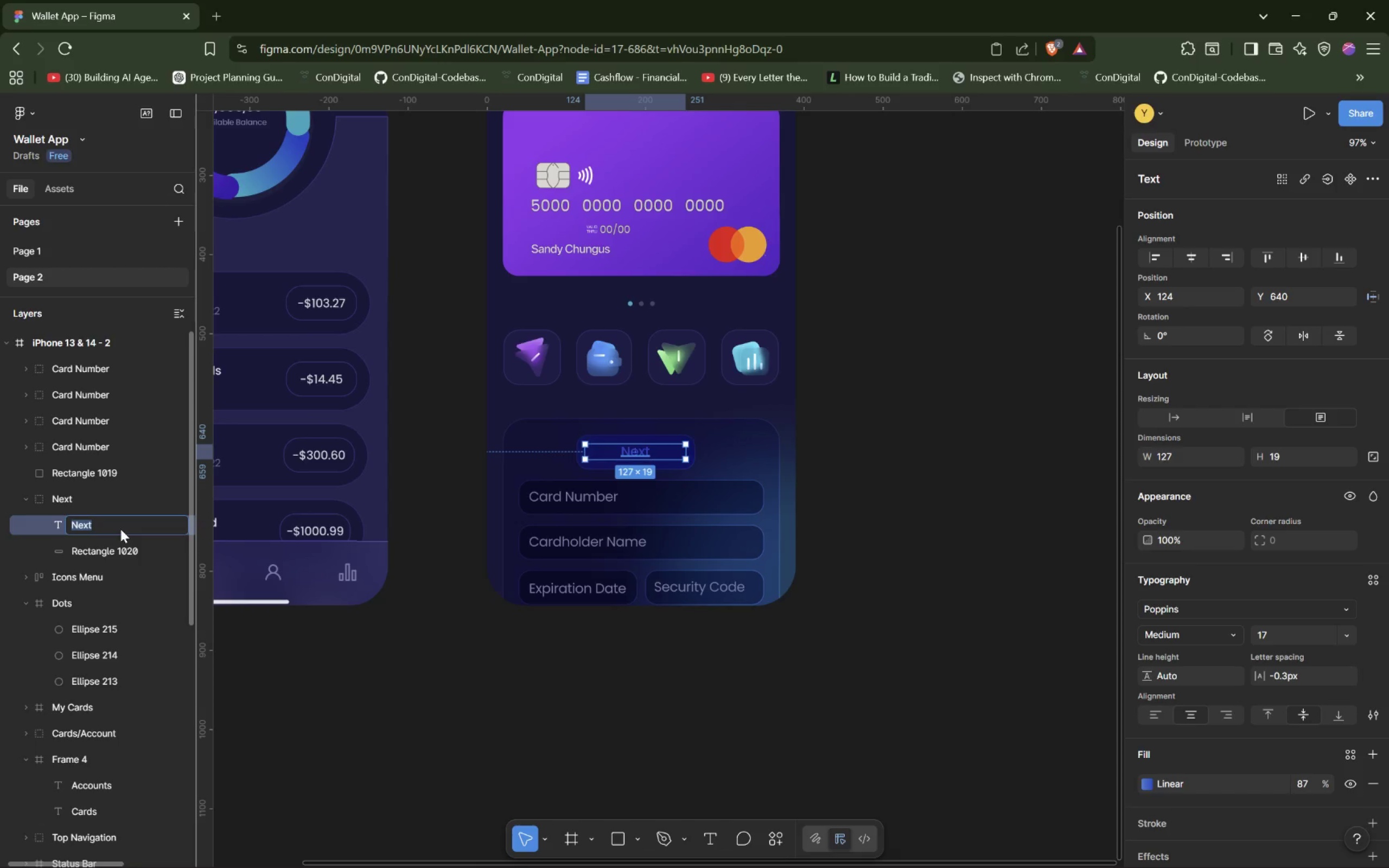 
left_click([55, 529])
 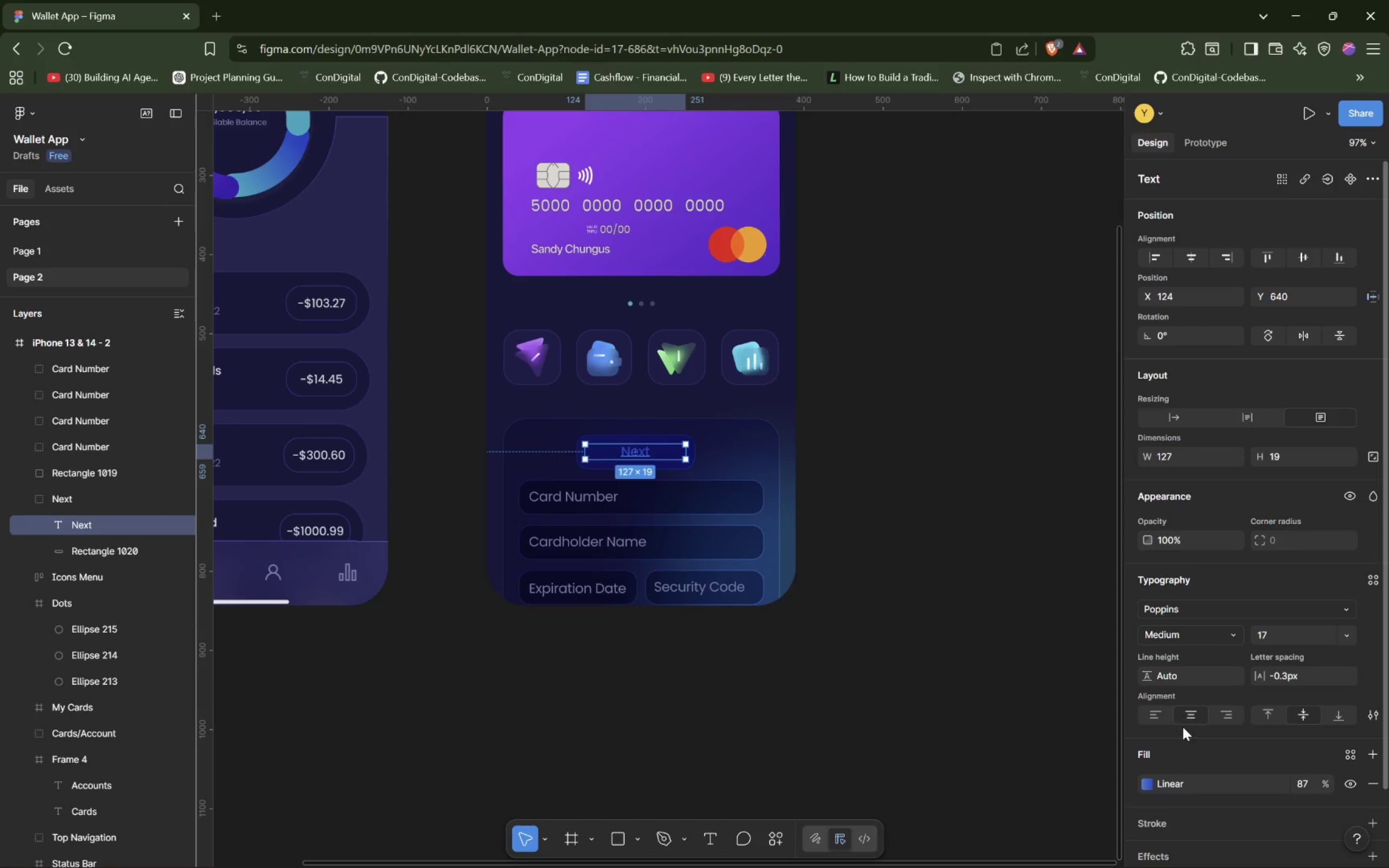 
scroll: coordinate [1189, 719], scroll_direction: down, amount: 2.0
 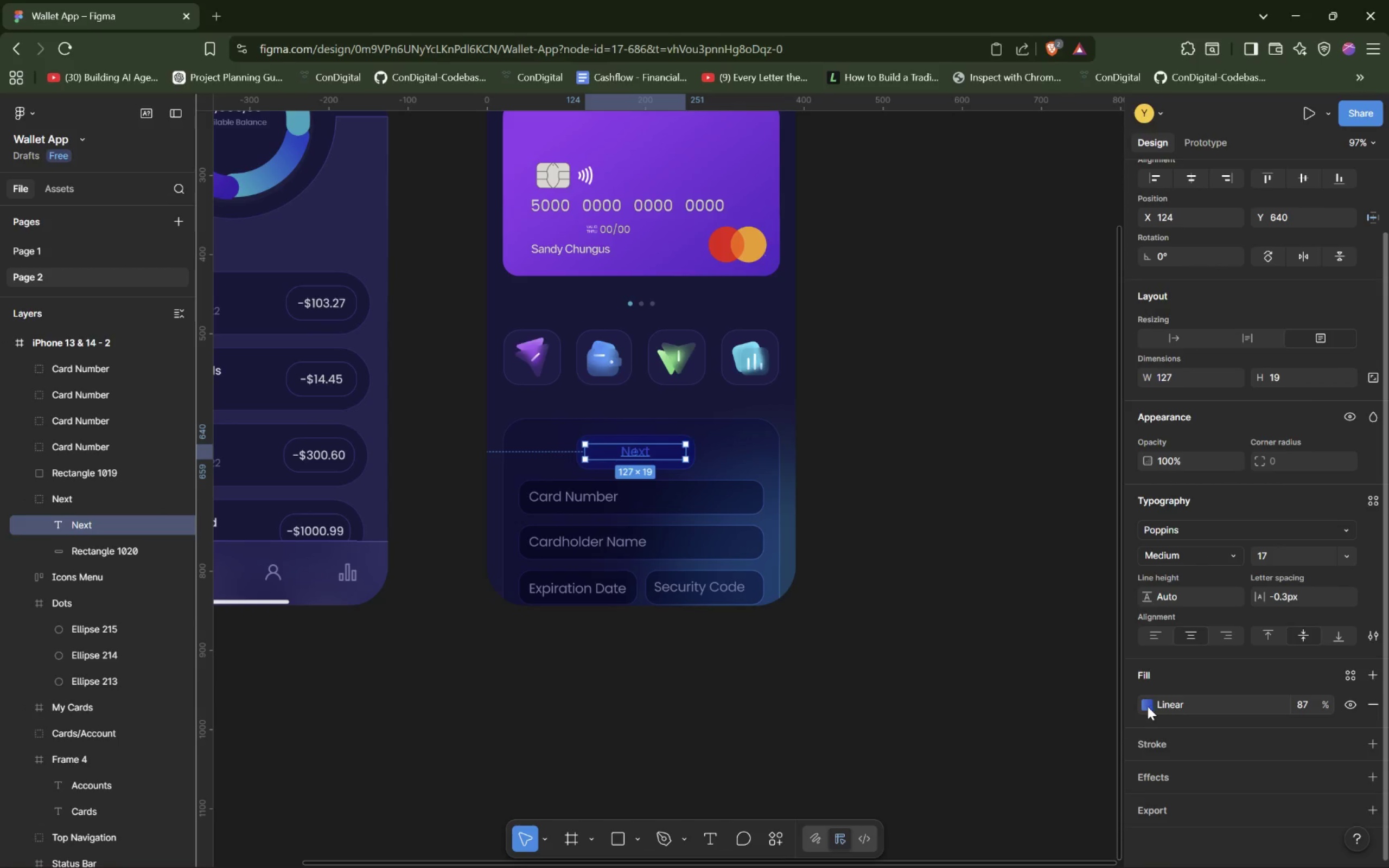 
left_click([1148, 706])
 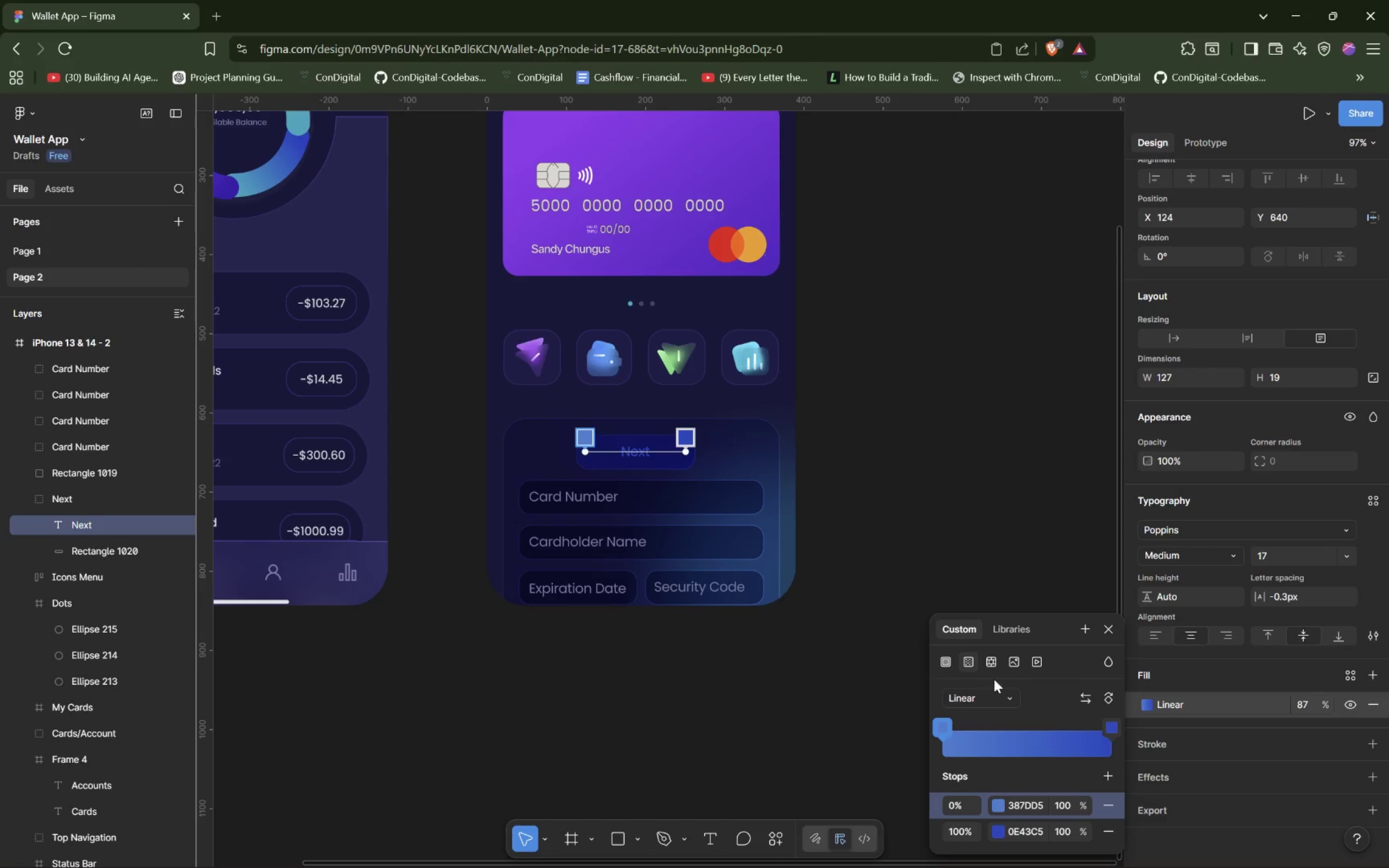 
wait(5.67)
 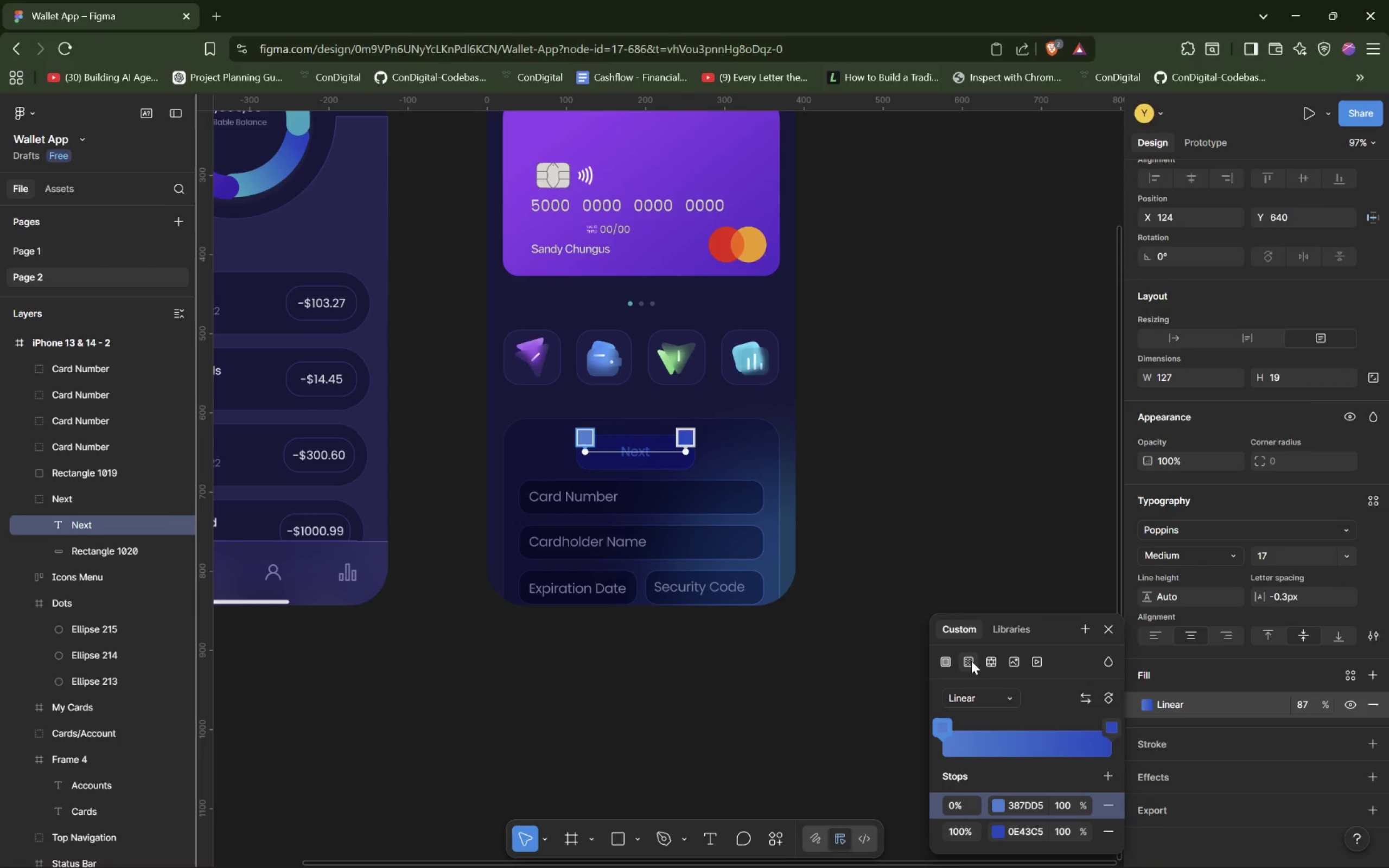 
left_click_drag(start_coordinate=[992, 627], to_coordinate=[914, 428])
 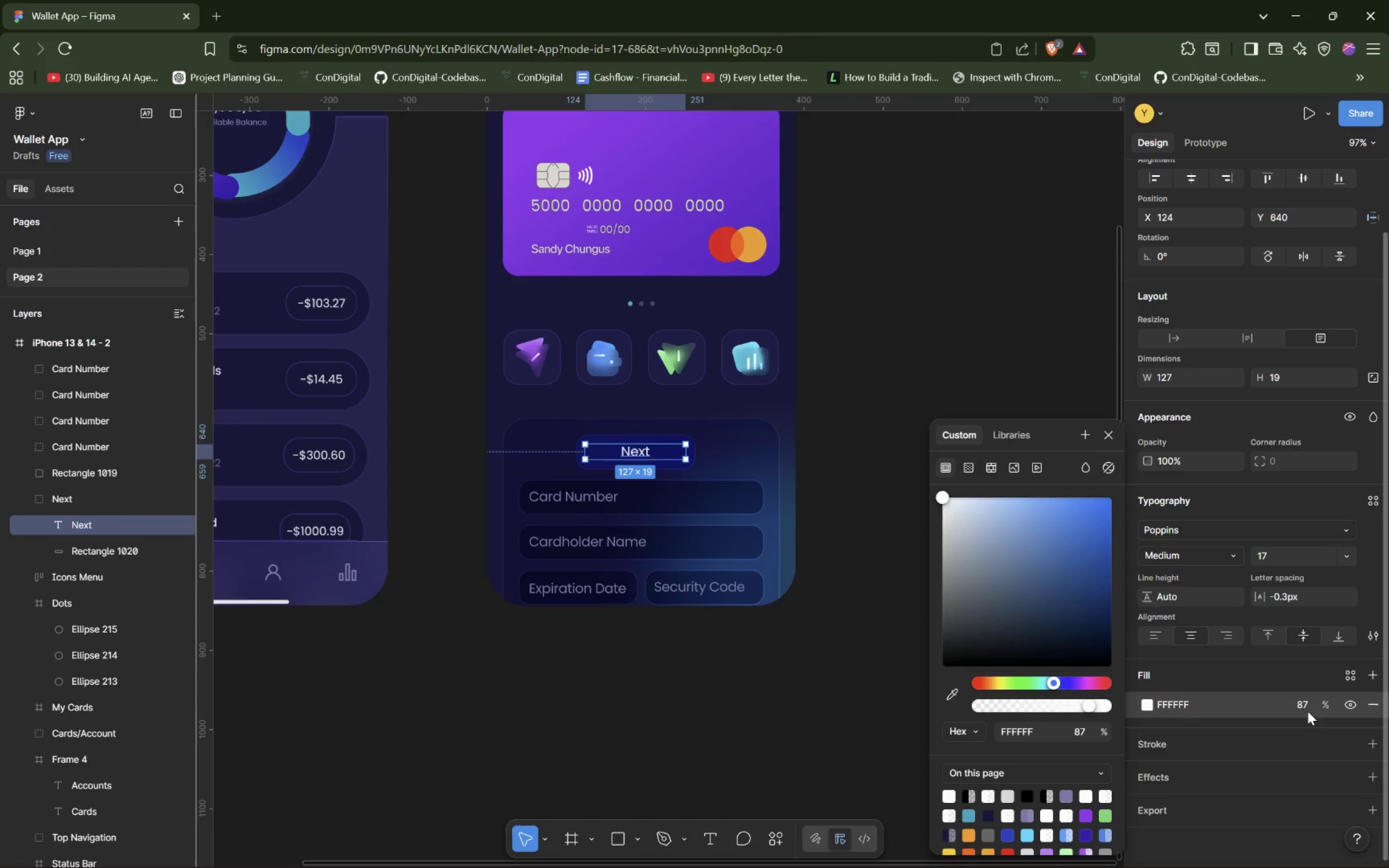 
left_click([1301, 703])
 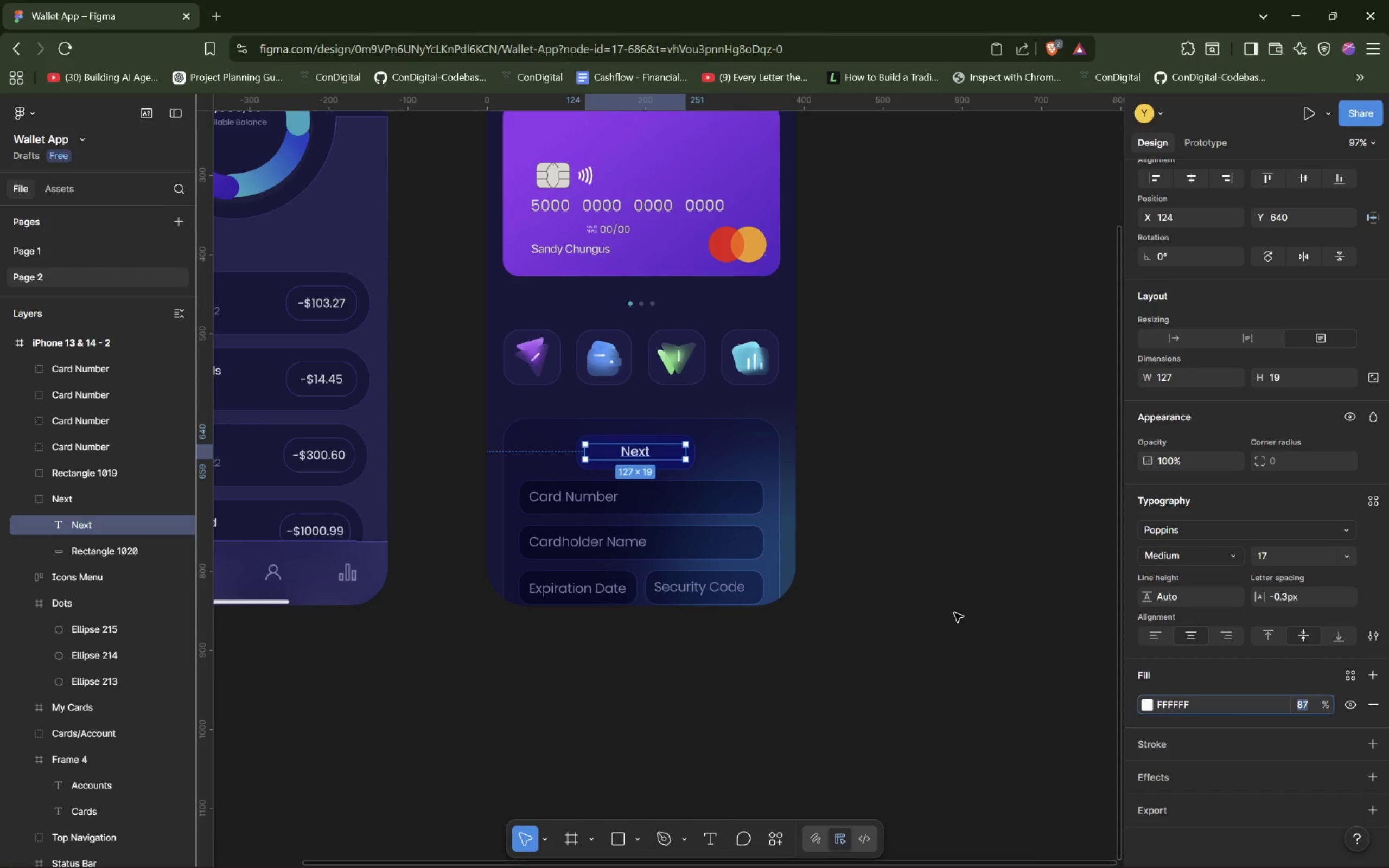 
wait(8.8)
 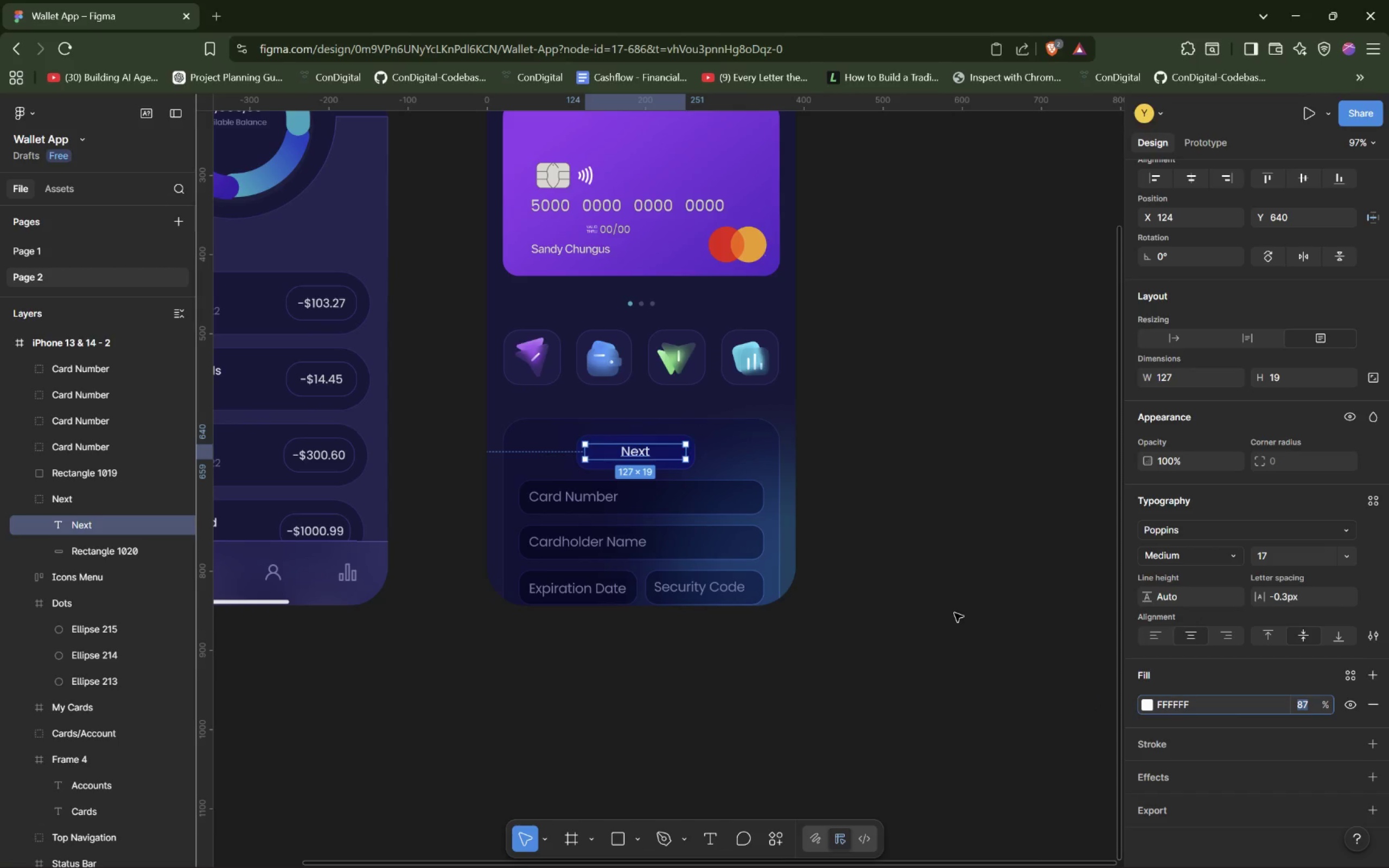 
left_click([99, 502])
 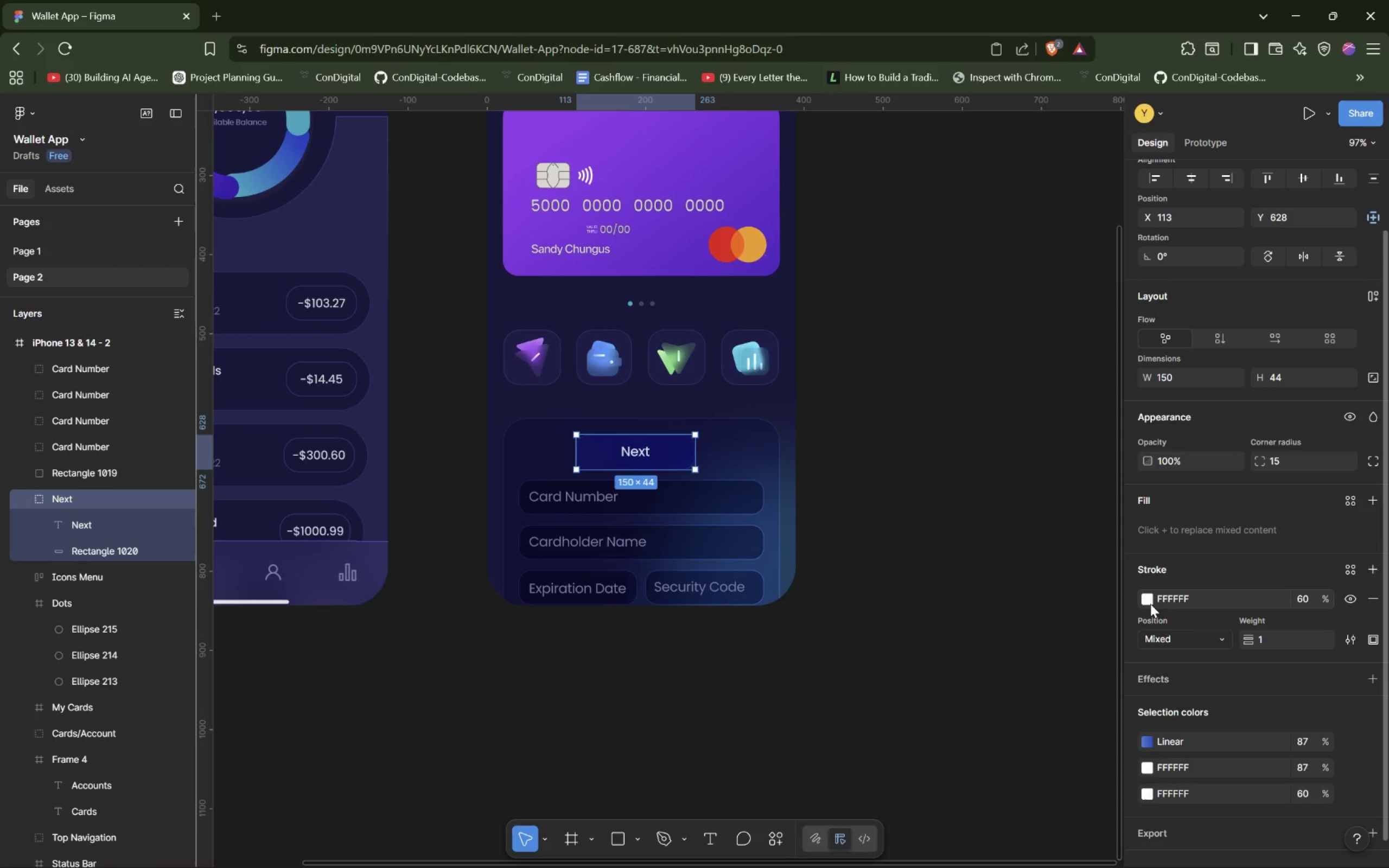 
left_click([1148, 600])
 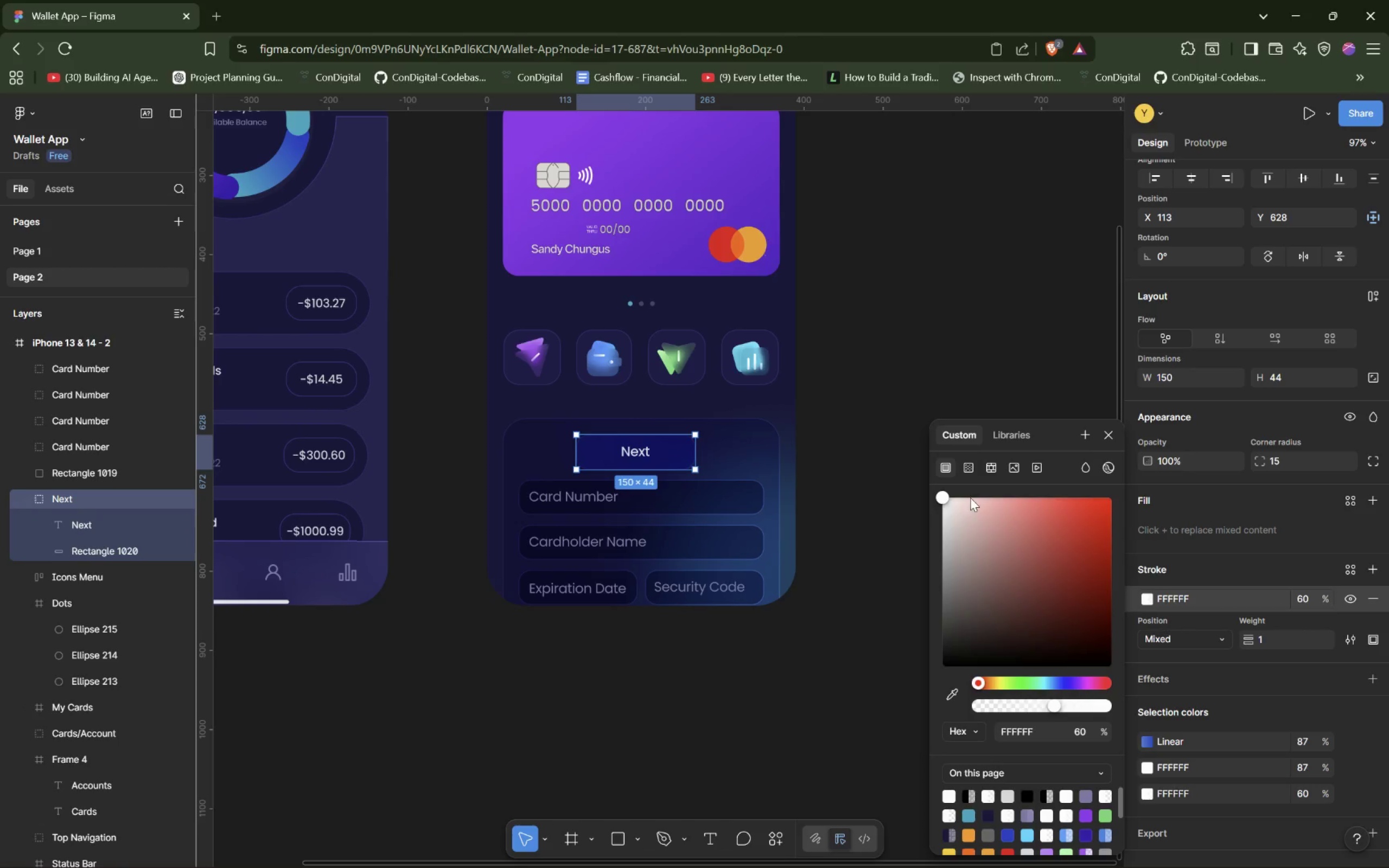 
left_click([966, 469])
 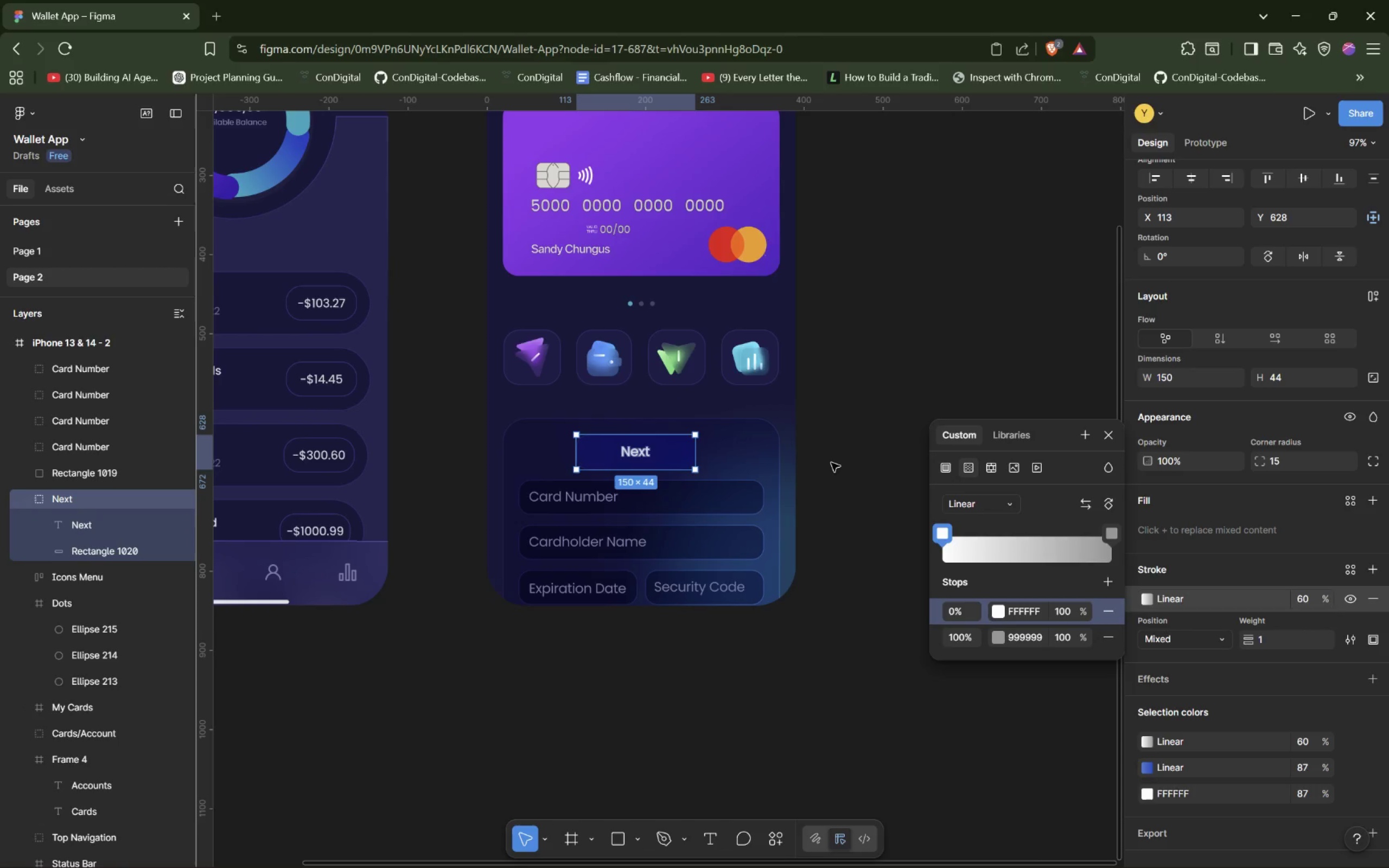 
key(I)
 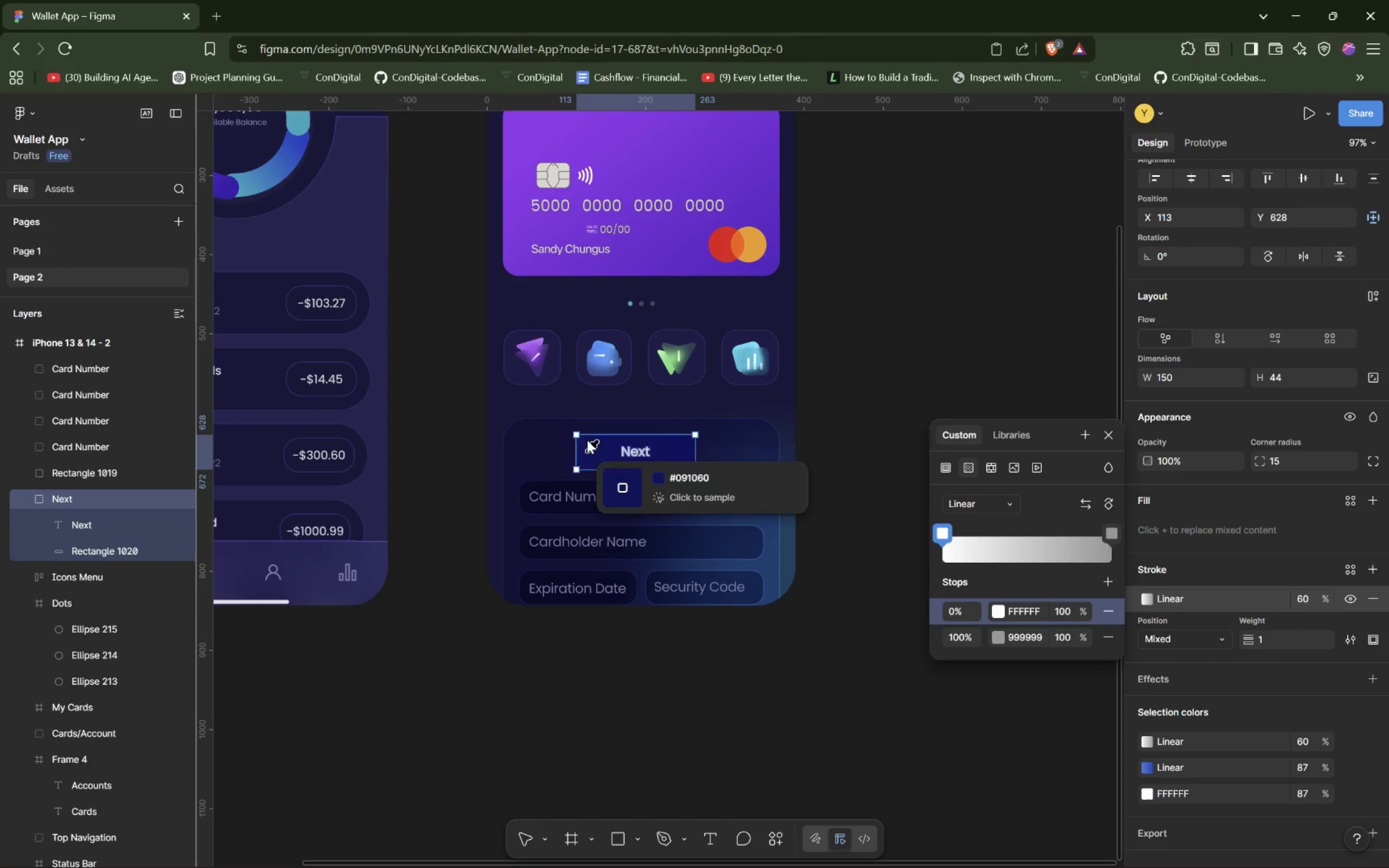 
mouse_move([614, 360])
 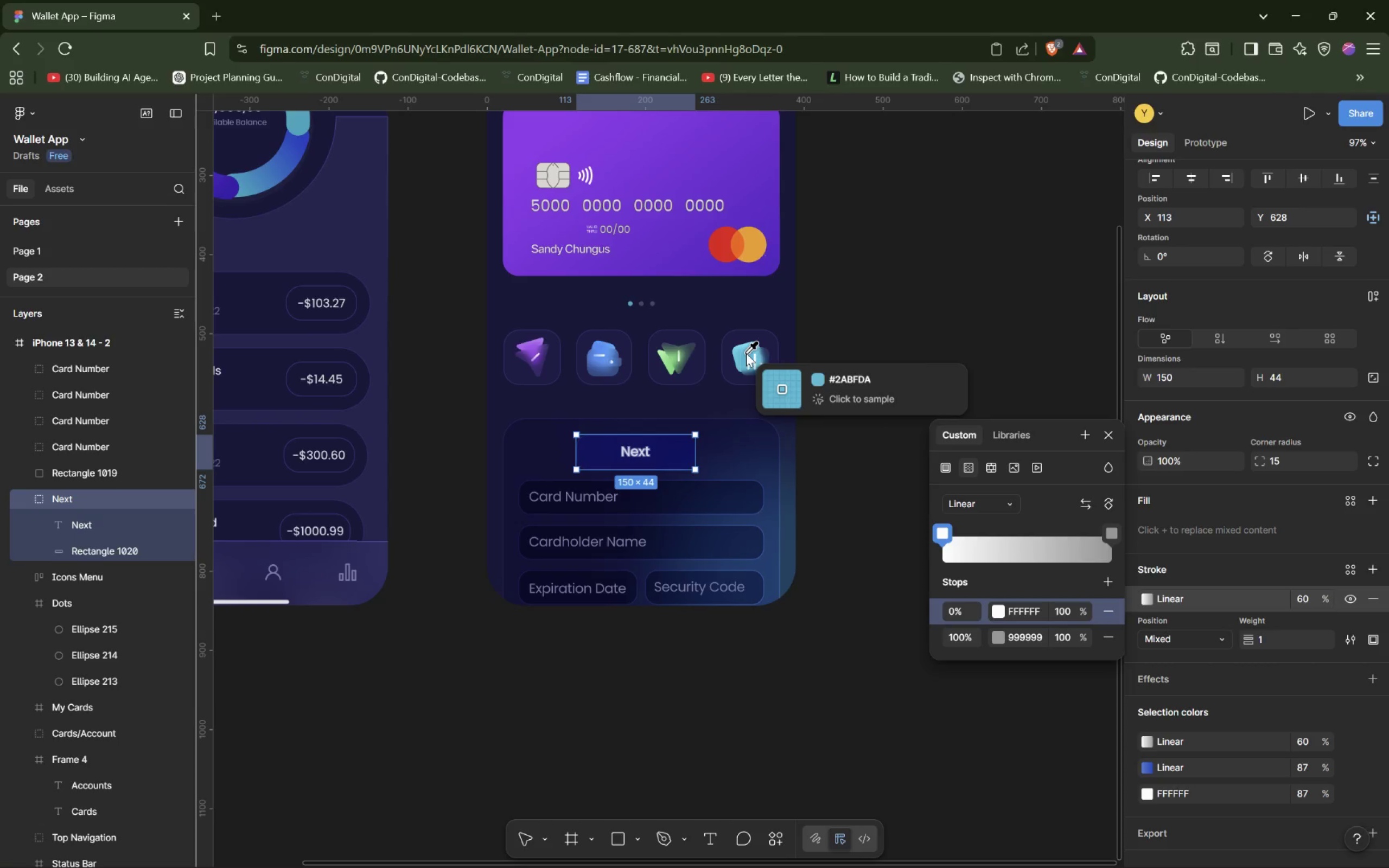 
left_click([746, 353])
 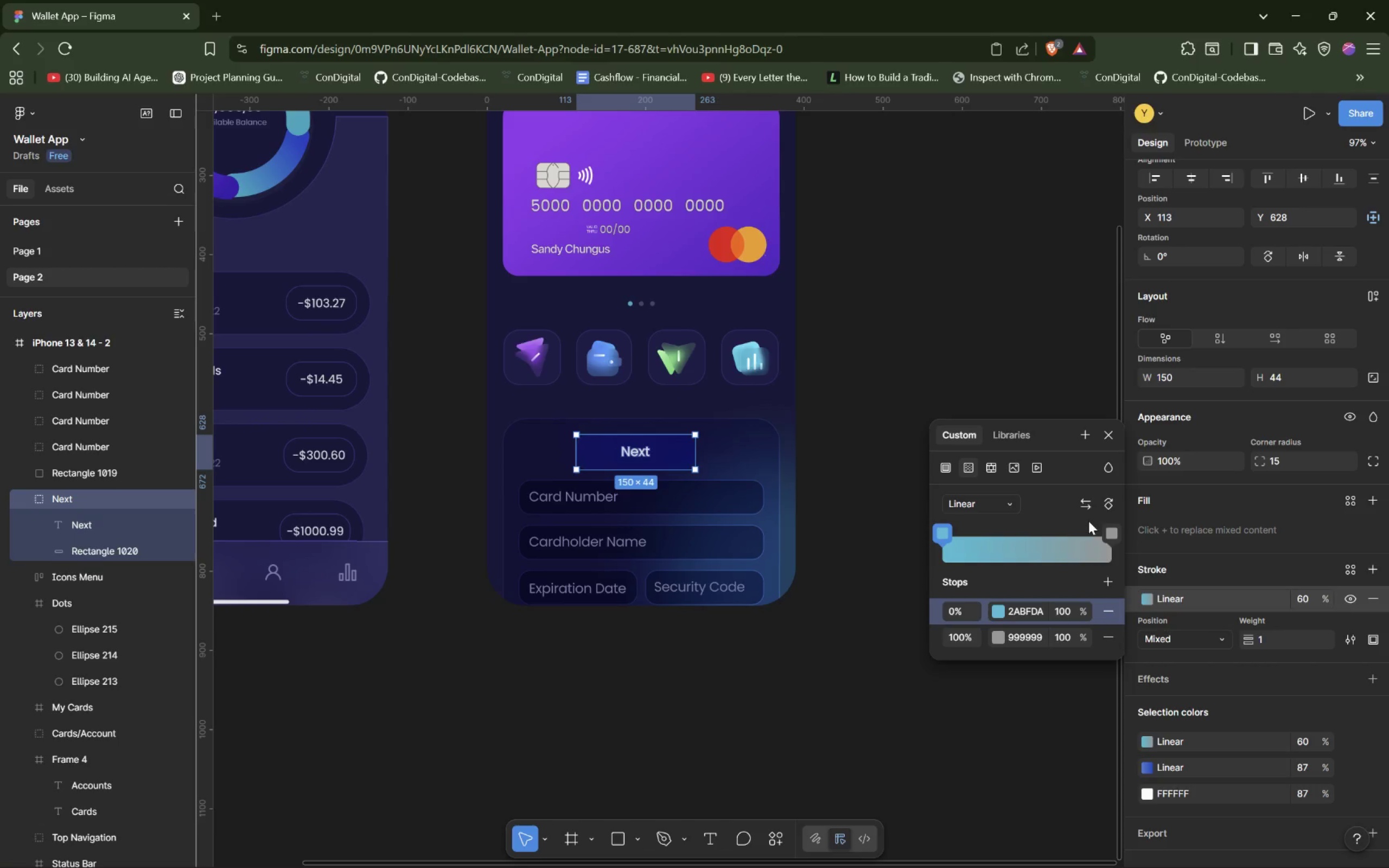 
left_click([1108, 530])
 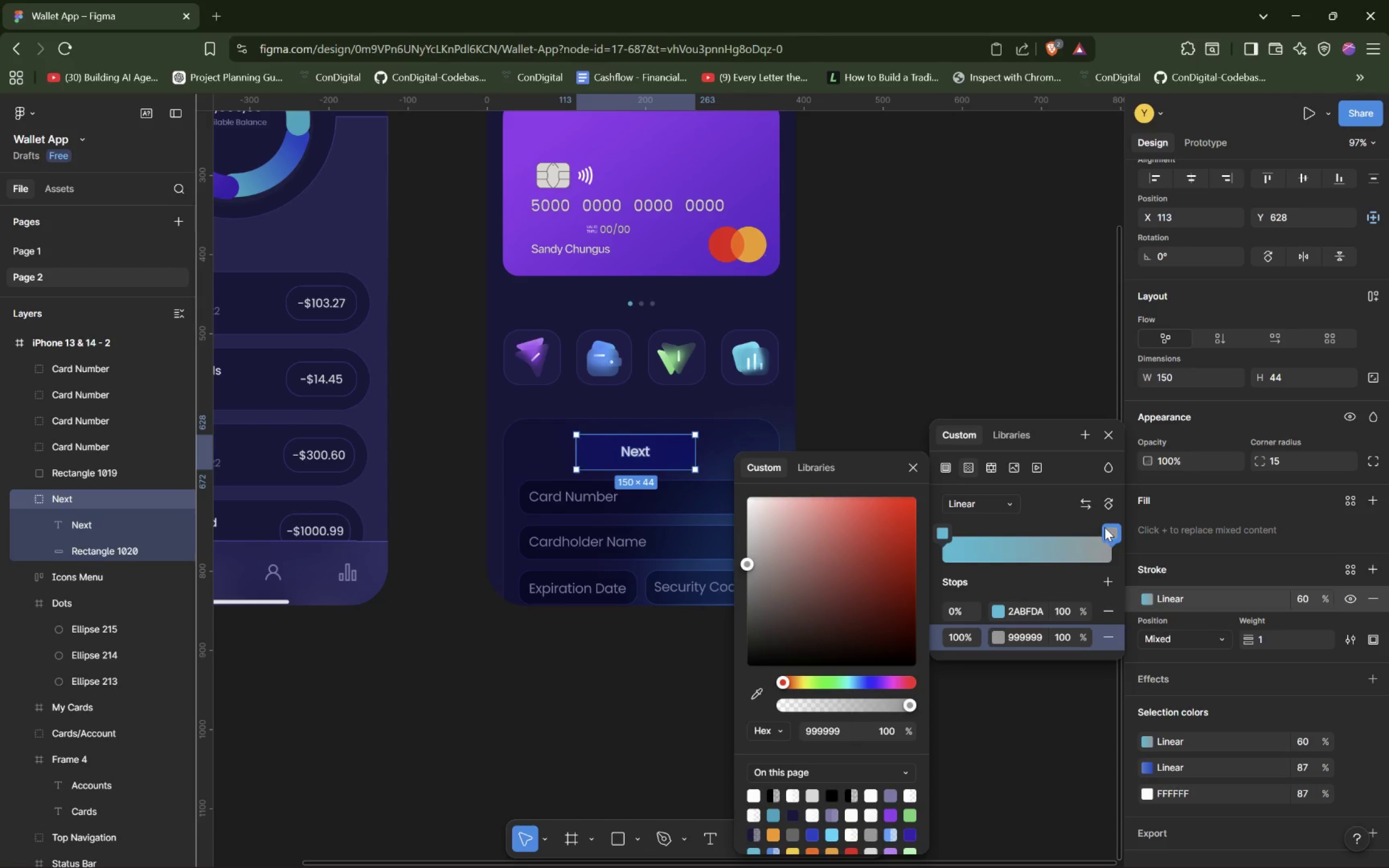 
key(I)
 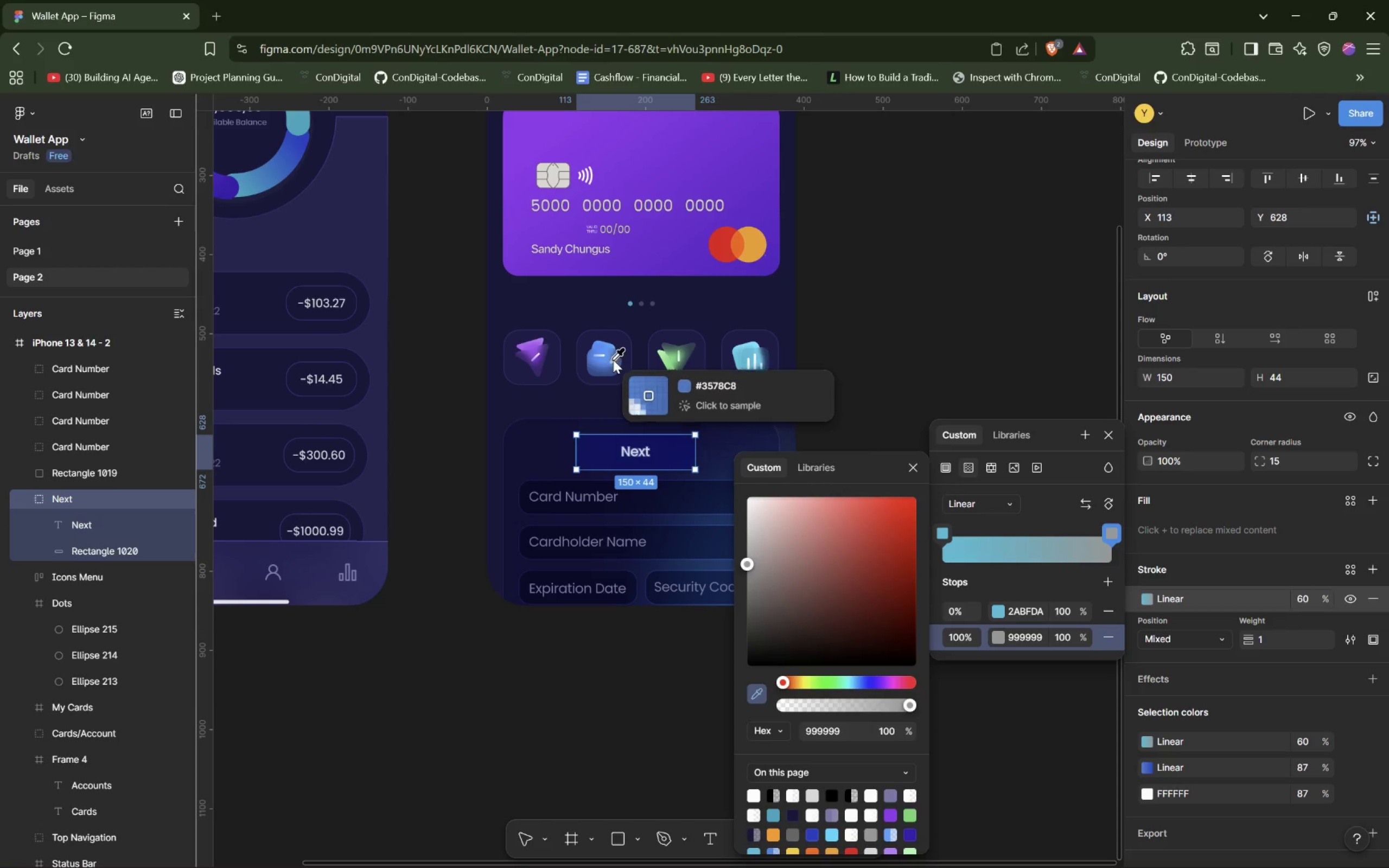 
left_click([610, 368])
 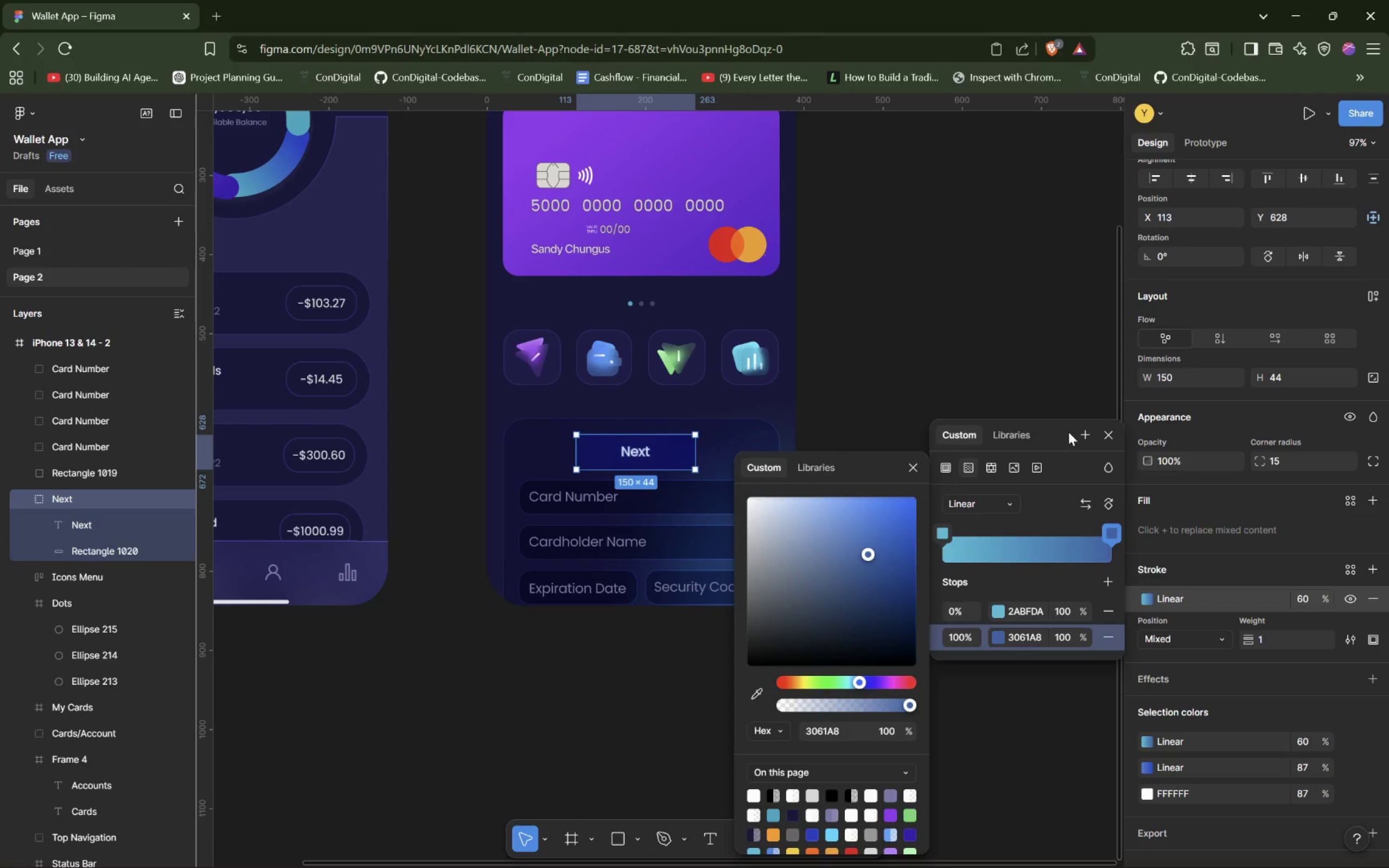 
left_click([1103, 435])
 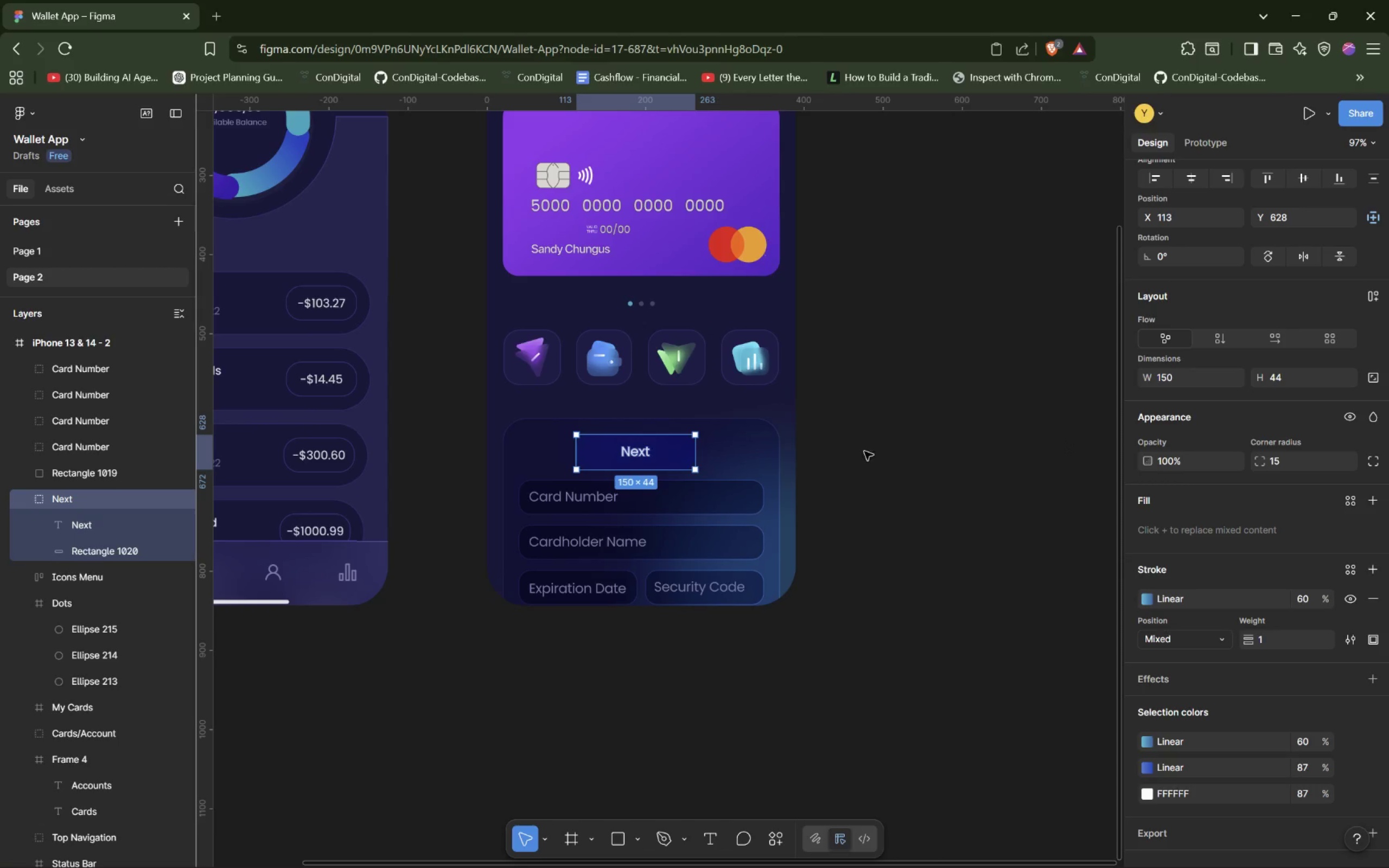 
left_click([922, 453])
 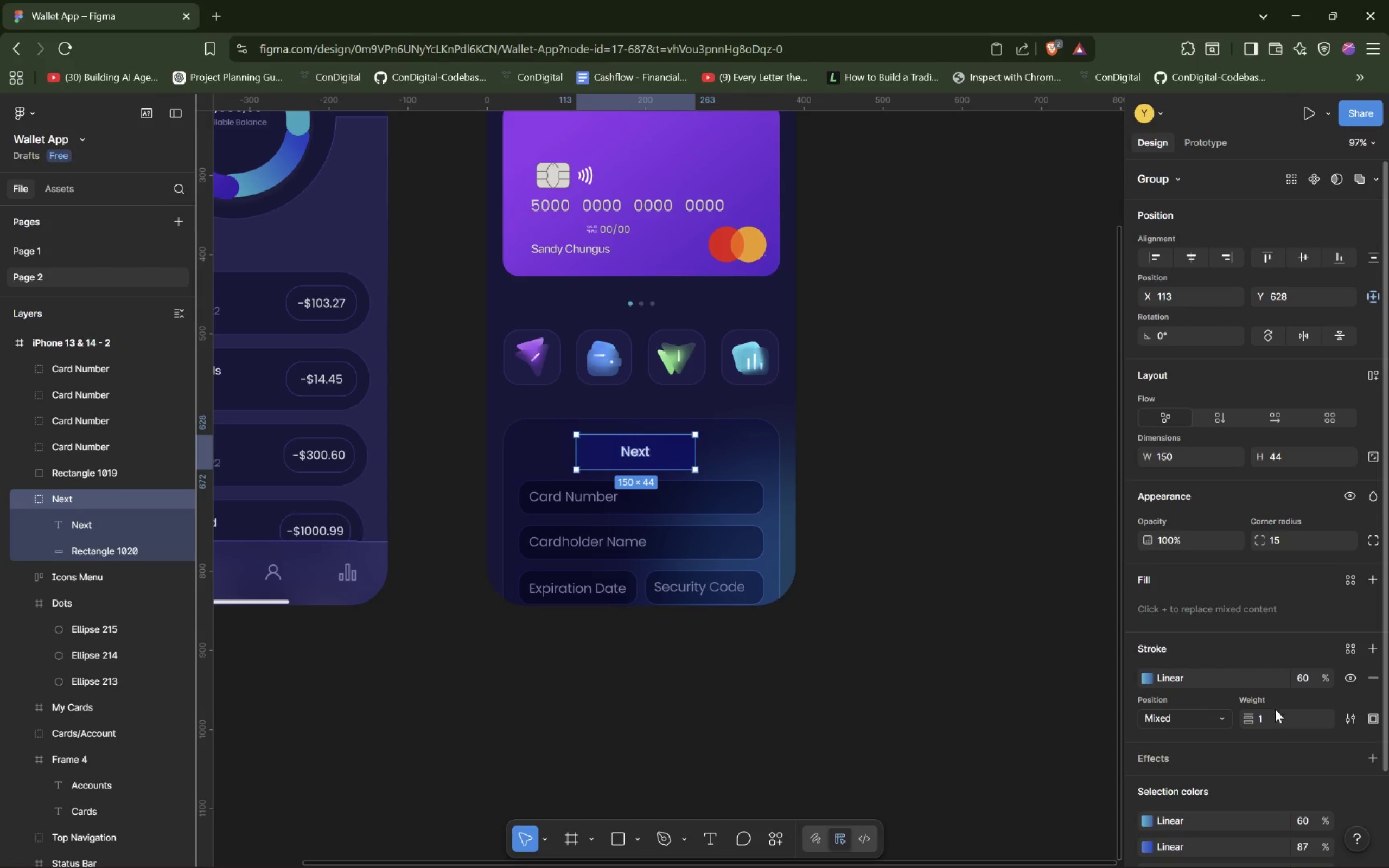 
wait(7.68)
 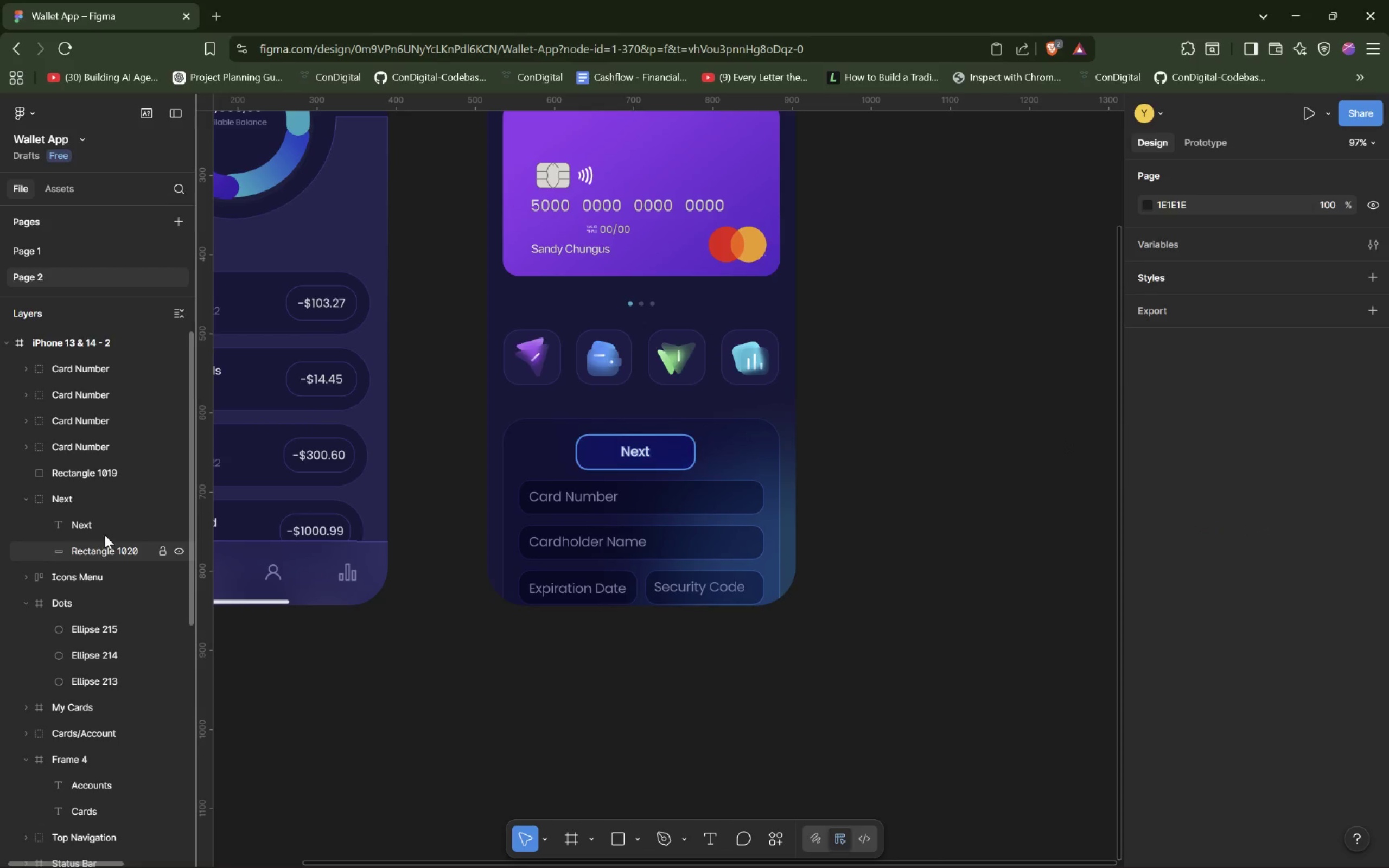 
key(ArrowUp)
 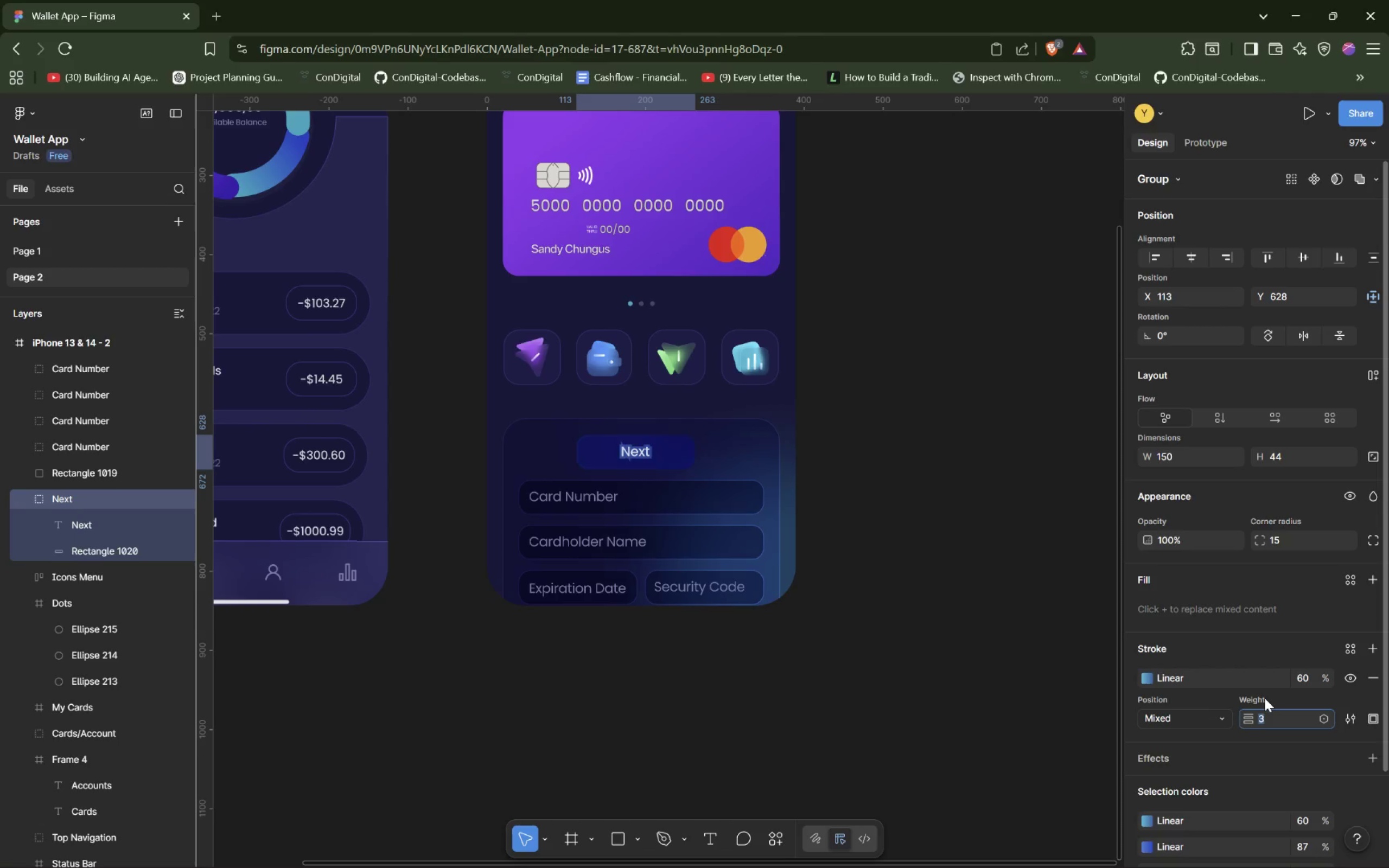 
key(ArrowUp)
 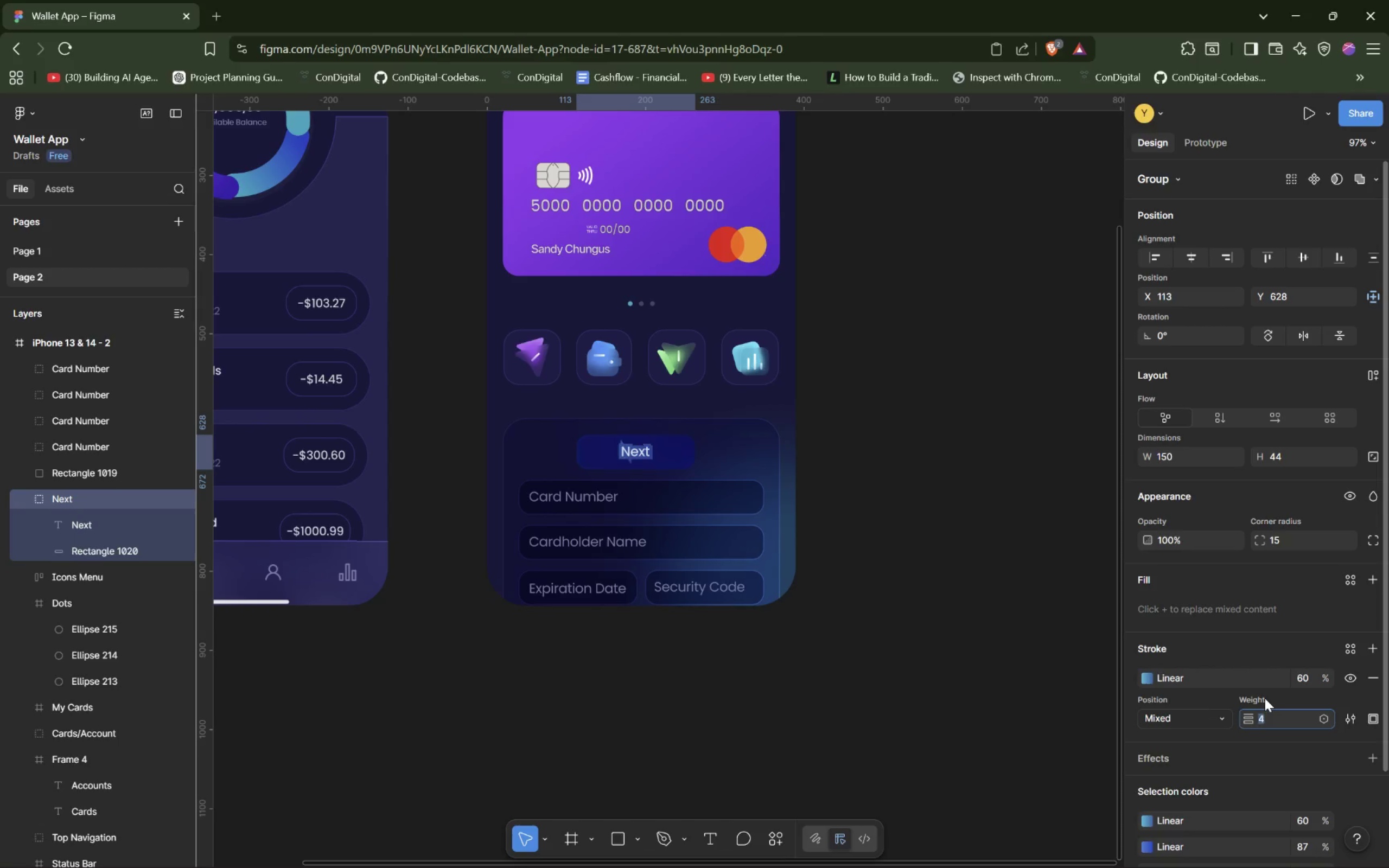 
key(ArrowUp)
 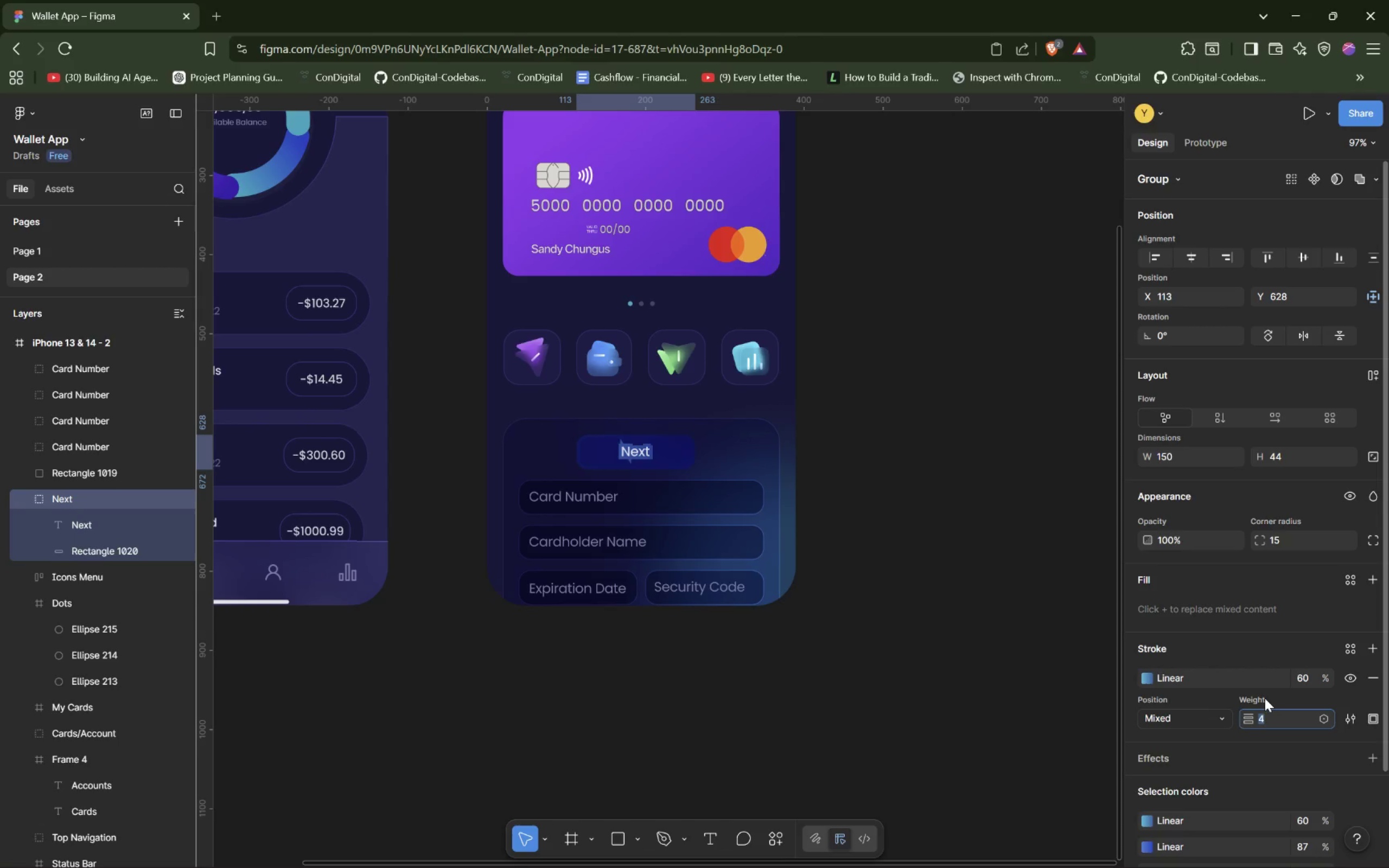 
key(ArrowUp)
 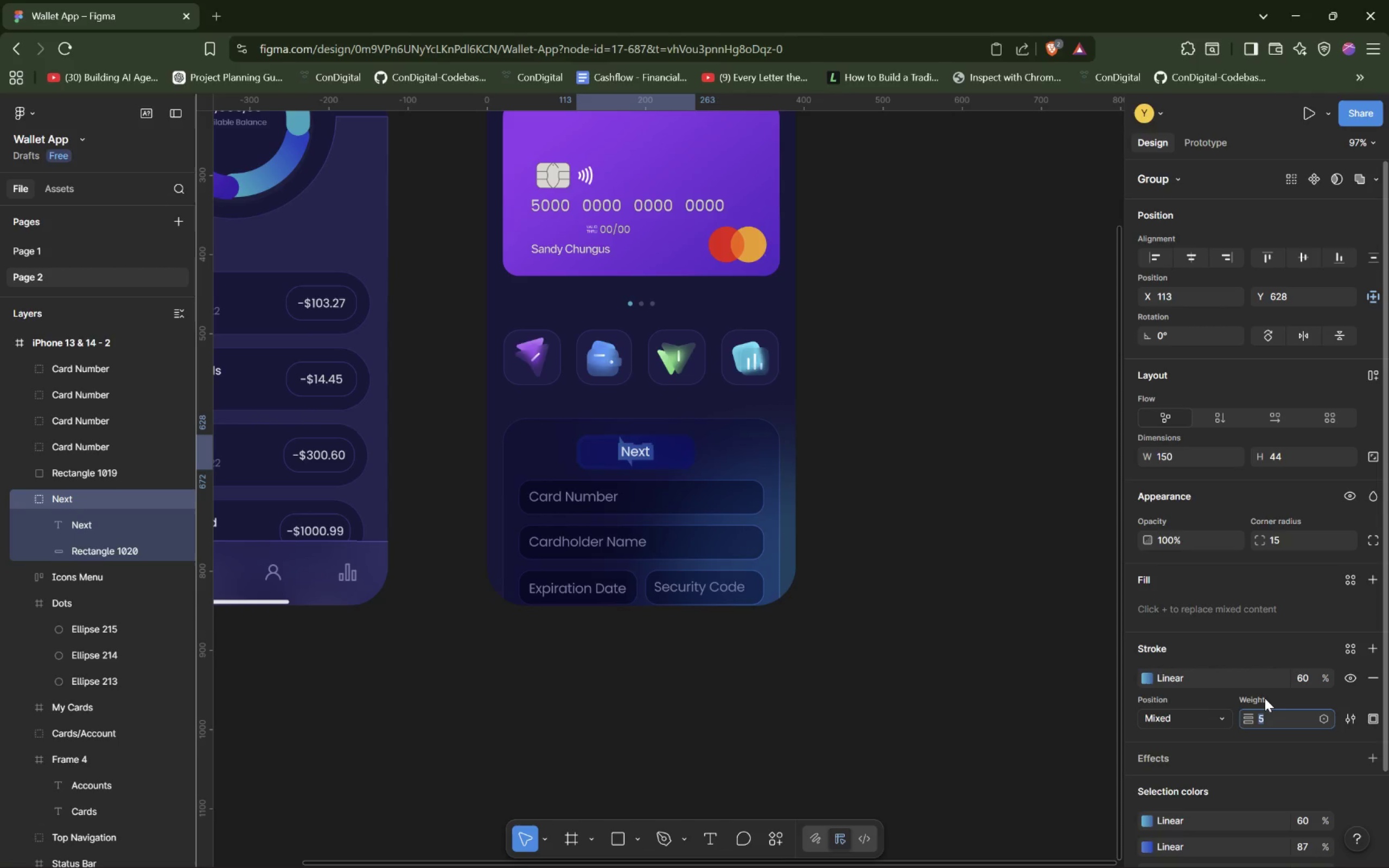 
key(ArrowUp)
 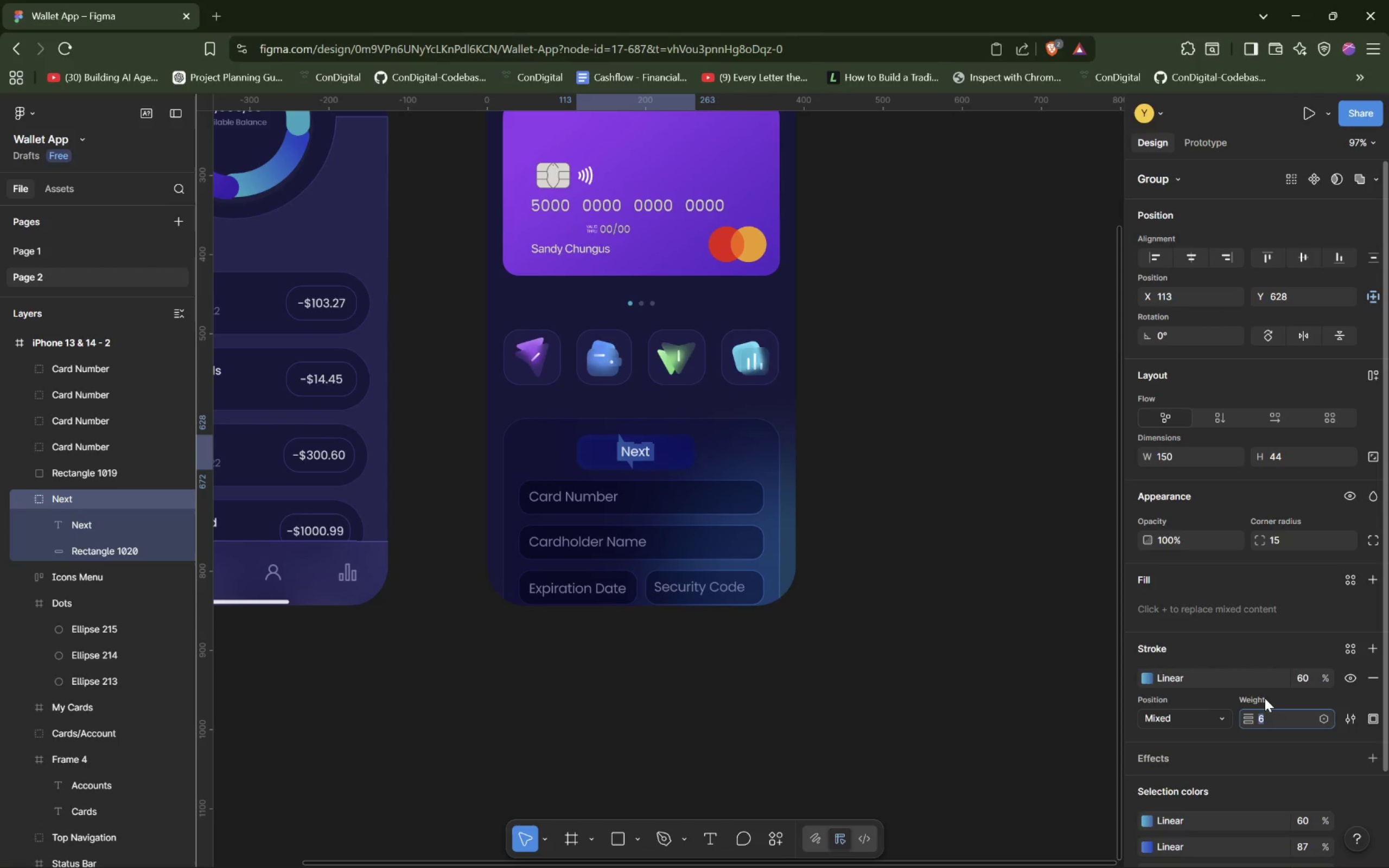 
key(ArrowUp)
 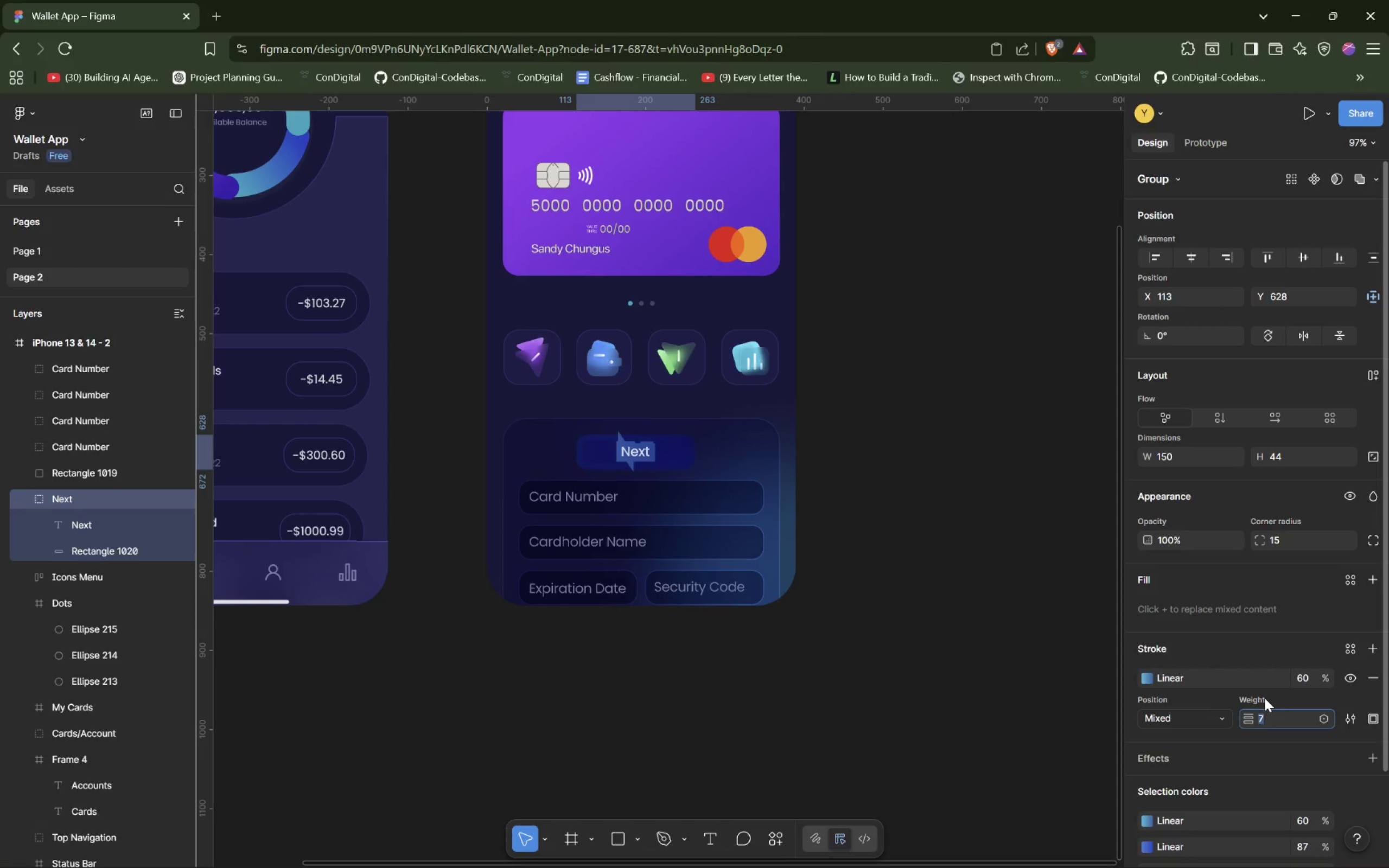 
key(ArrowUp)
 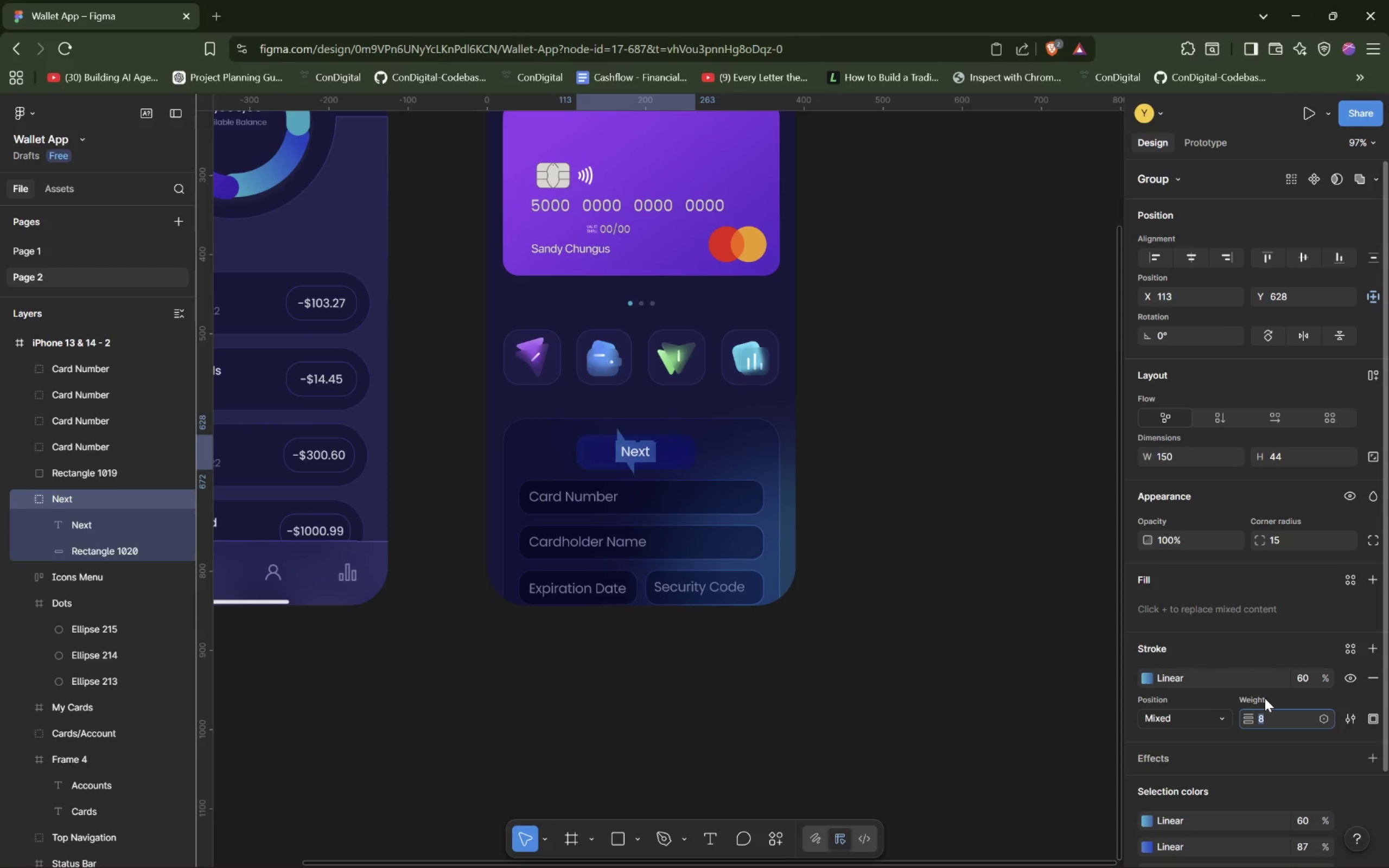 
key(ArrowUp)
 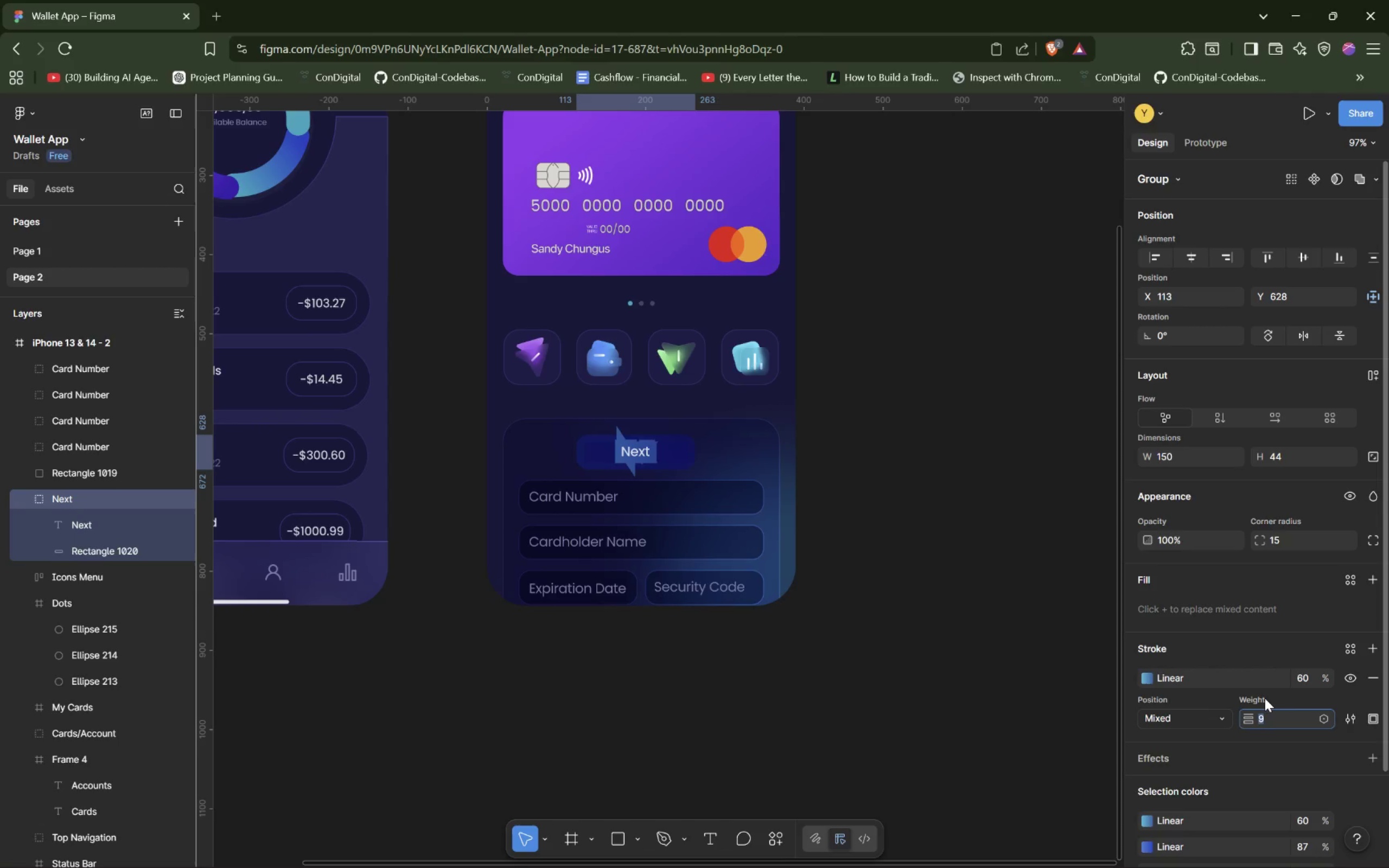 
hold_key(key=ArrowUp, duration=1.53)
 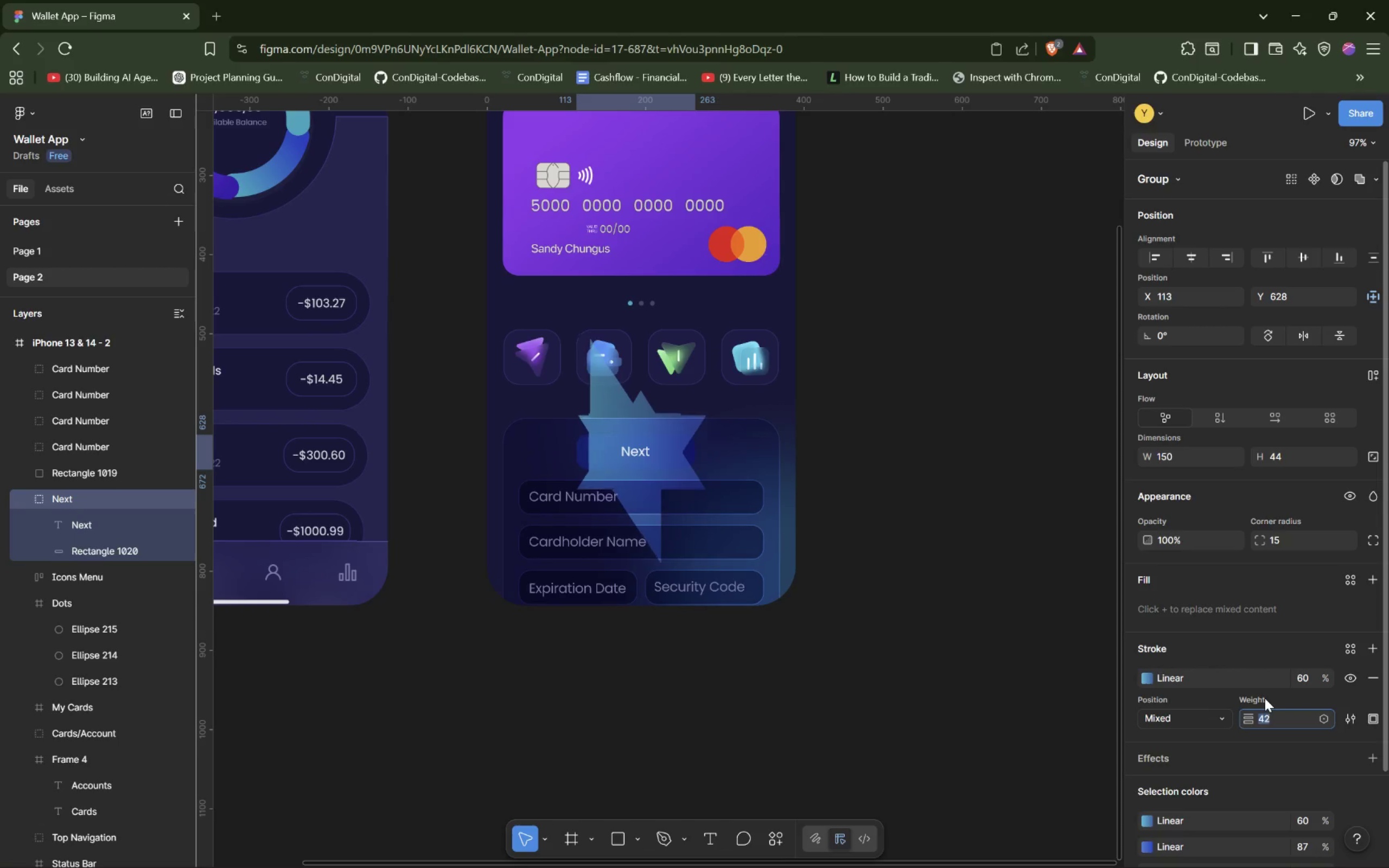 
hold_key(key=ArrowUp, duration=0.99)
 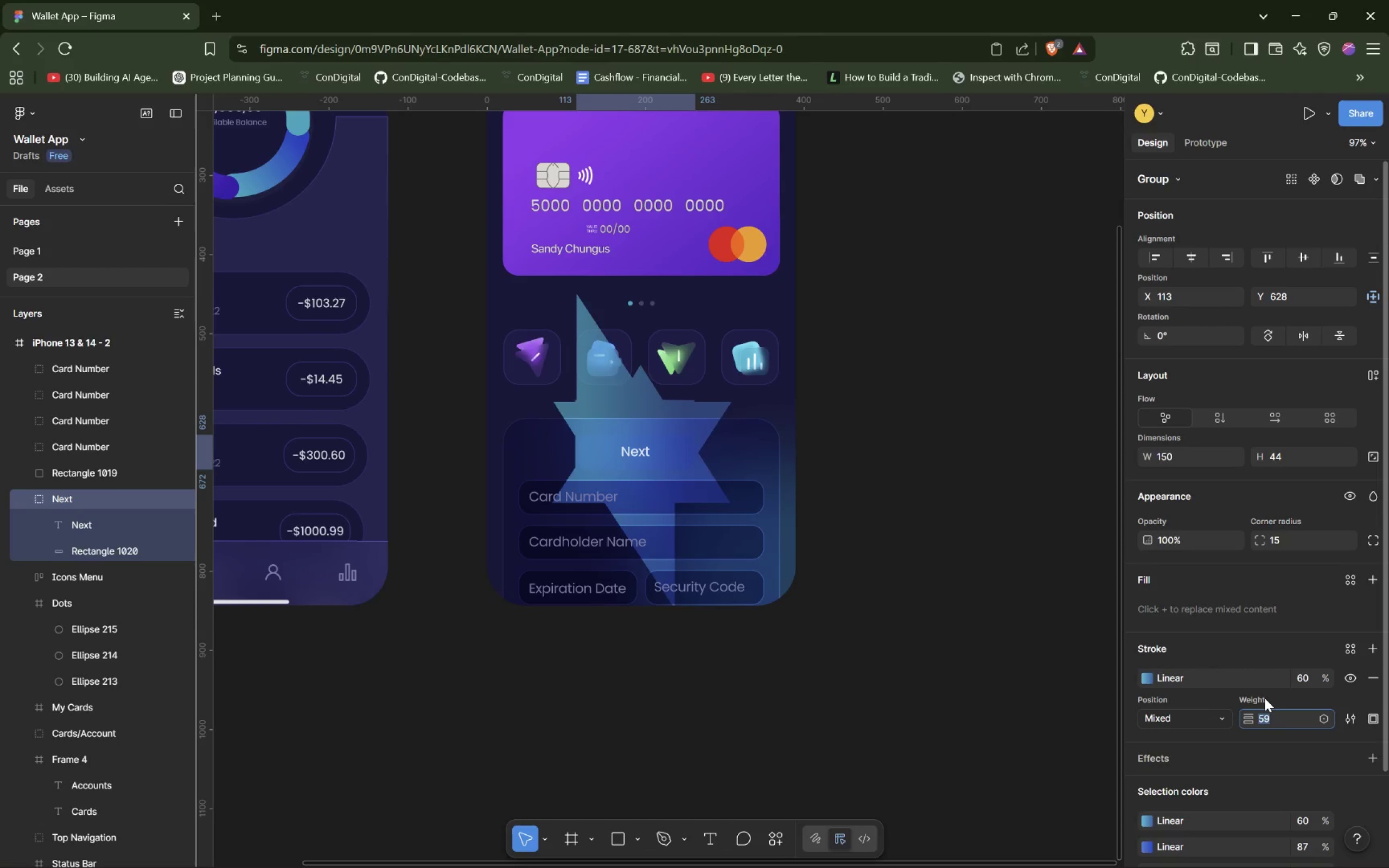 
hold_key(key=ArrowDown, duration=1.53)
 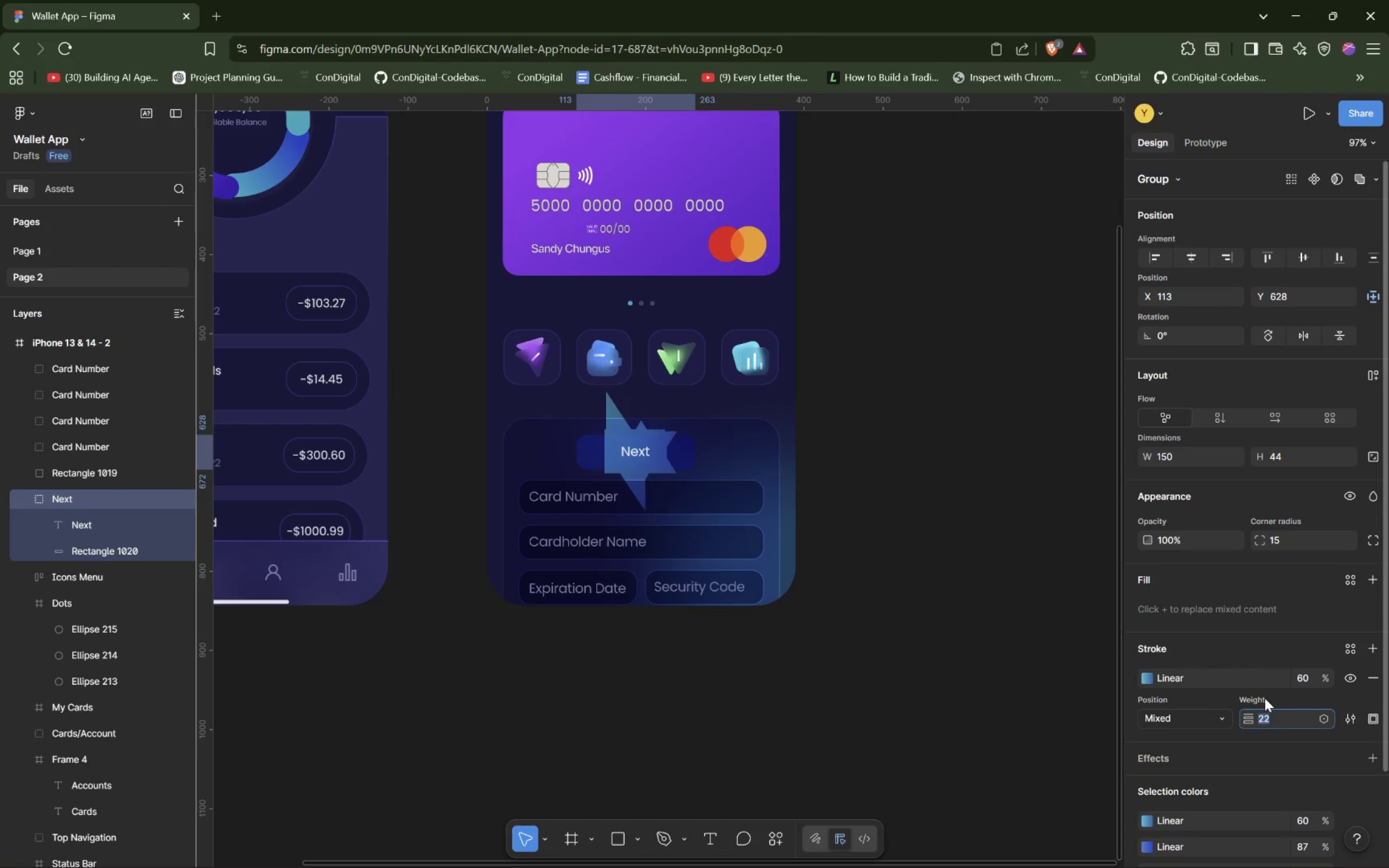 
hold_key(key=ArrowDown, duration=0.68)
 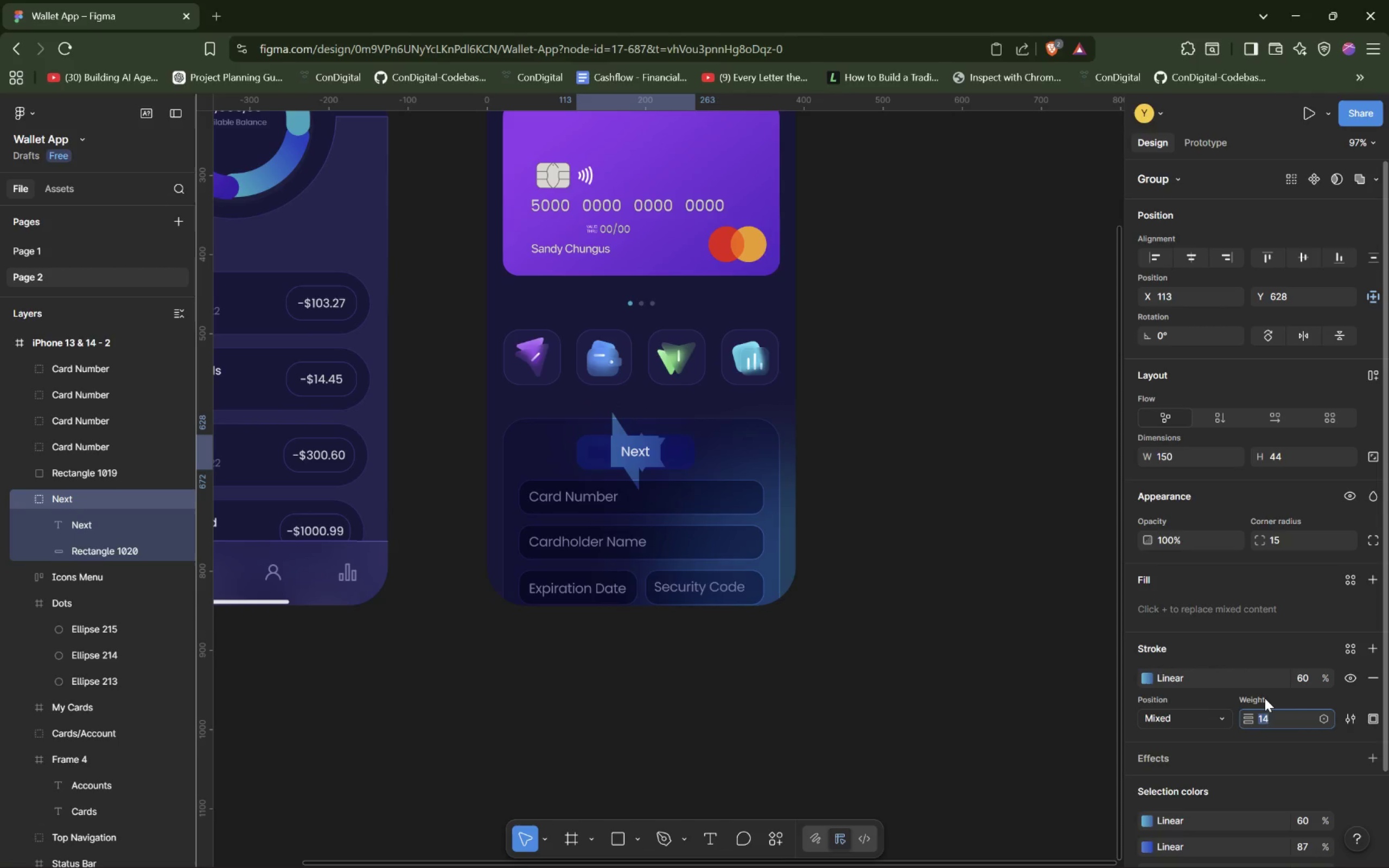 
key(ArrowDown)
 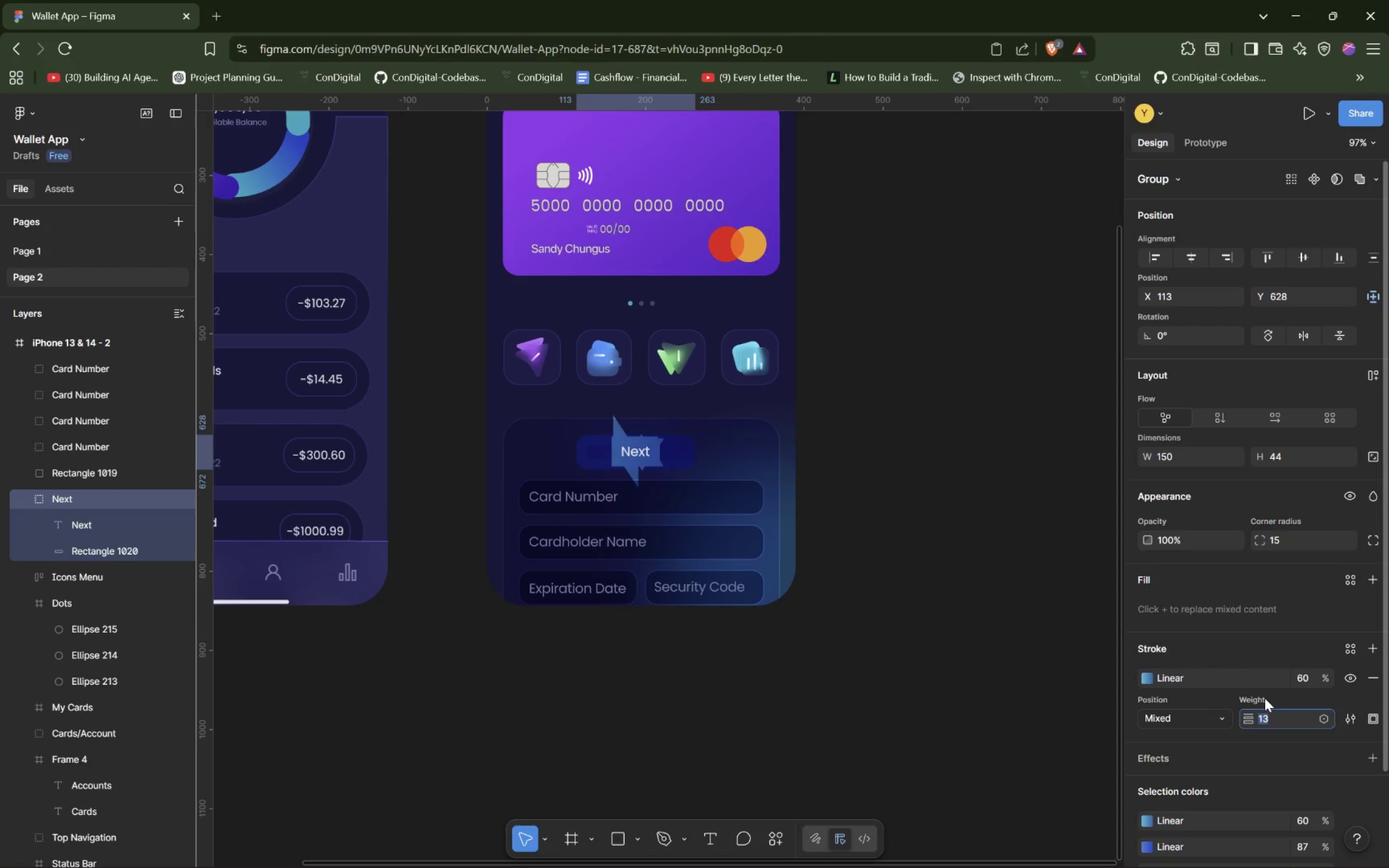 
key(ArrowDown)
 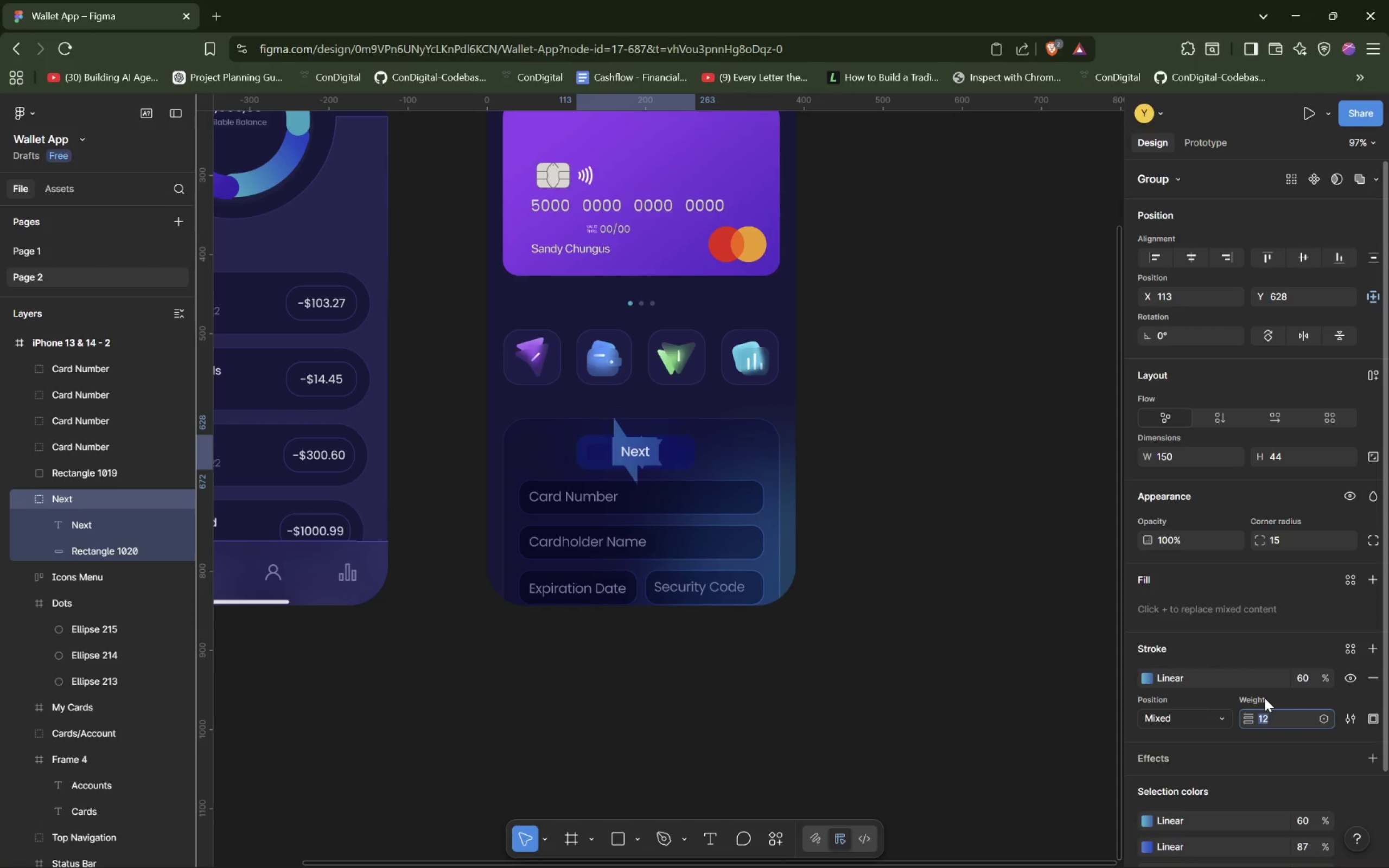 
key(ArrowDown)
 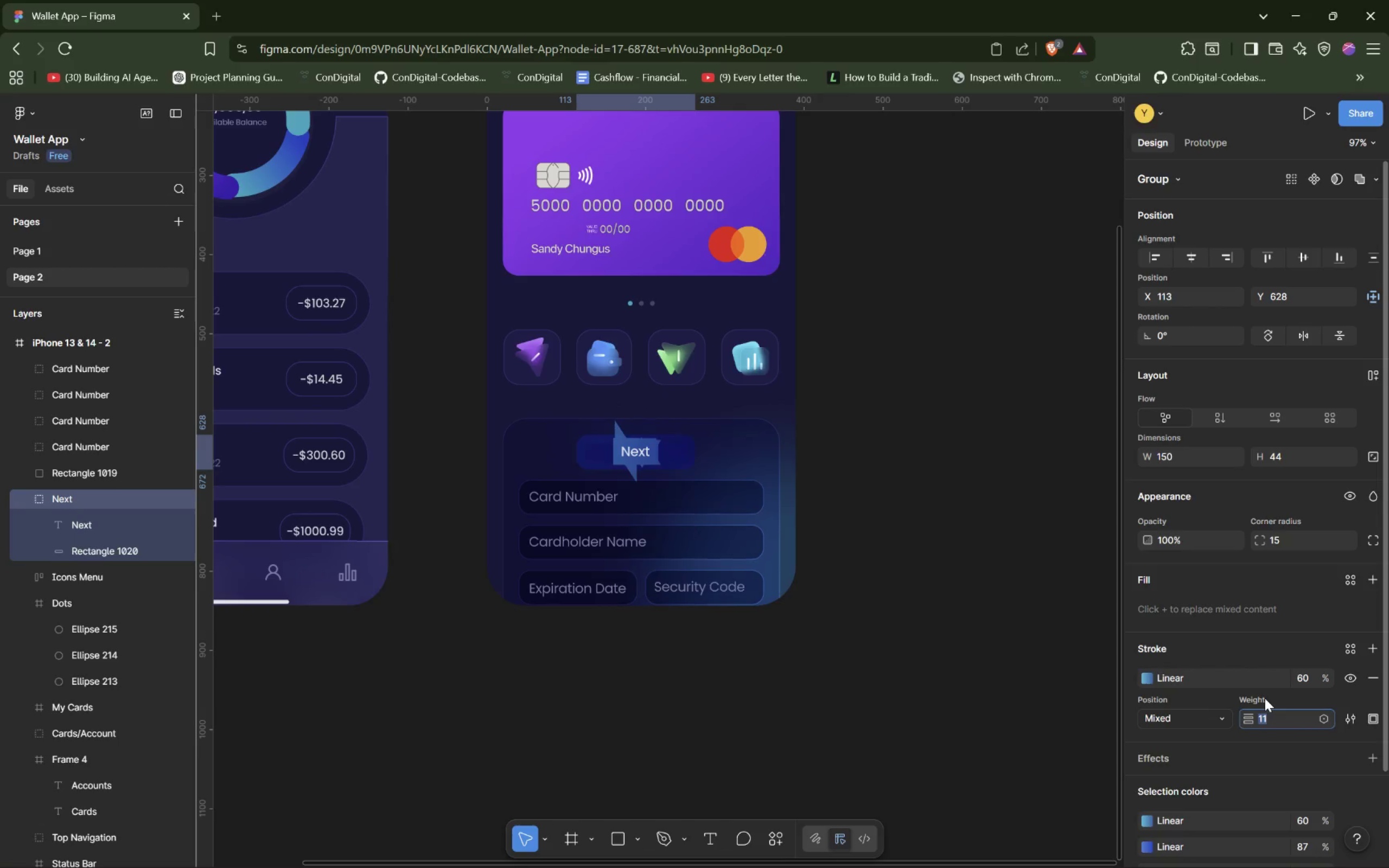 
key(ArrowDown)
 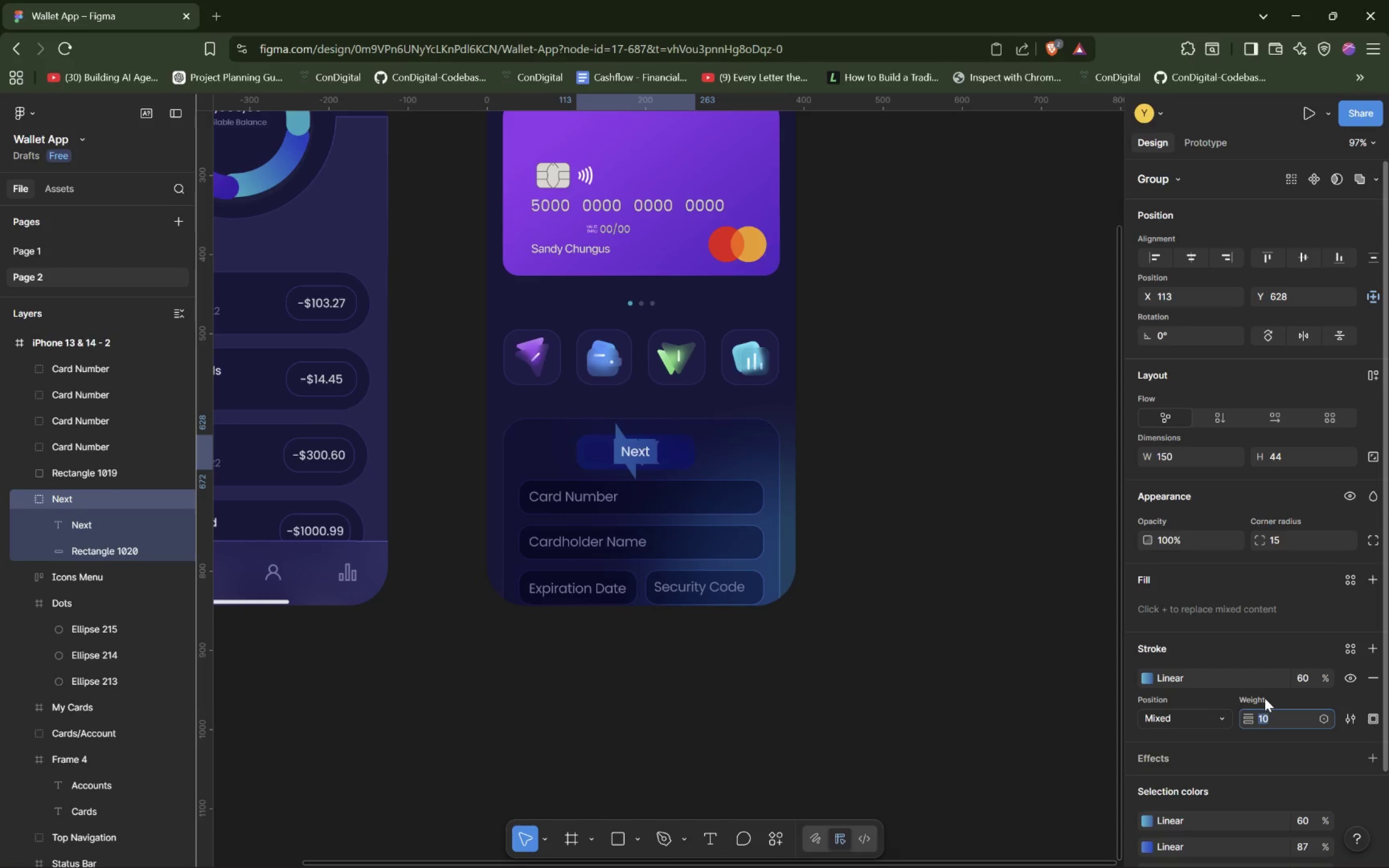 
key(ArrowDown)
 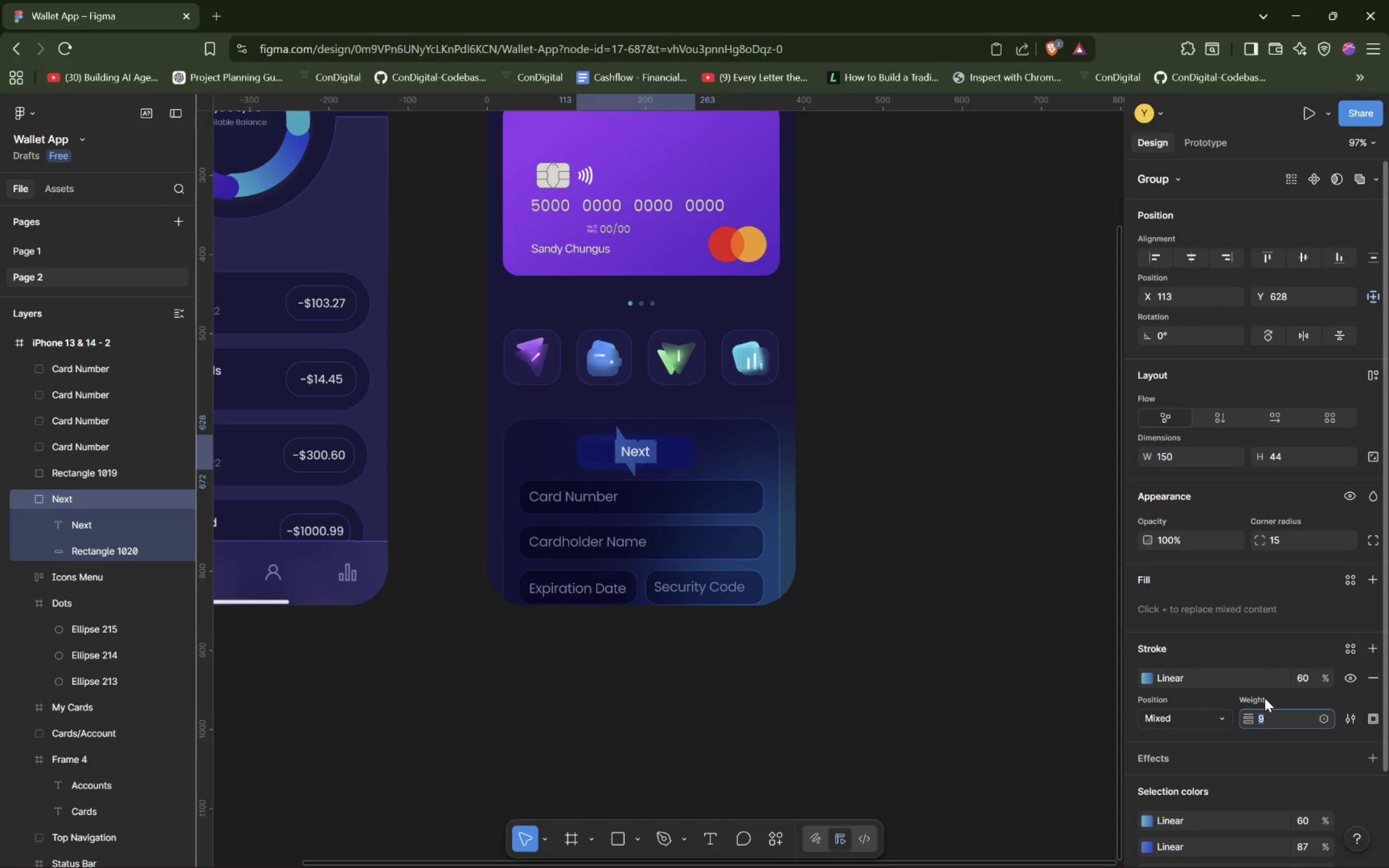 
key(ArrowDown)
 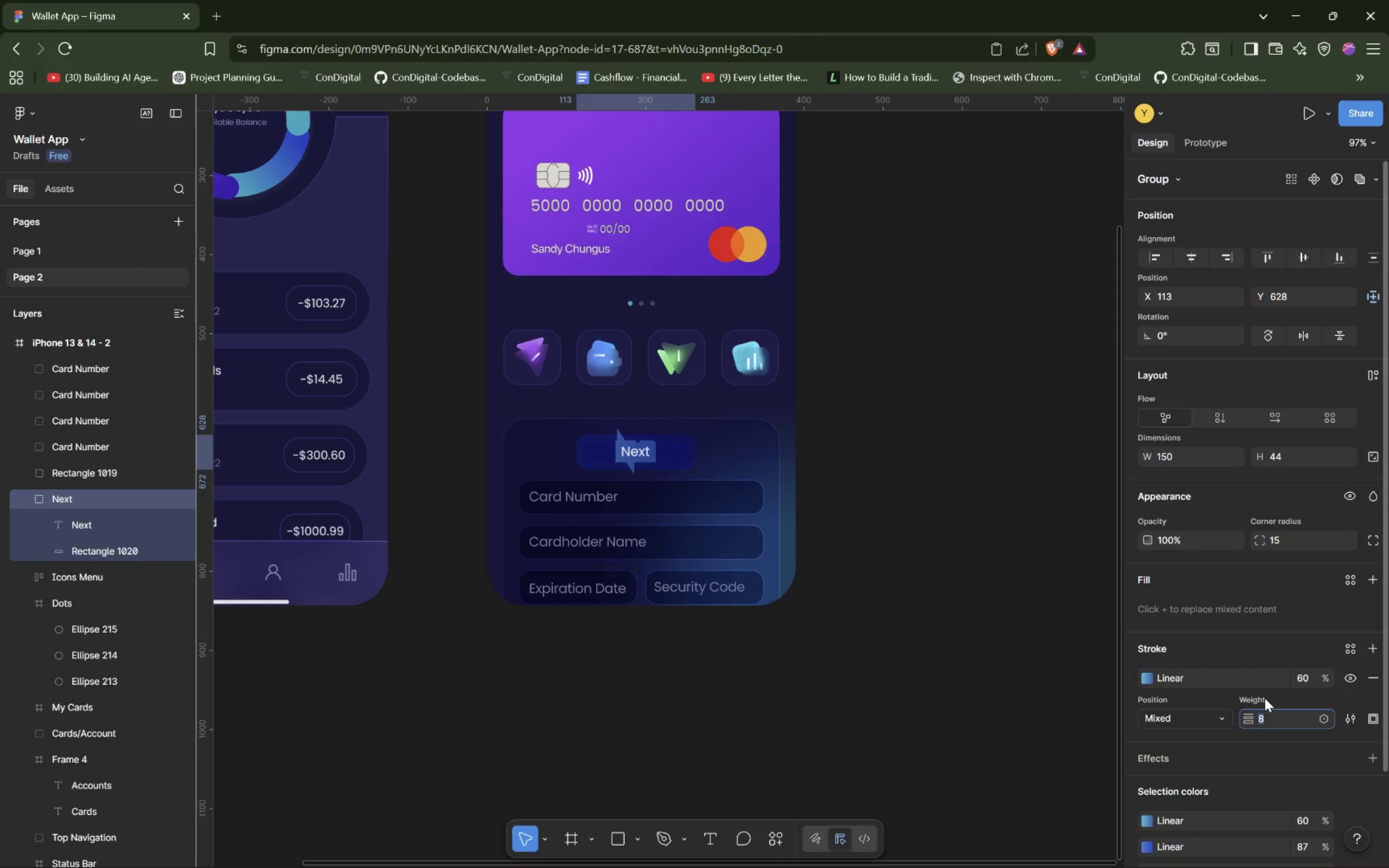 
key(ArrowDown)
 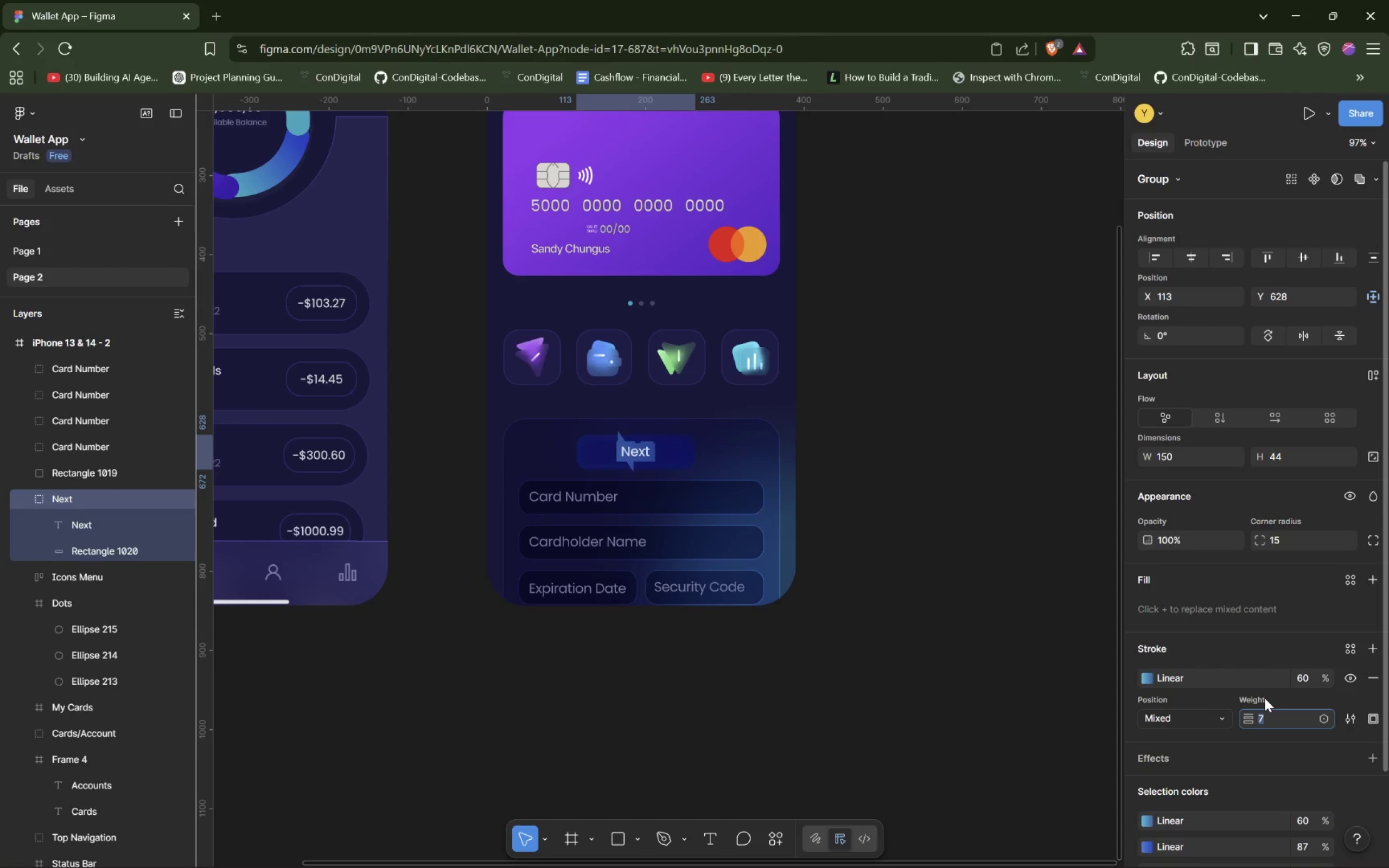 
key(ArrowDown)
 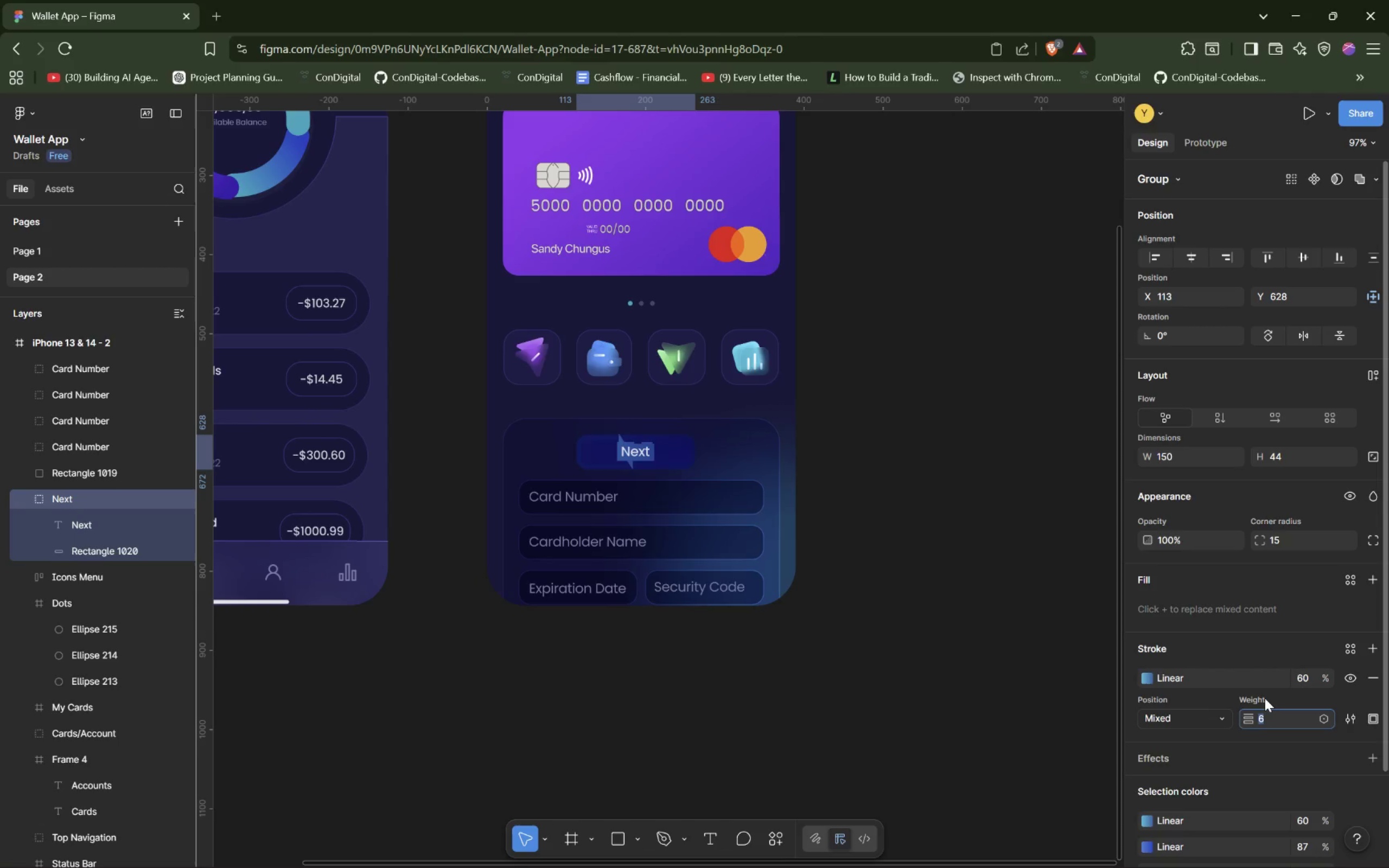 
key(ArrowDown)
 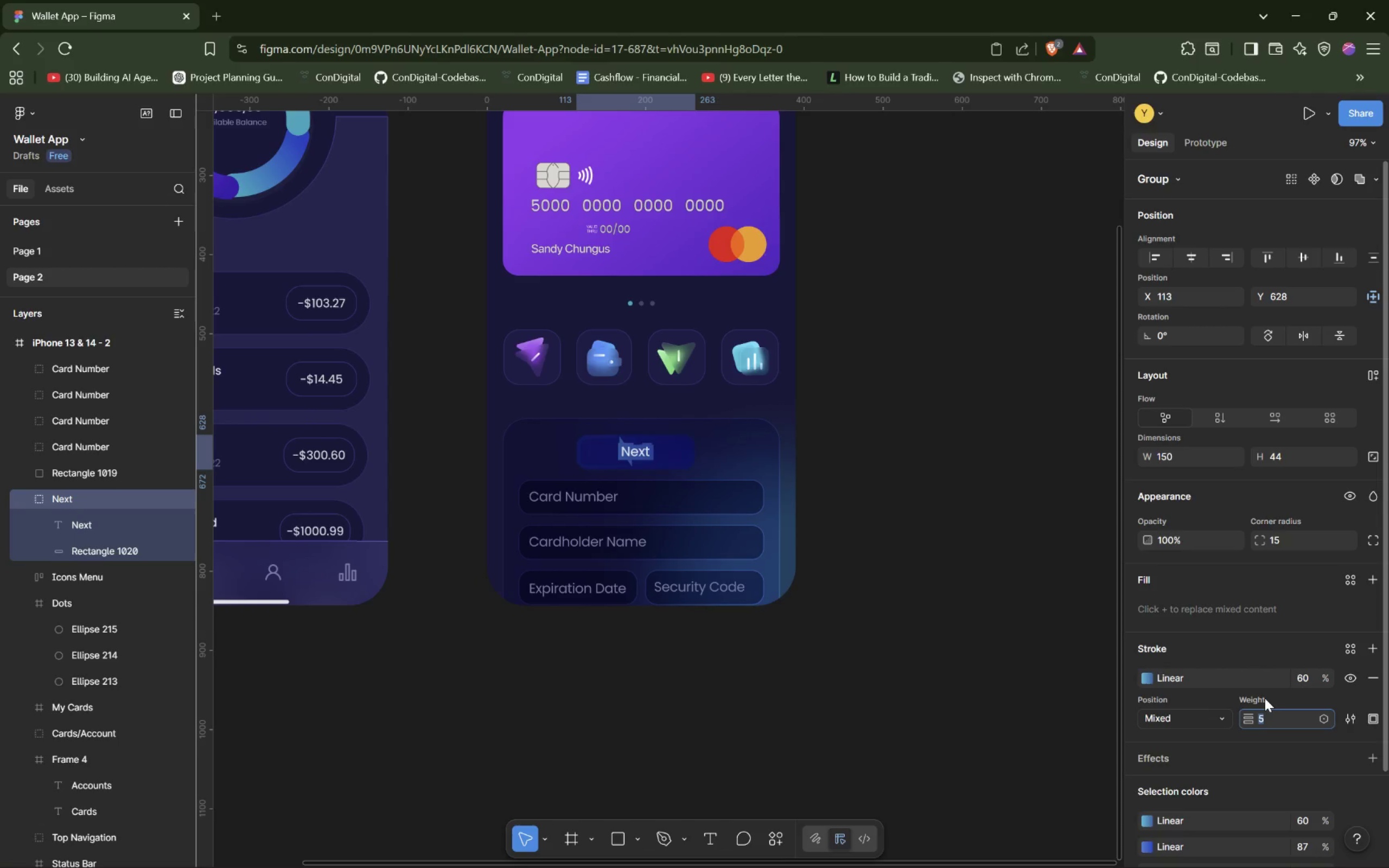 
key(ArrowDown)
 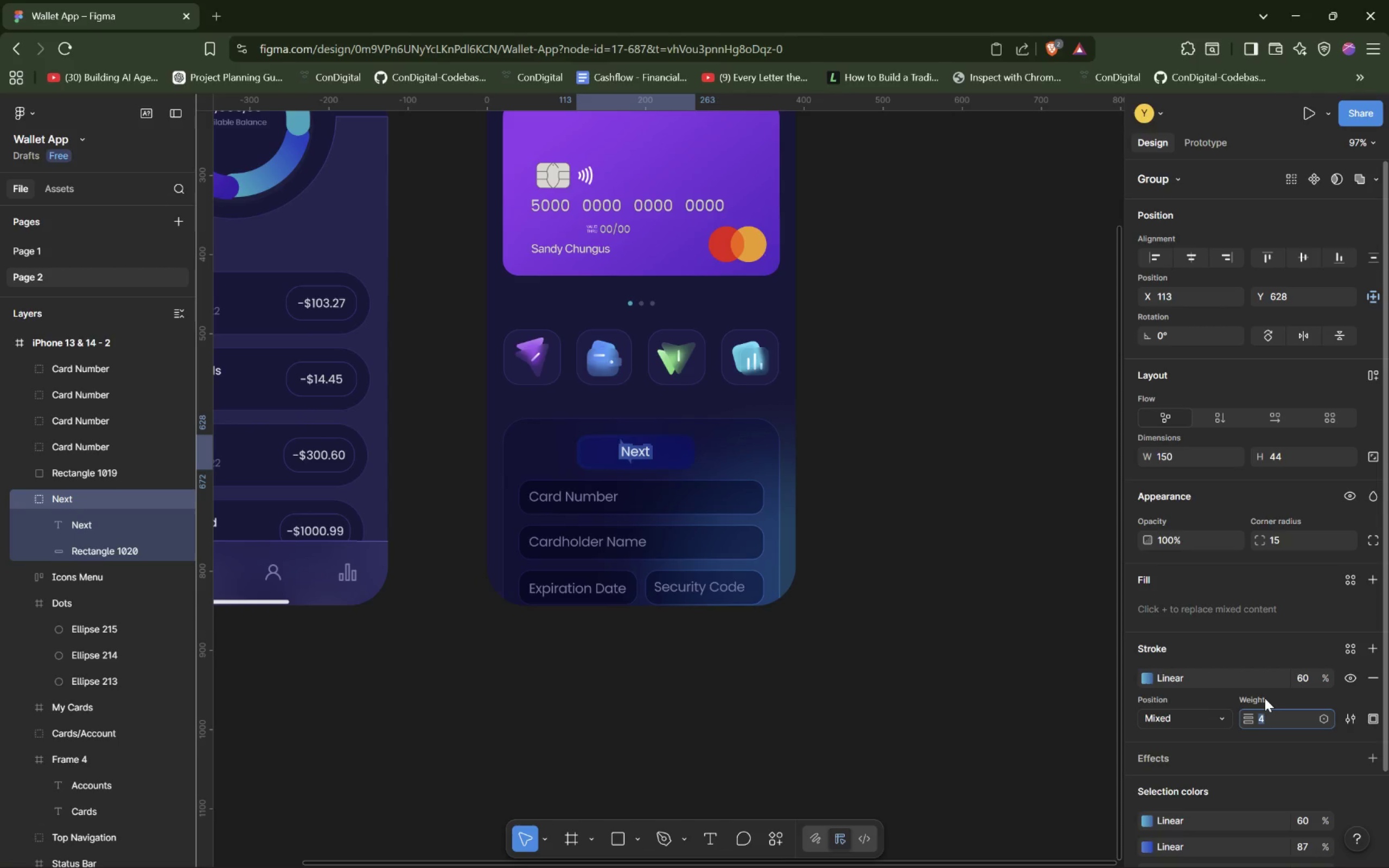 
key(ArrowDown)
 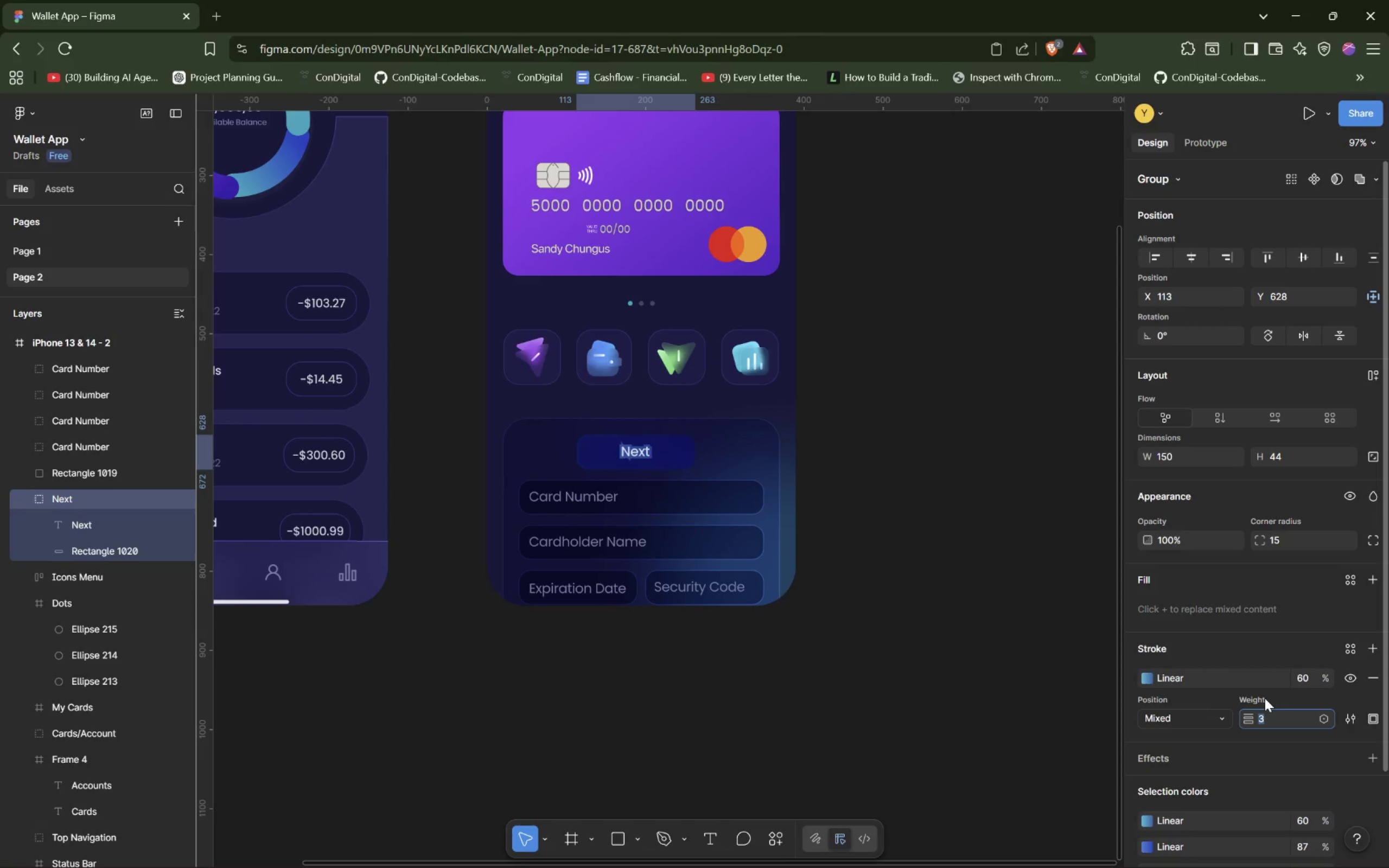 
key(ArrowDown)
 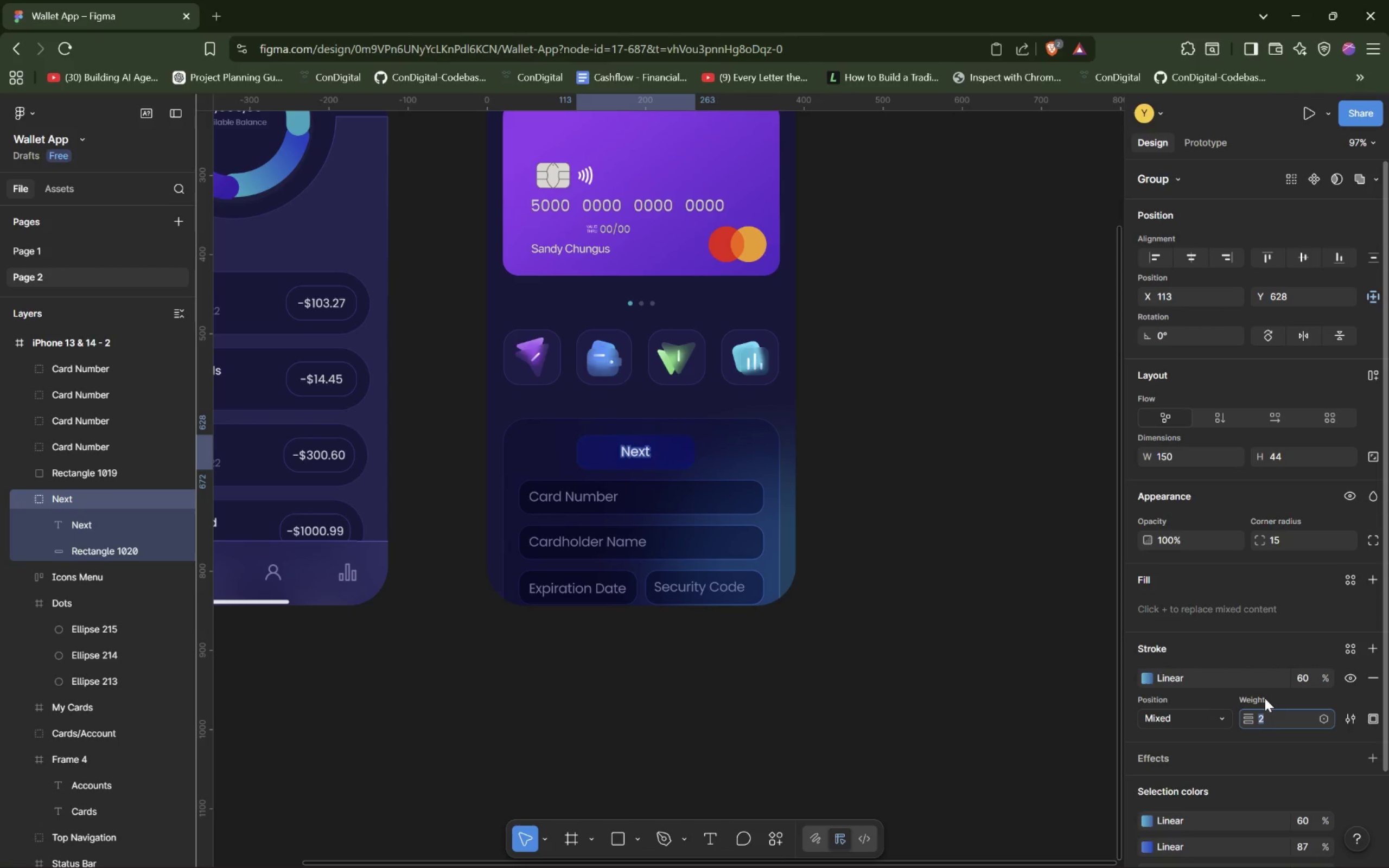 
key(ArrowDown)
 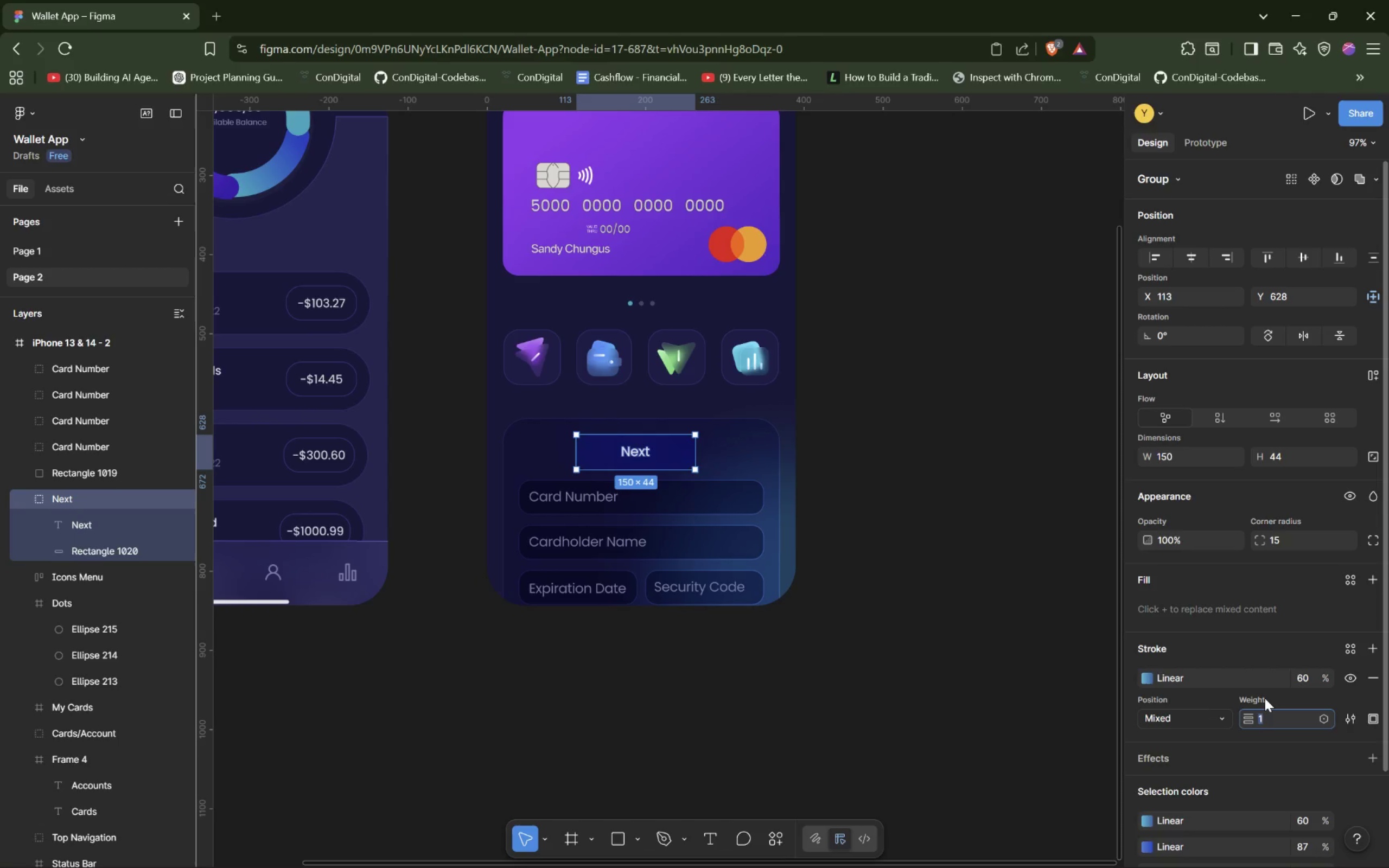 
key(ArrowDown)
 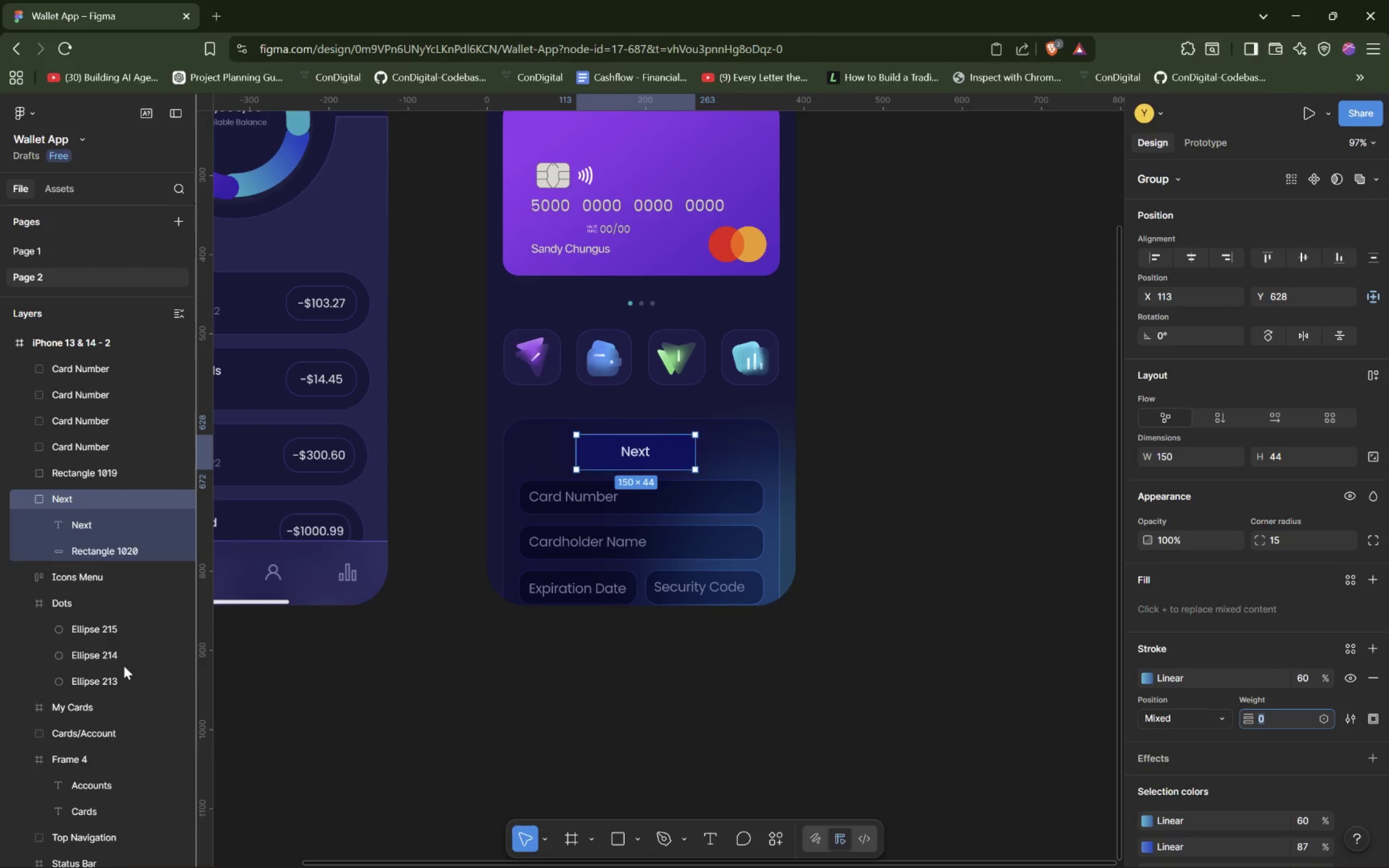 
left_click([54, 497])
 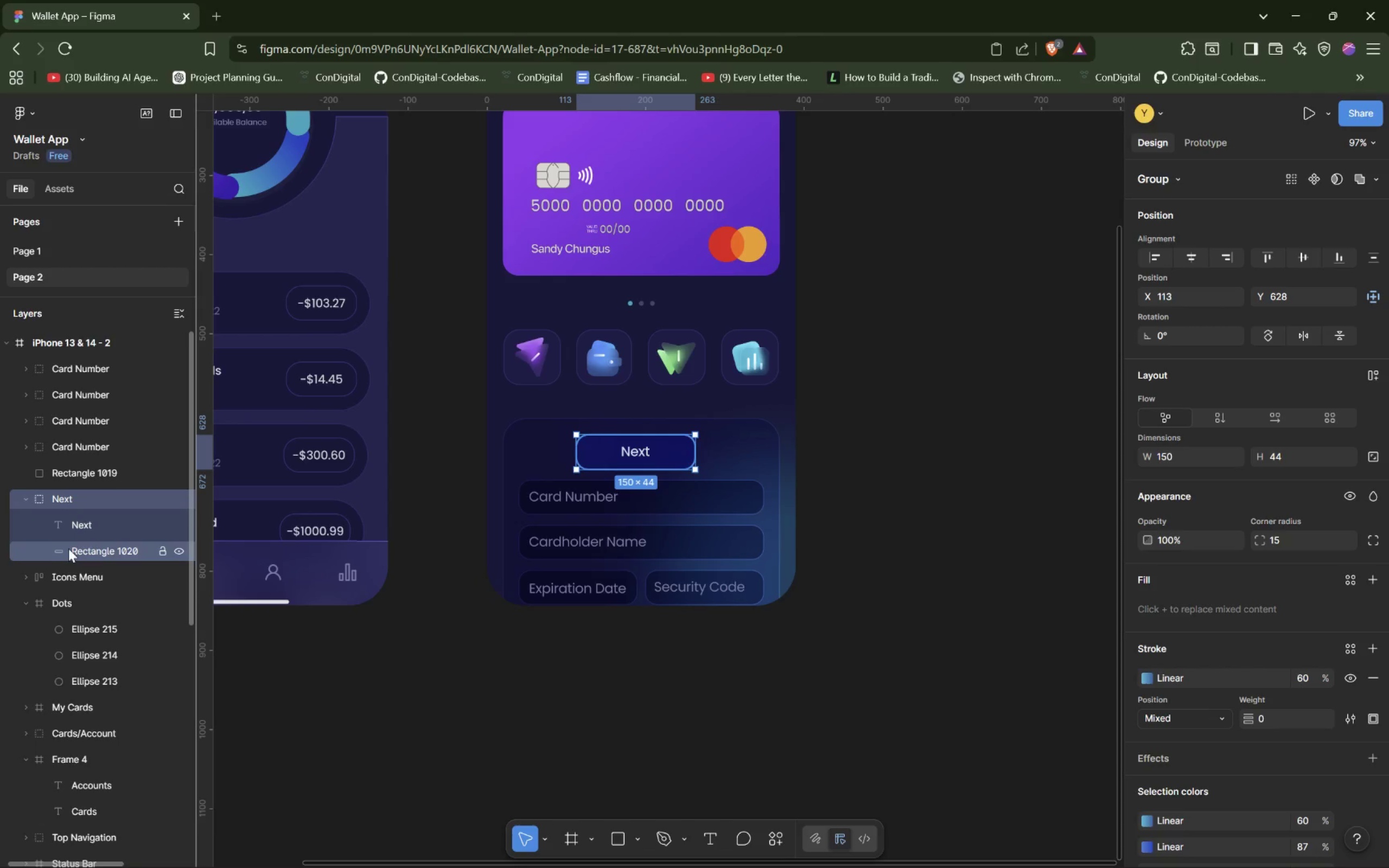 
left_click([68, 548])
 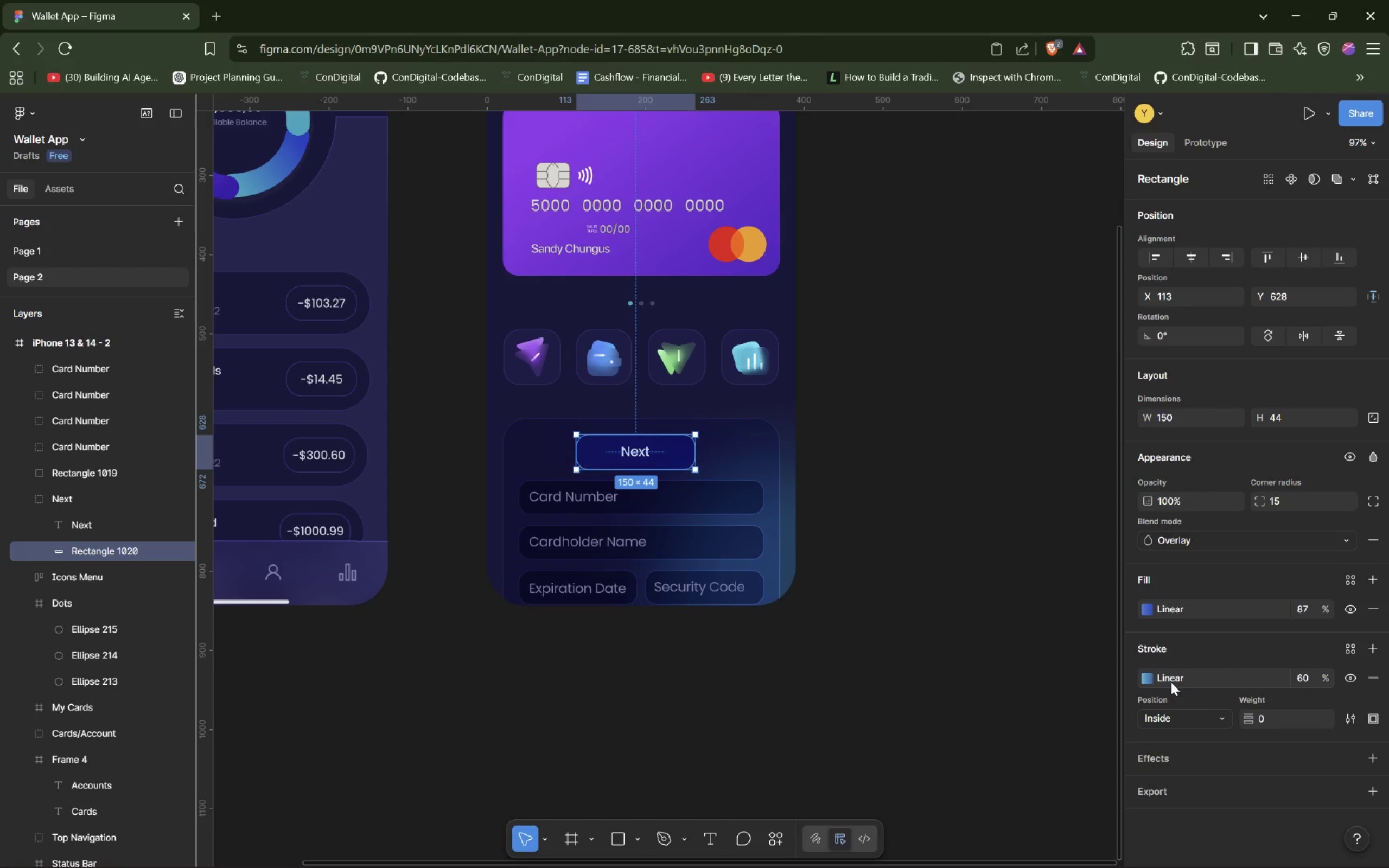 
wait(6.92)
 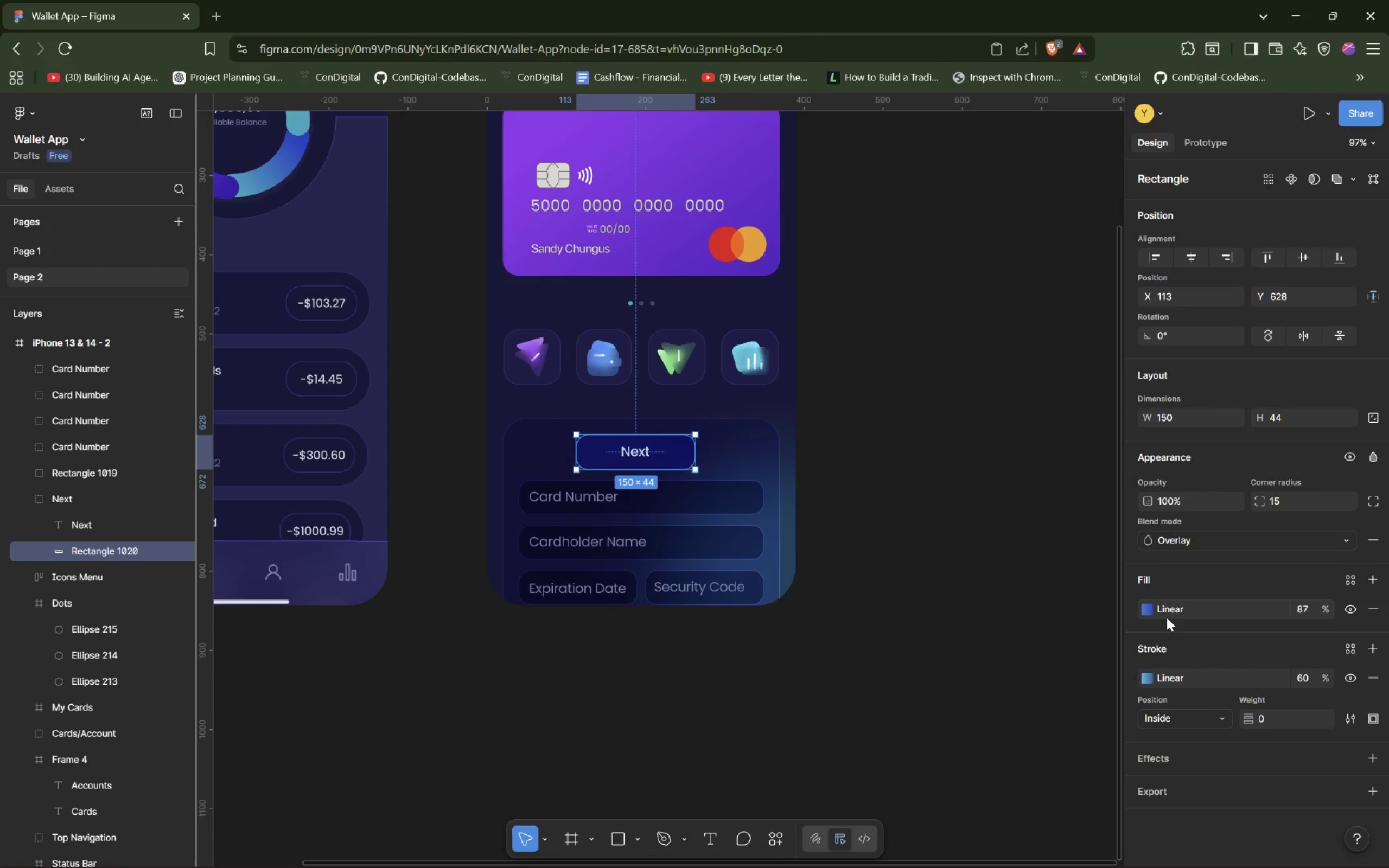 
key(ArrowUp)
 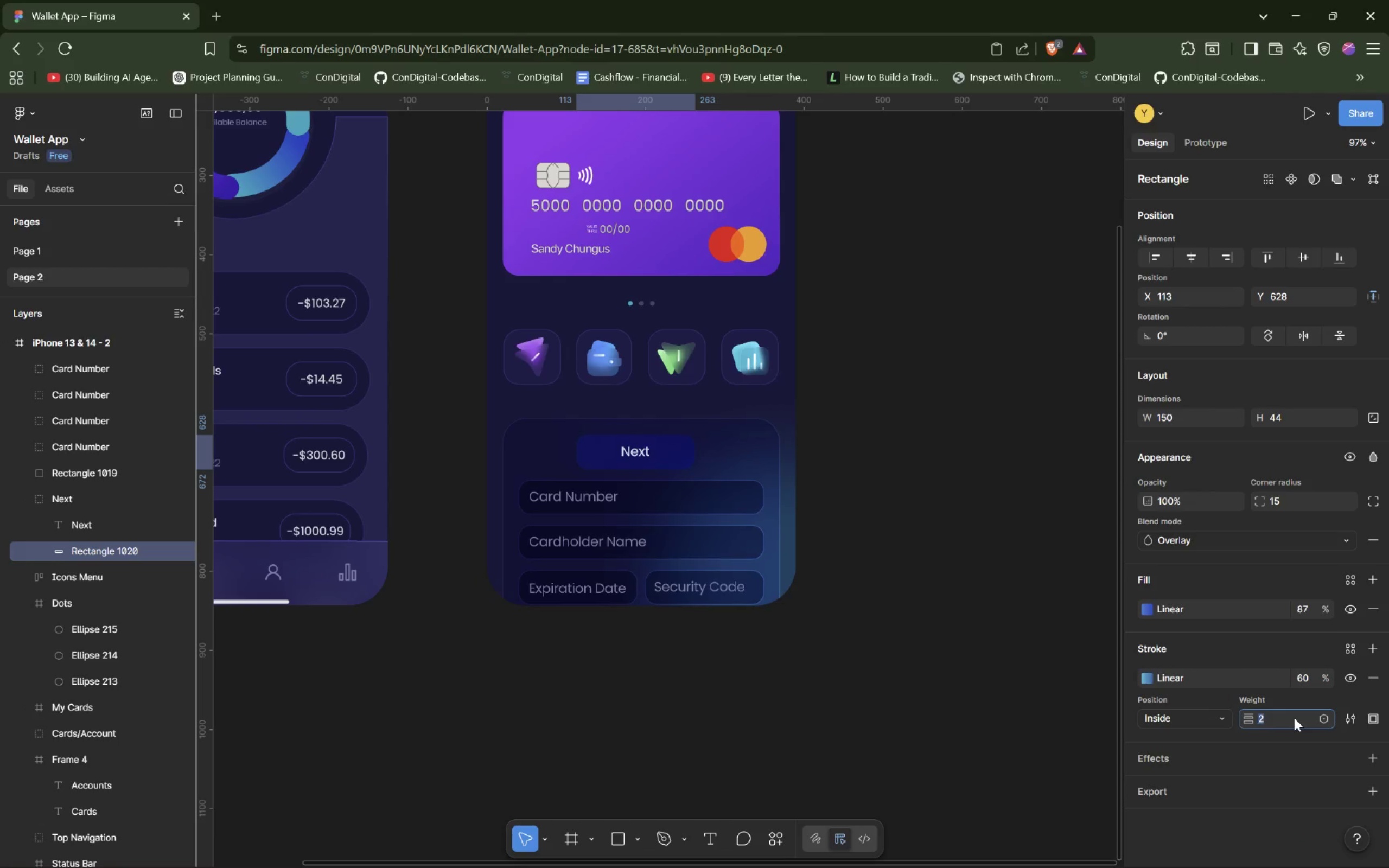 
key(ArrowUp)
 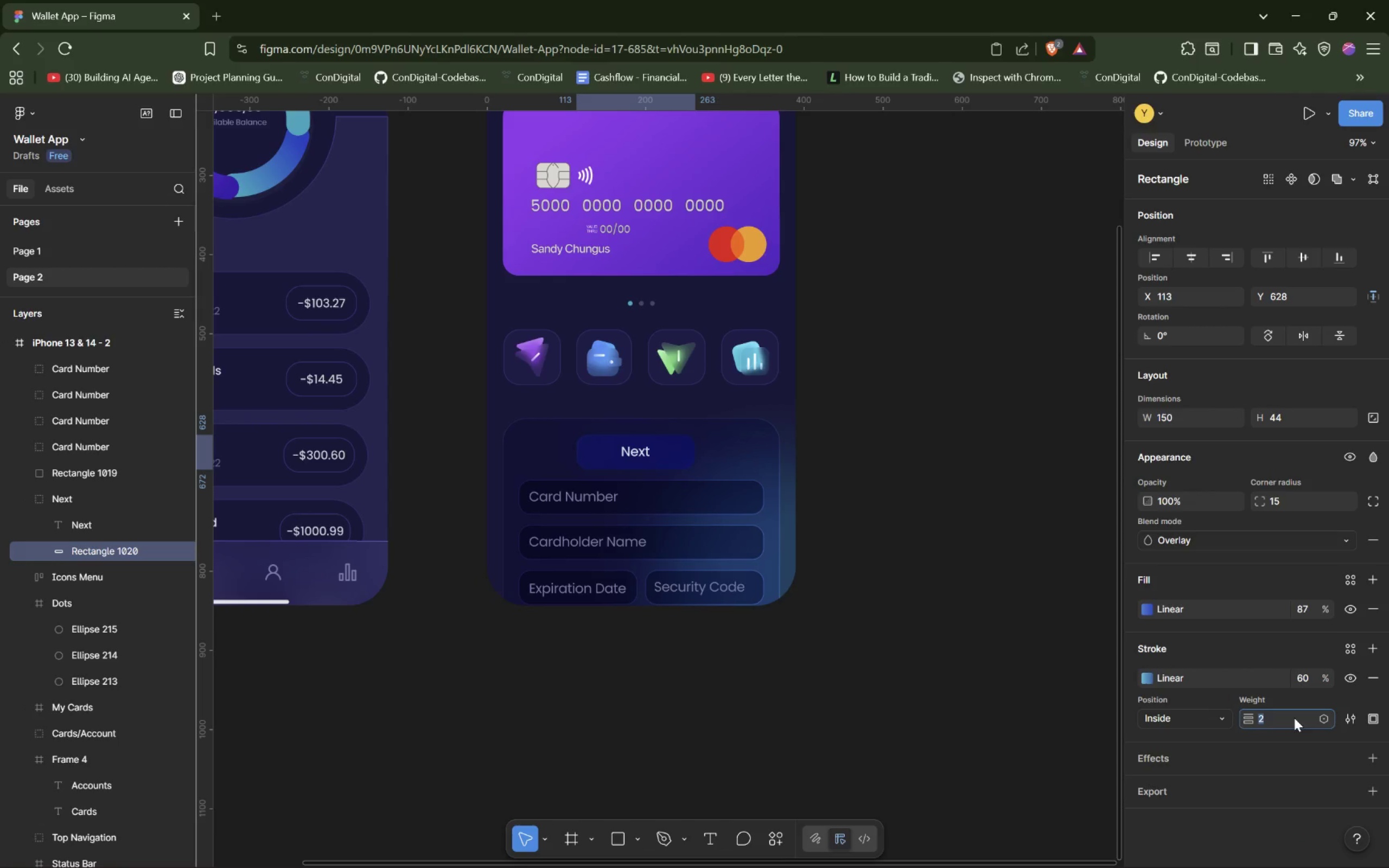 
key(ArrowUp)
 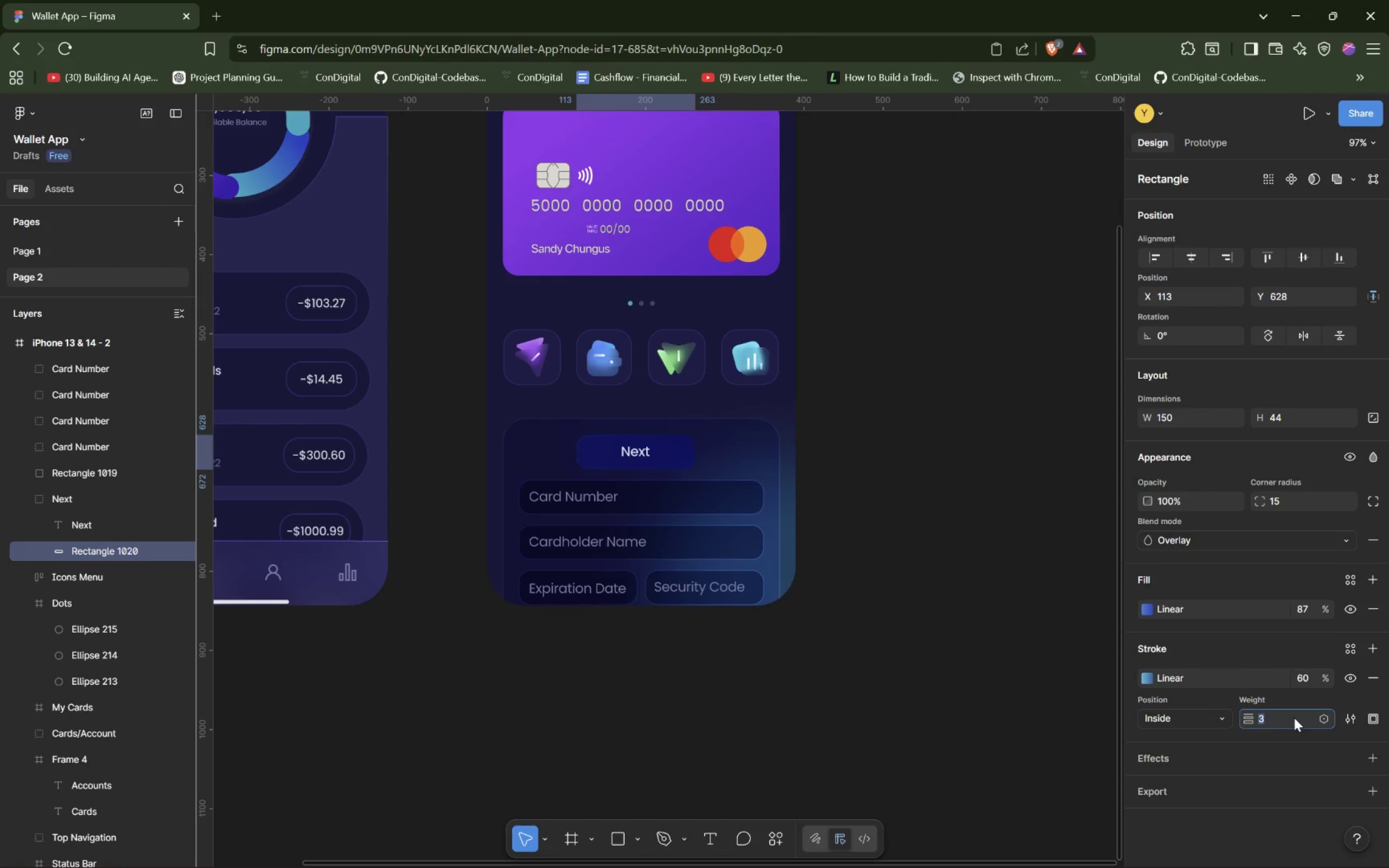 
key(ArrowUp)
 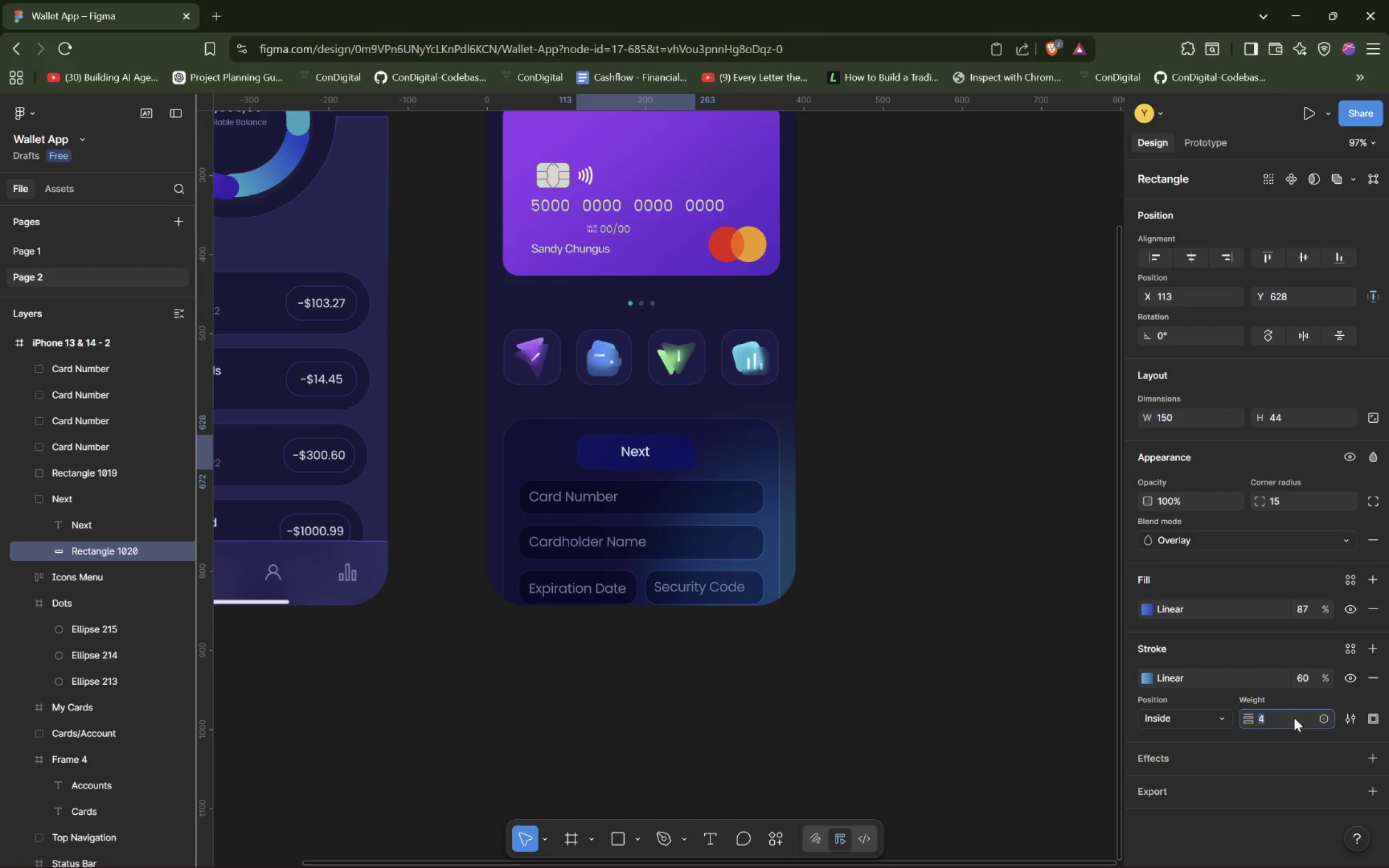 
hold_key(key=ArrowUp, duration=1.52)
 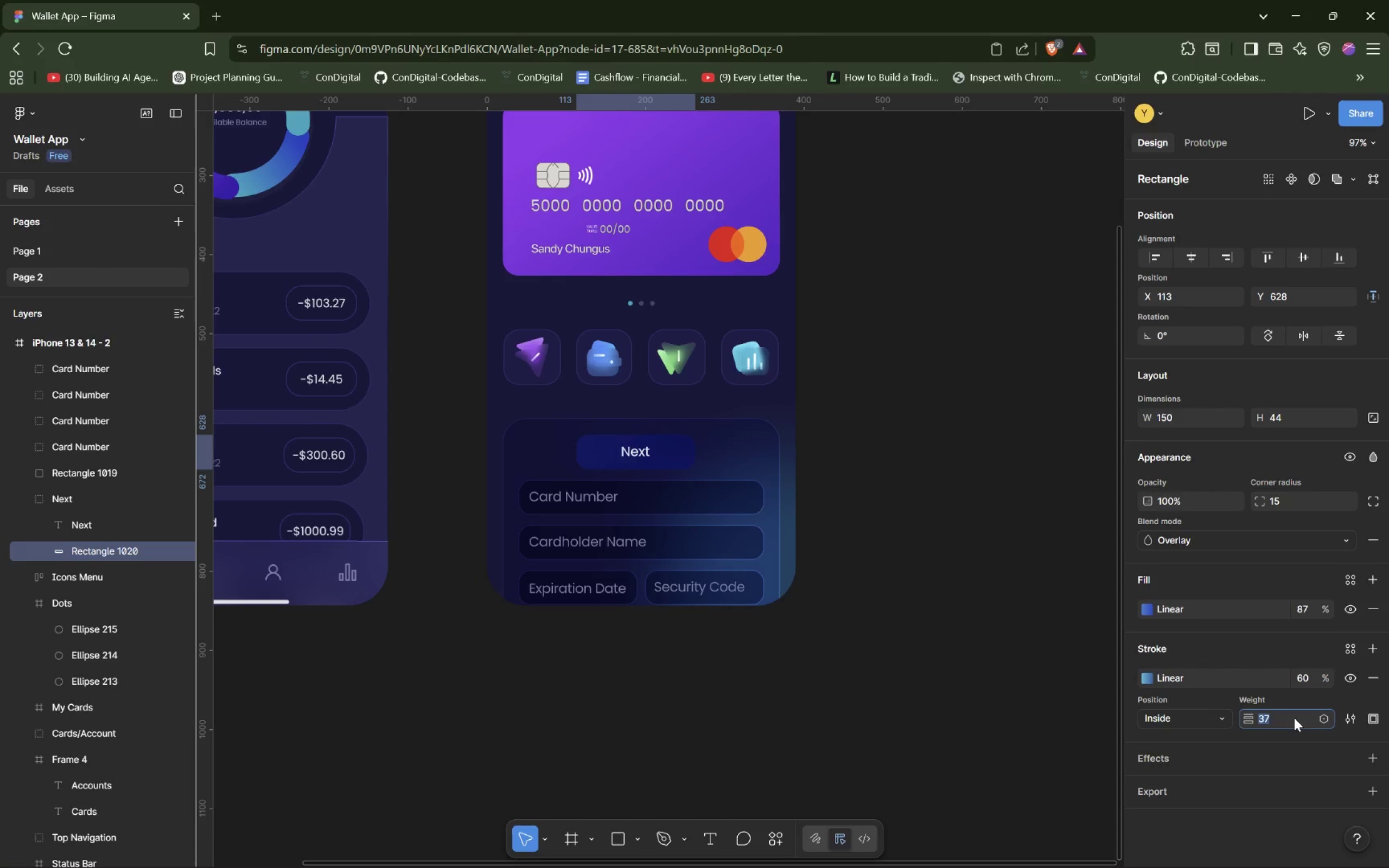 
hold_key(key=ArrowUp, duration=0.31)
 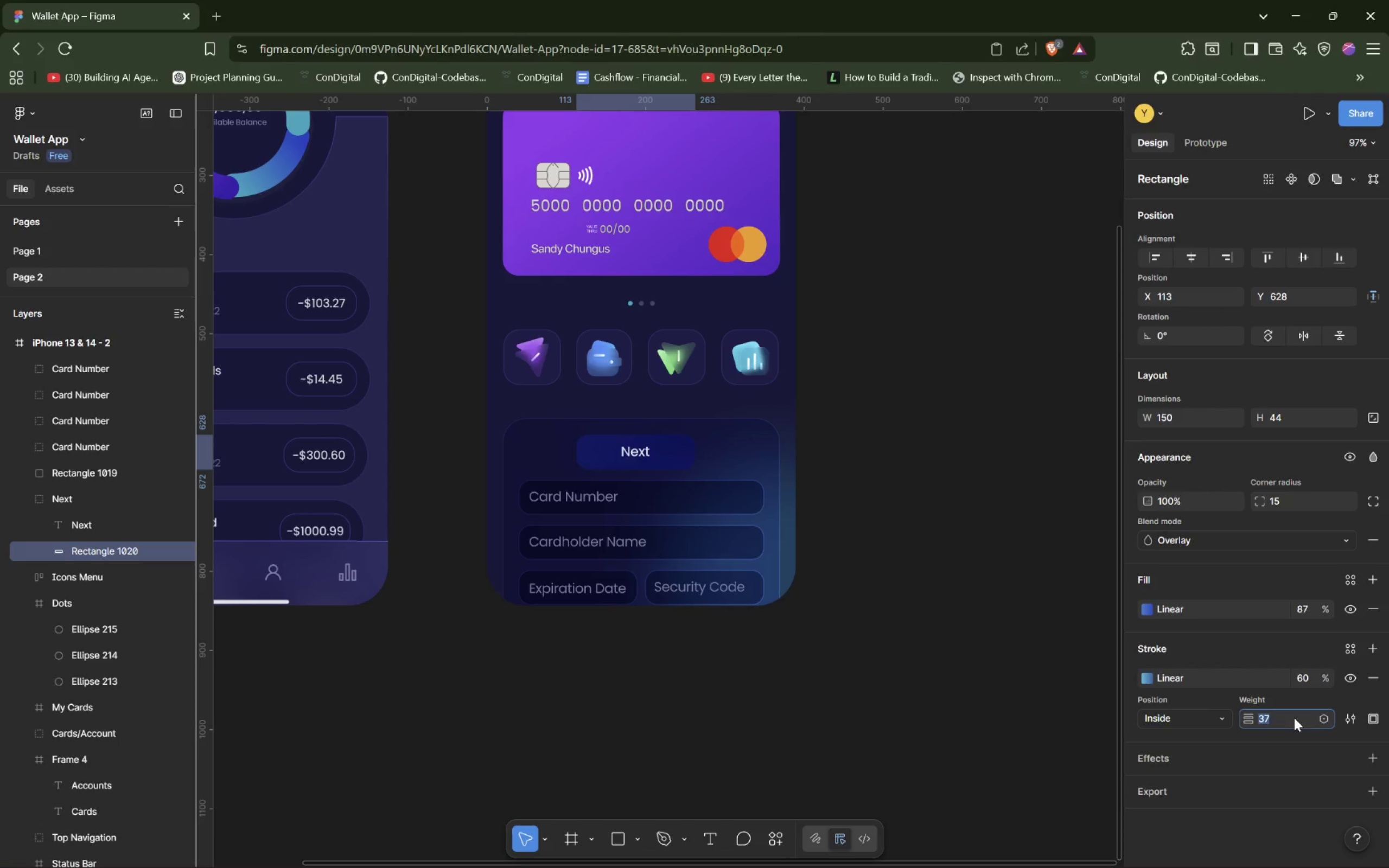 
hold_key(key=ArrowUp, duration=1.53)
 